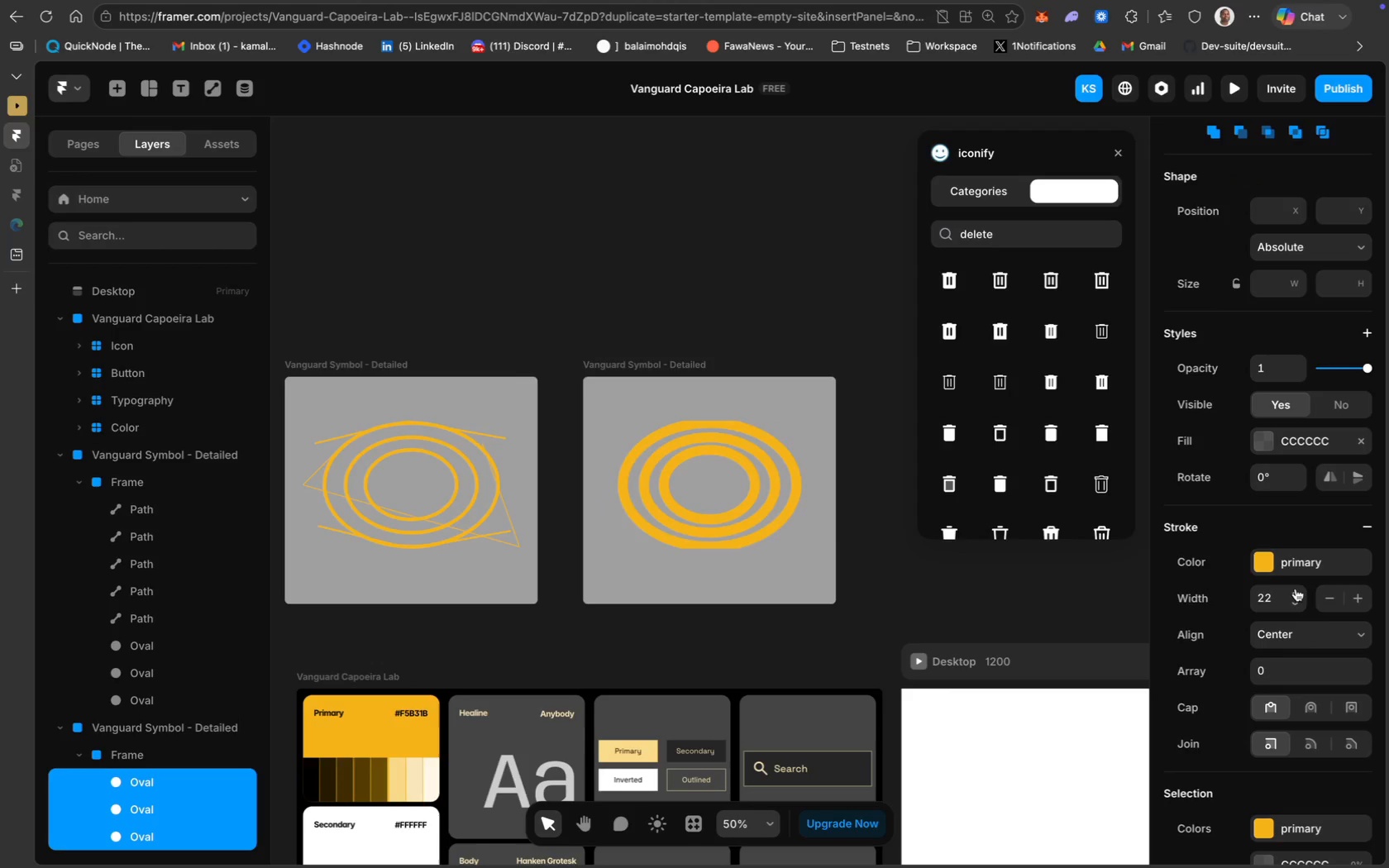 
triple_click([1296, 589])
 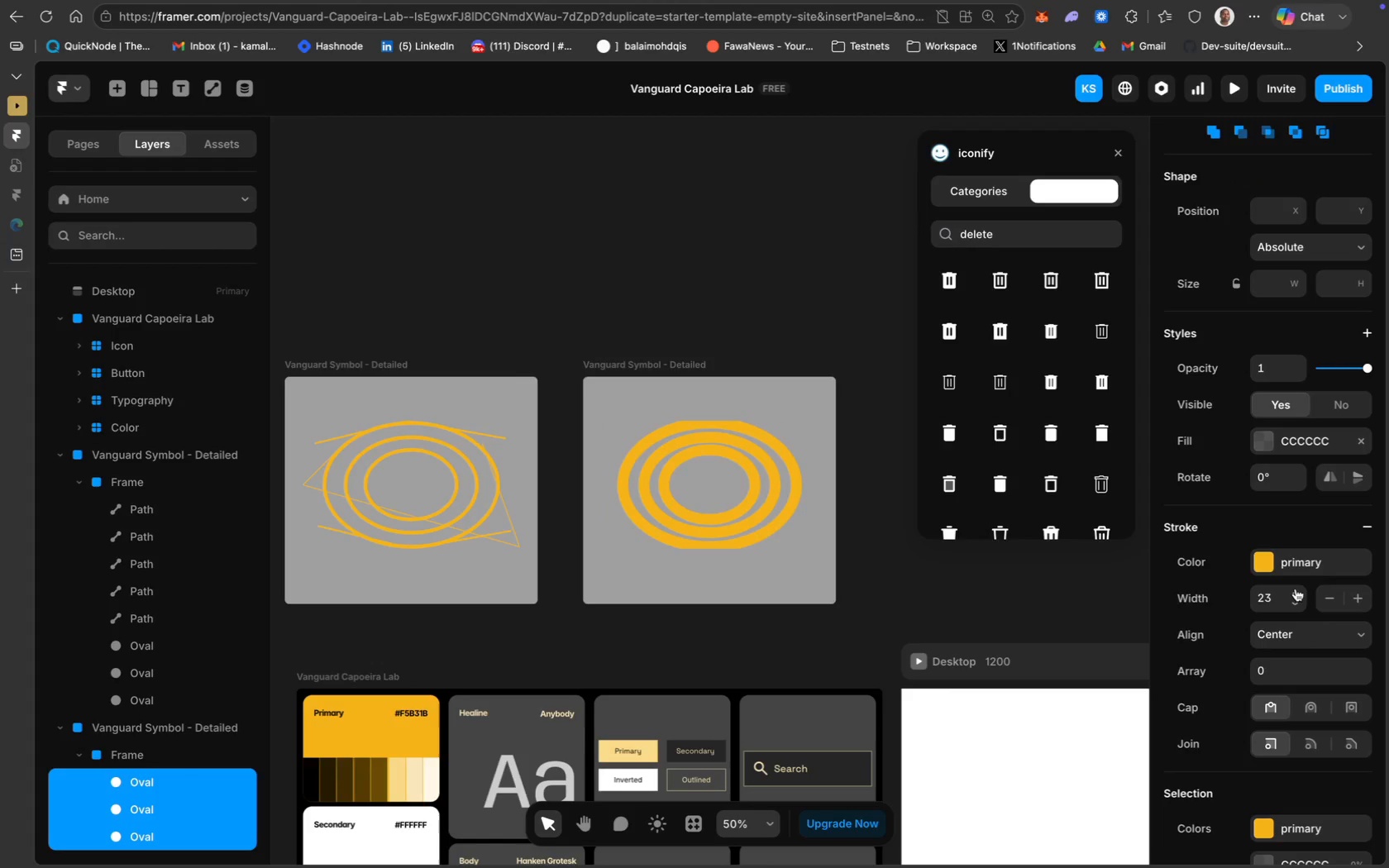 
triple_click([1296, 589])
 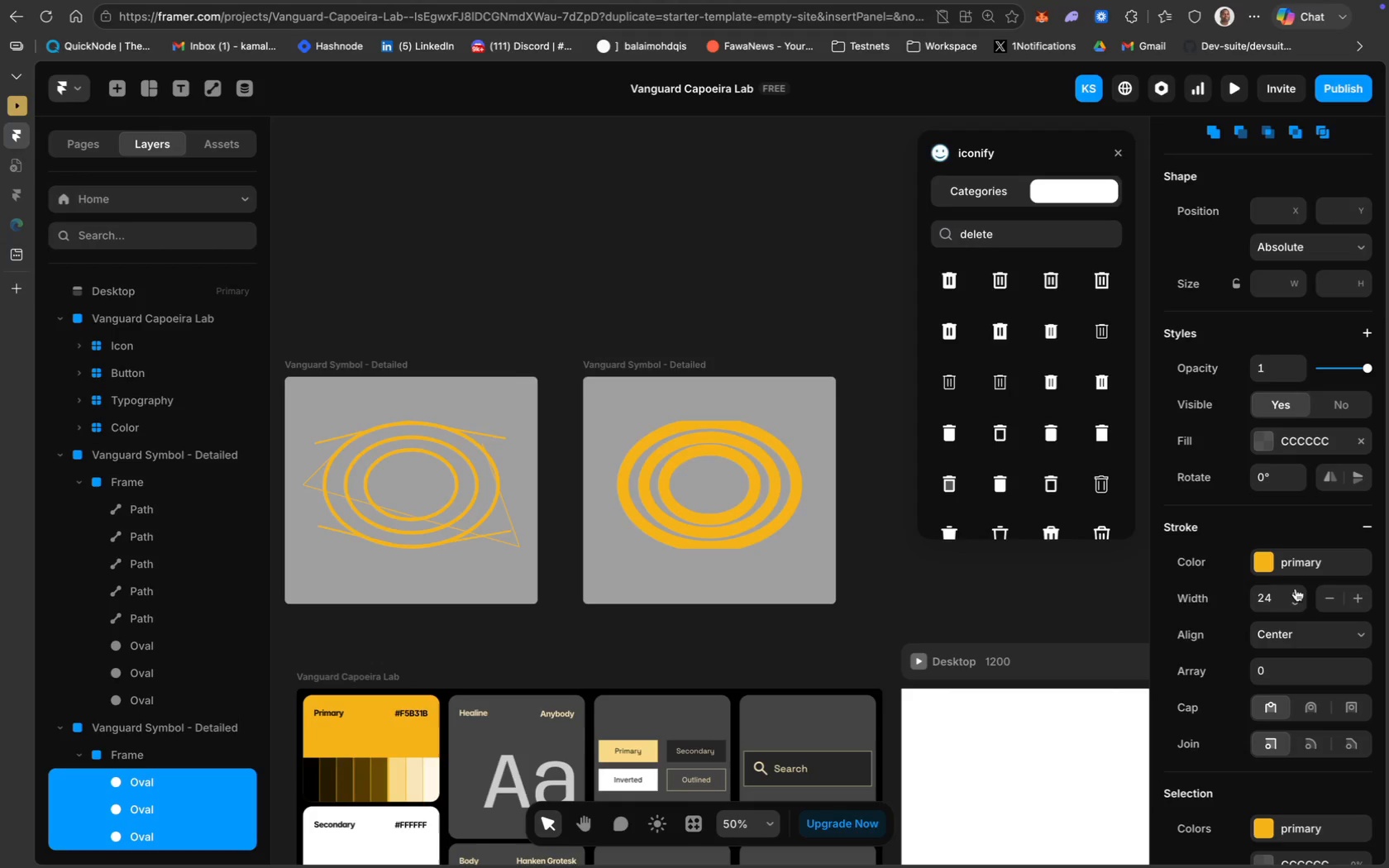 
triple_click([1296, 589])
 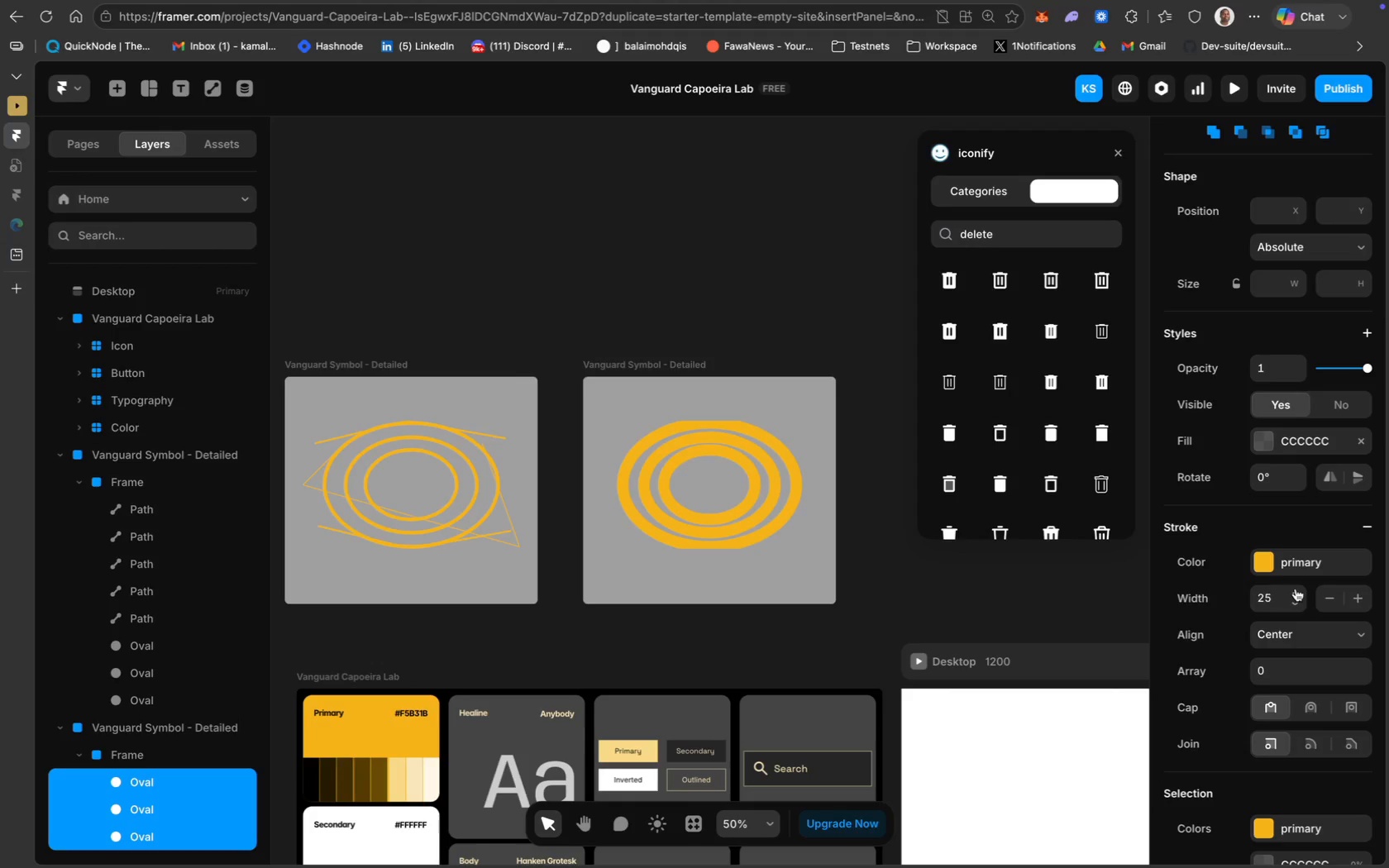 
triple_click([1296, 589])
 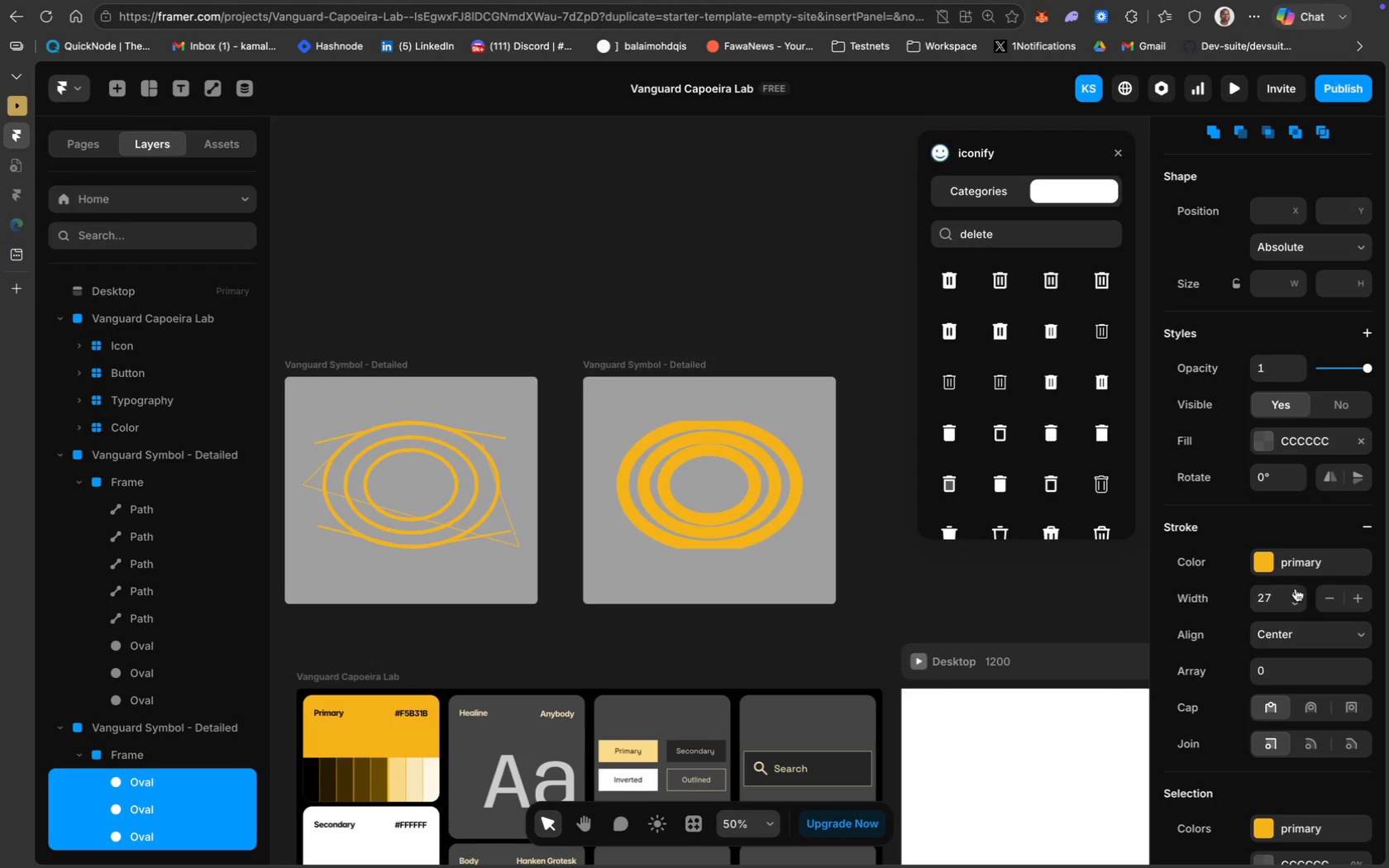 
triple_click([1296, 589])
 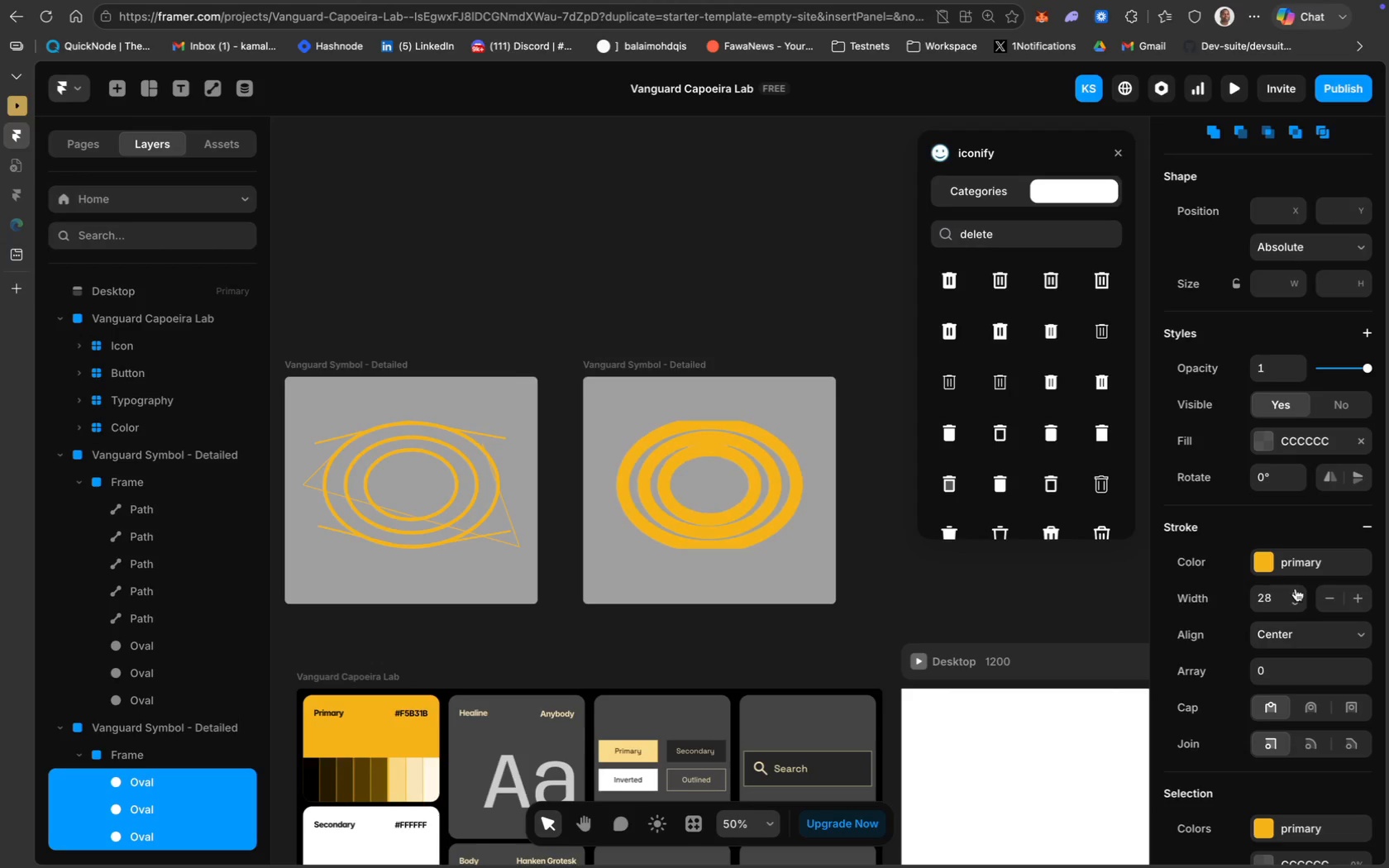 
triple_click([1296, 589])
 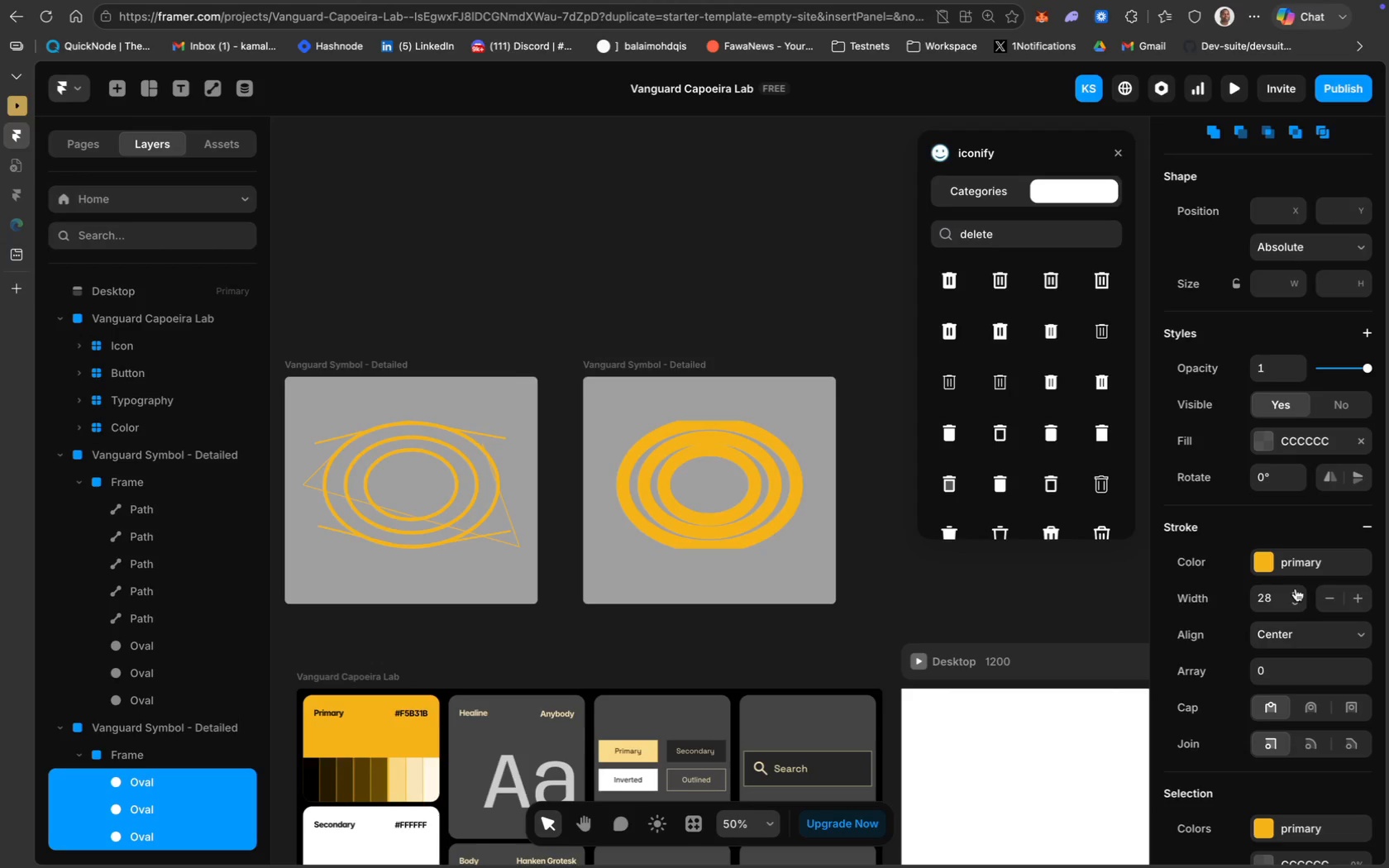 
triple_click([1296, 589])
 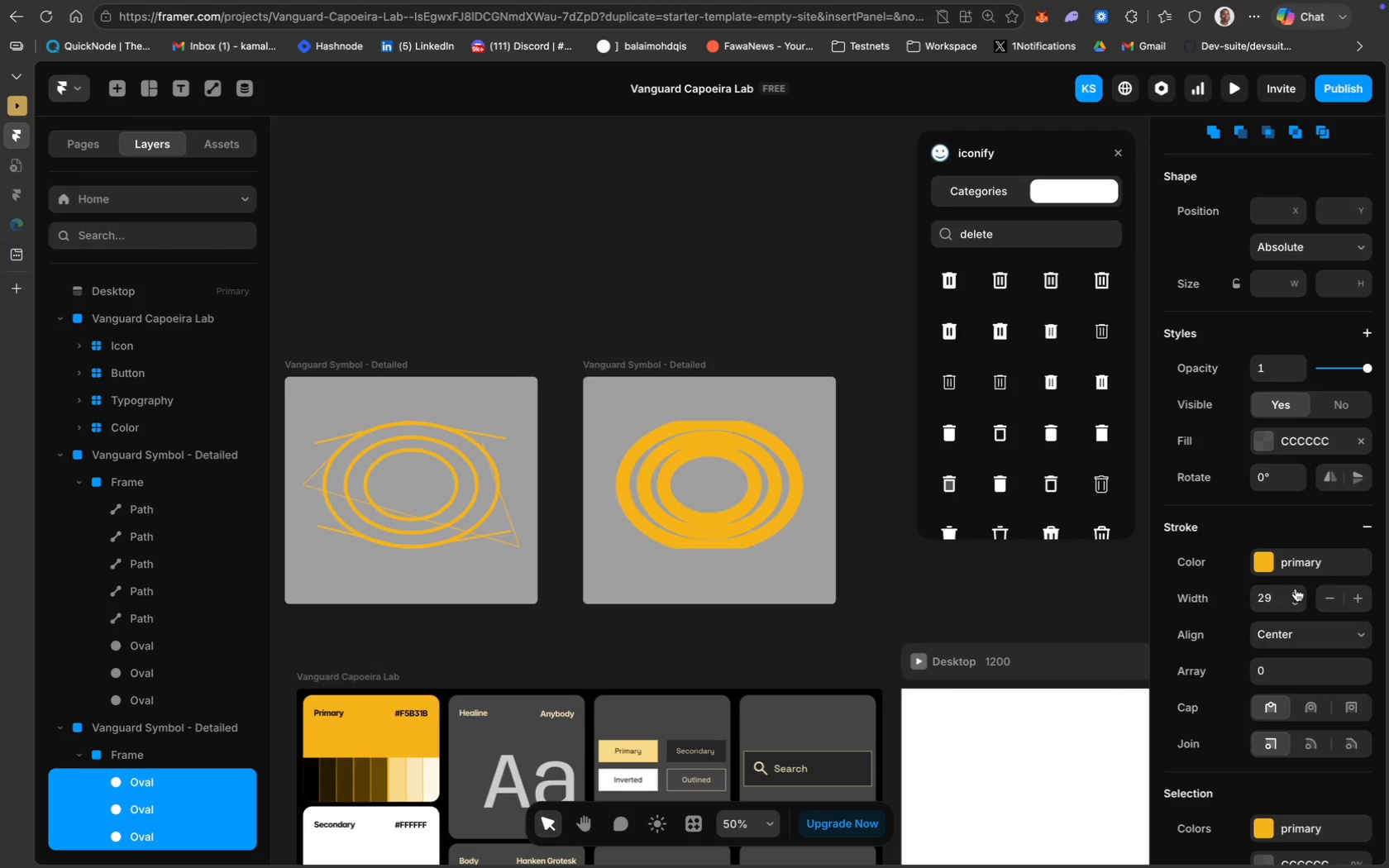 
triple_click([1296, 589])
 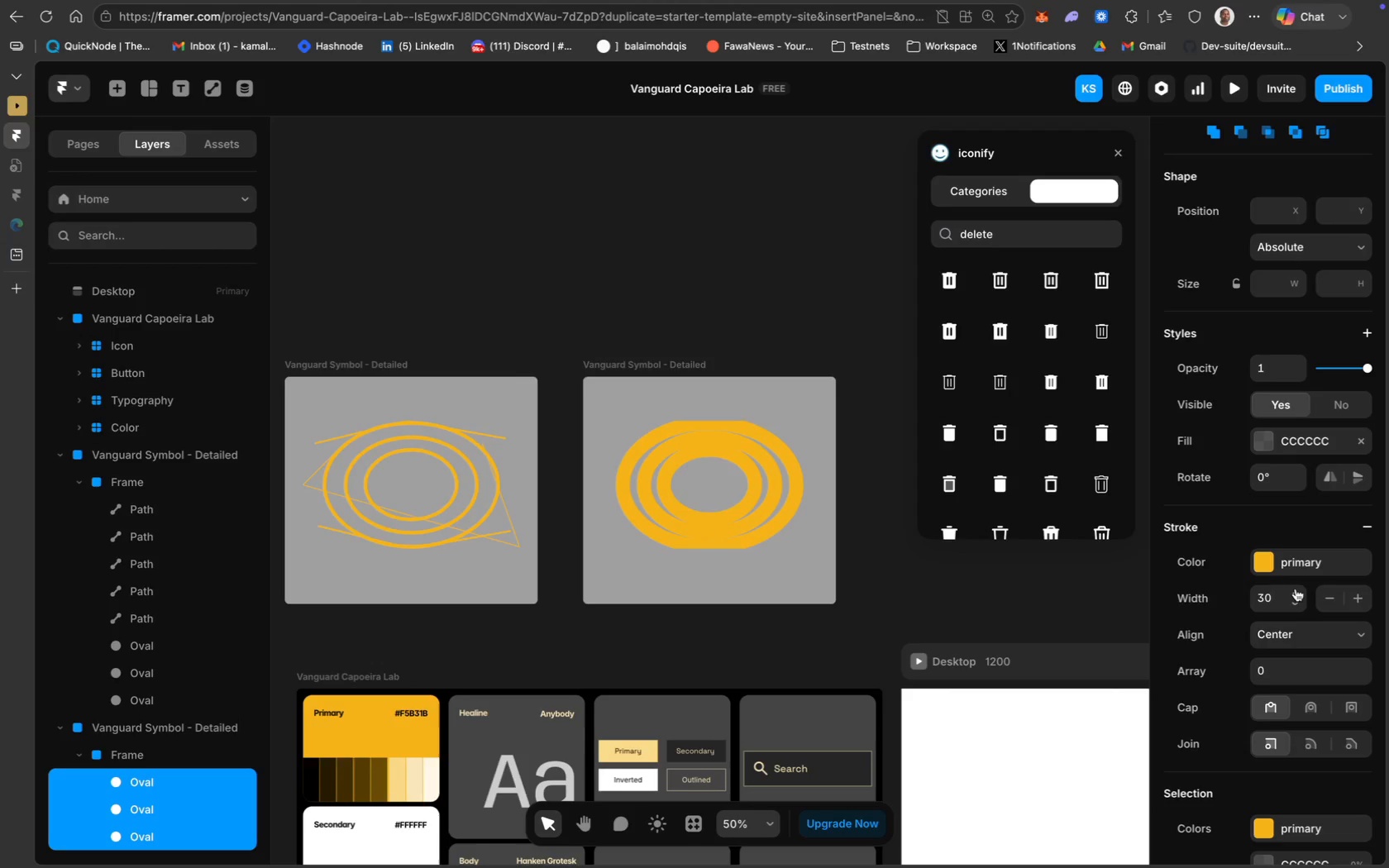 
triple_click([1296, 589])
 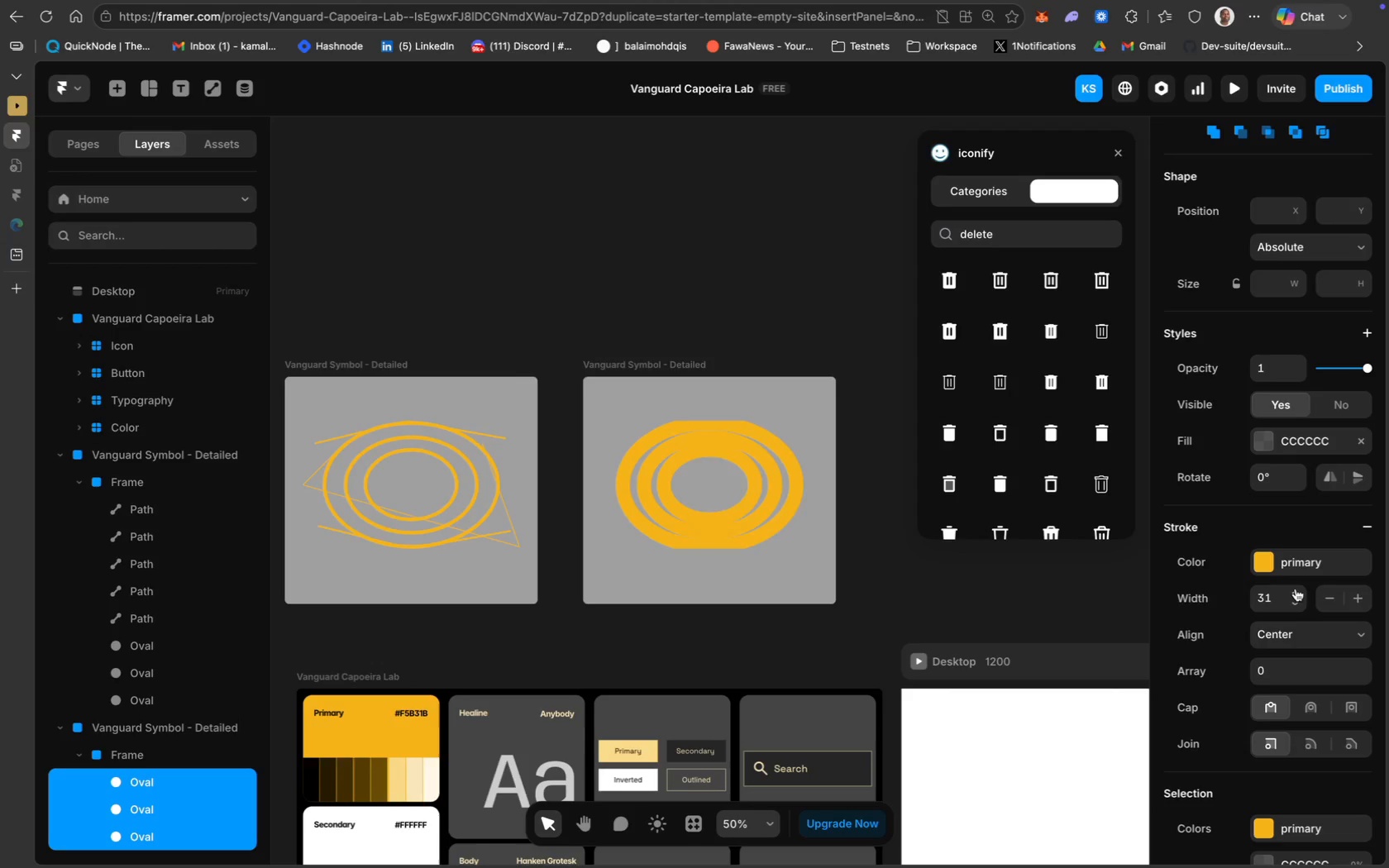 
triple_click([1296, 589])
 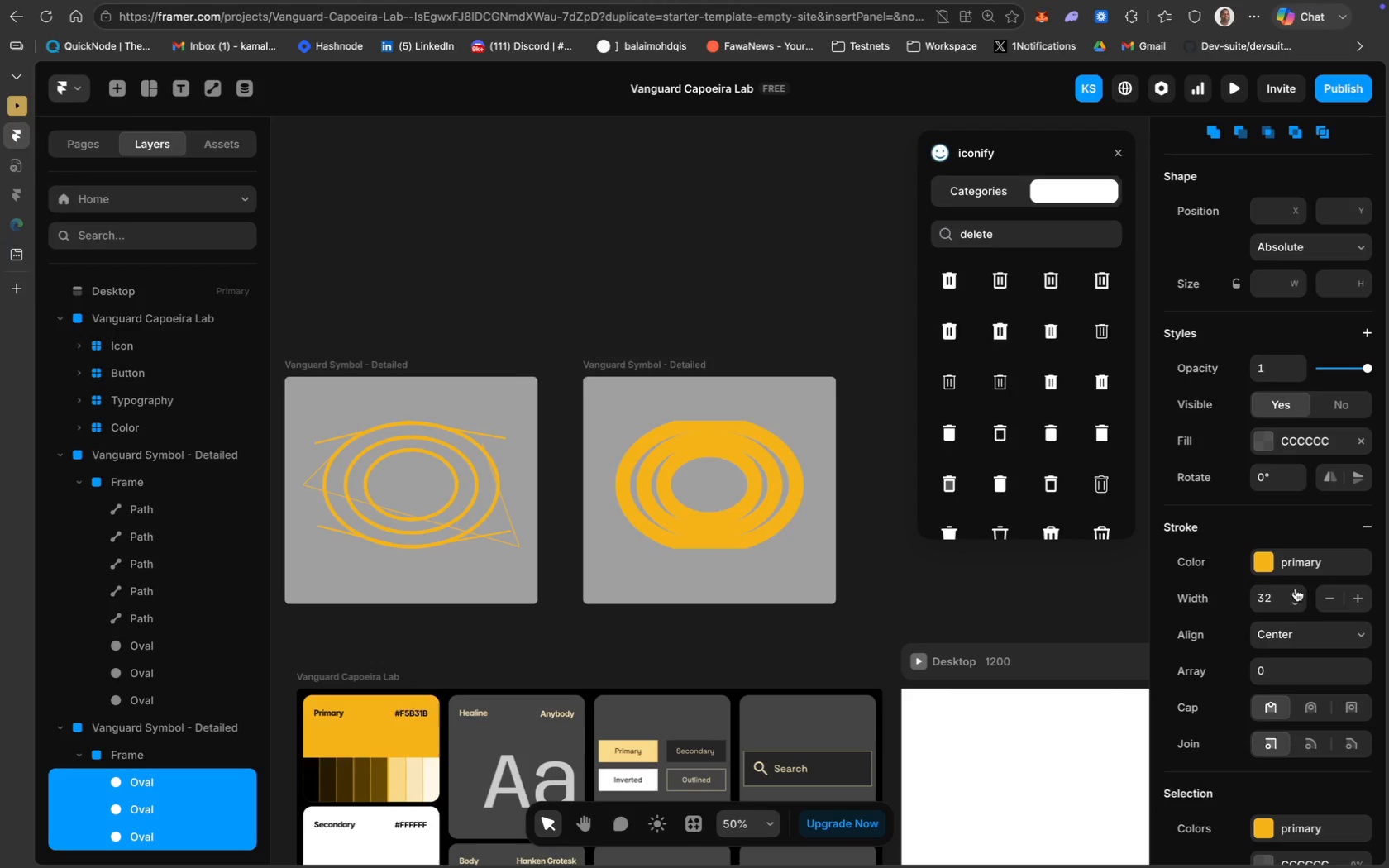 
triple_click([1296, 589])
 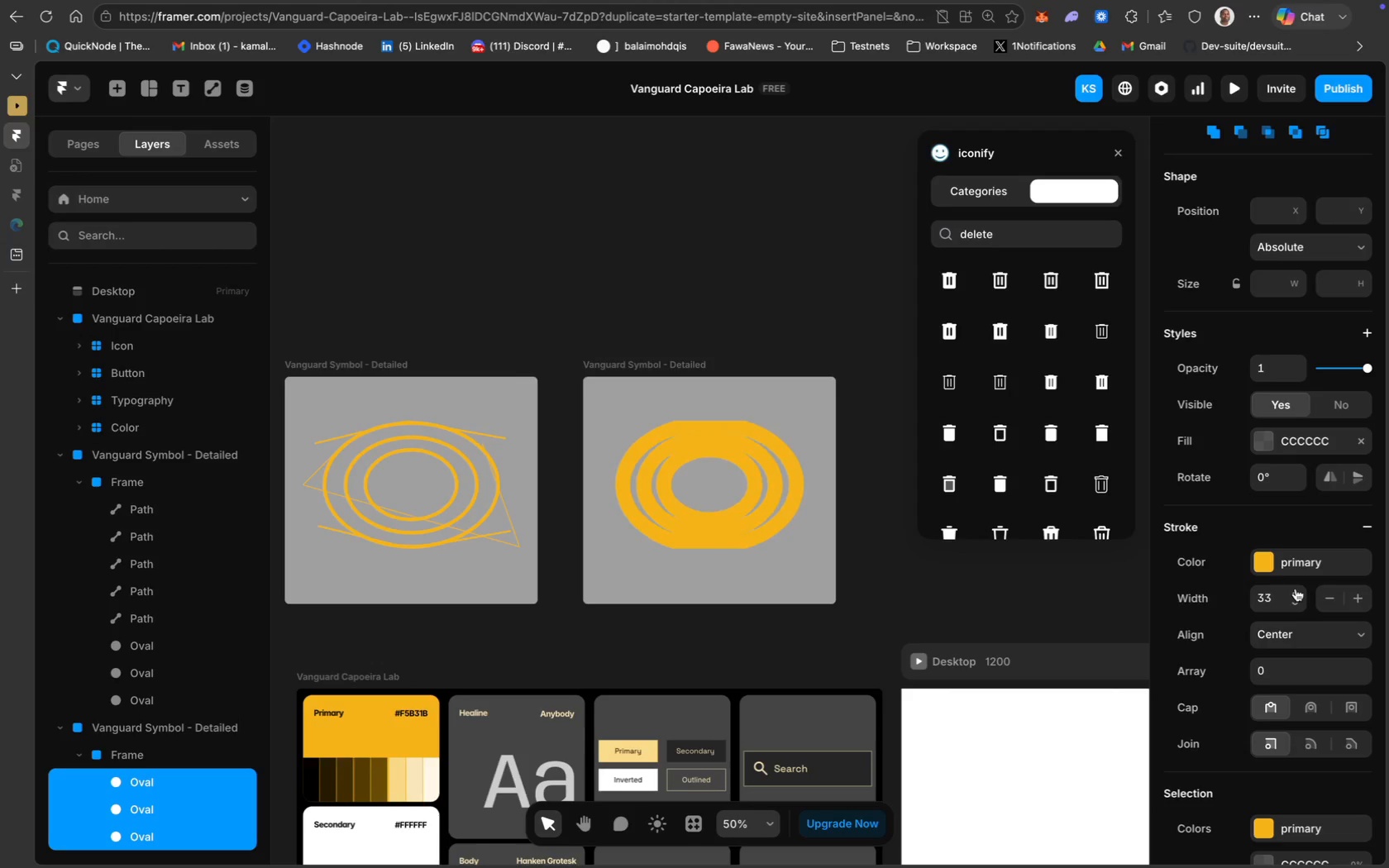 
triple_click([1296, 589])
 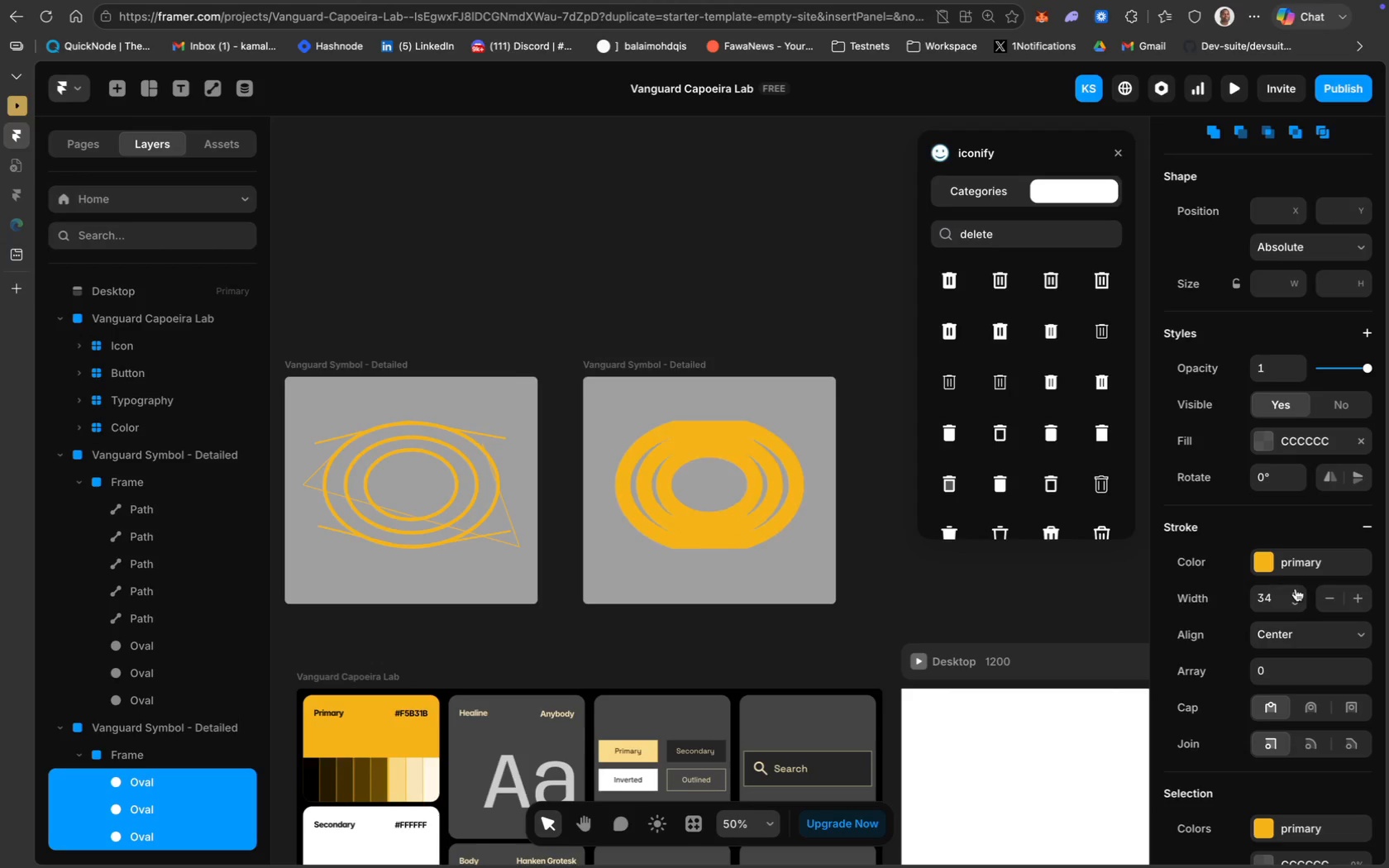 
triple_click([1296, 589])
 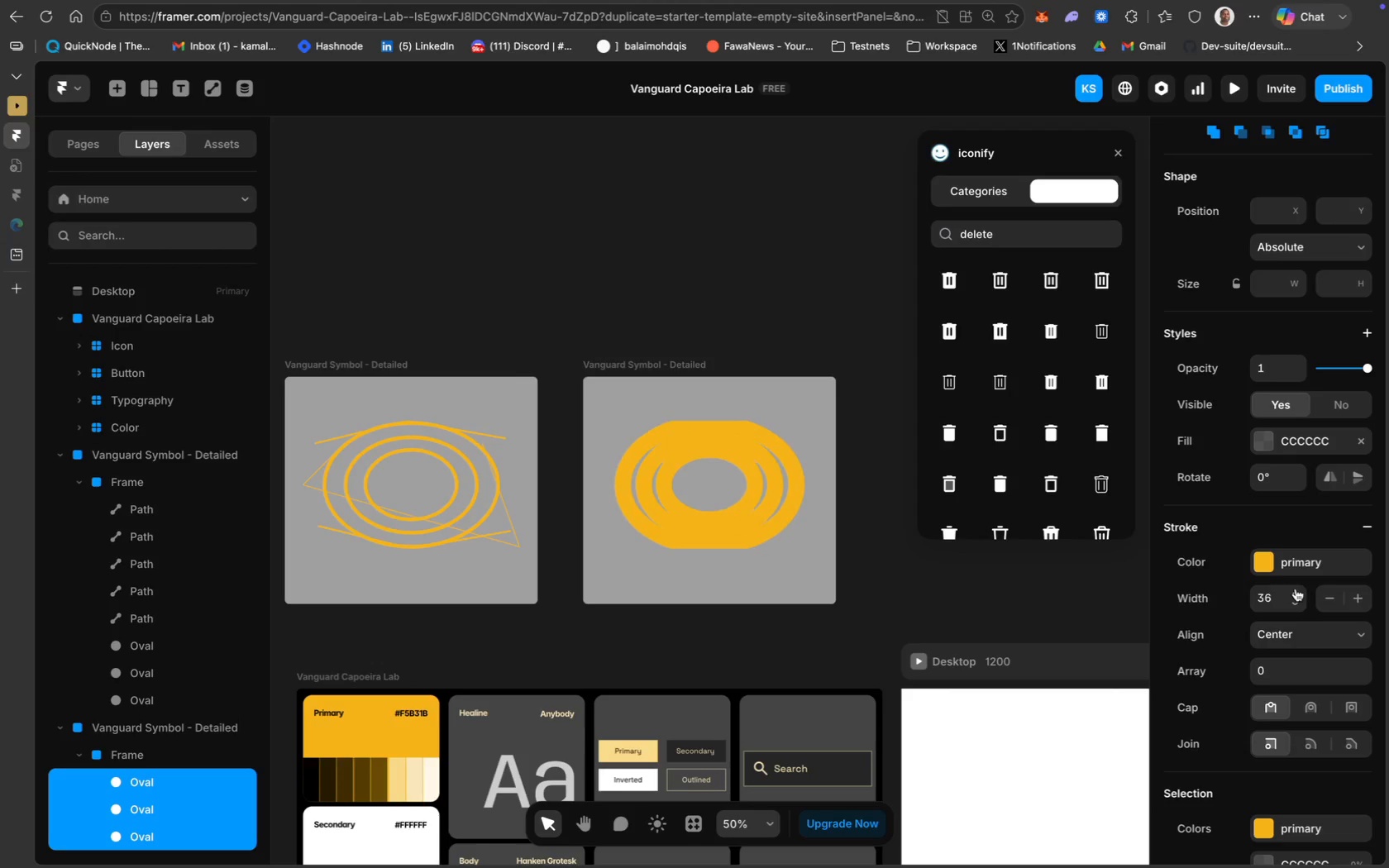 
triple_click([1296, 589])
 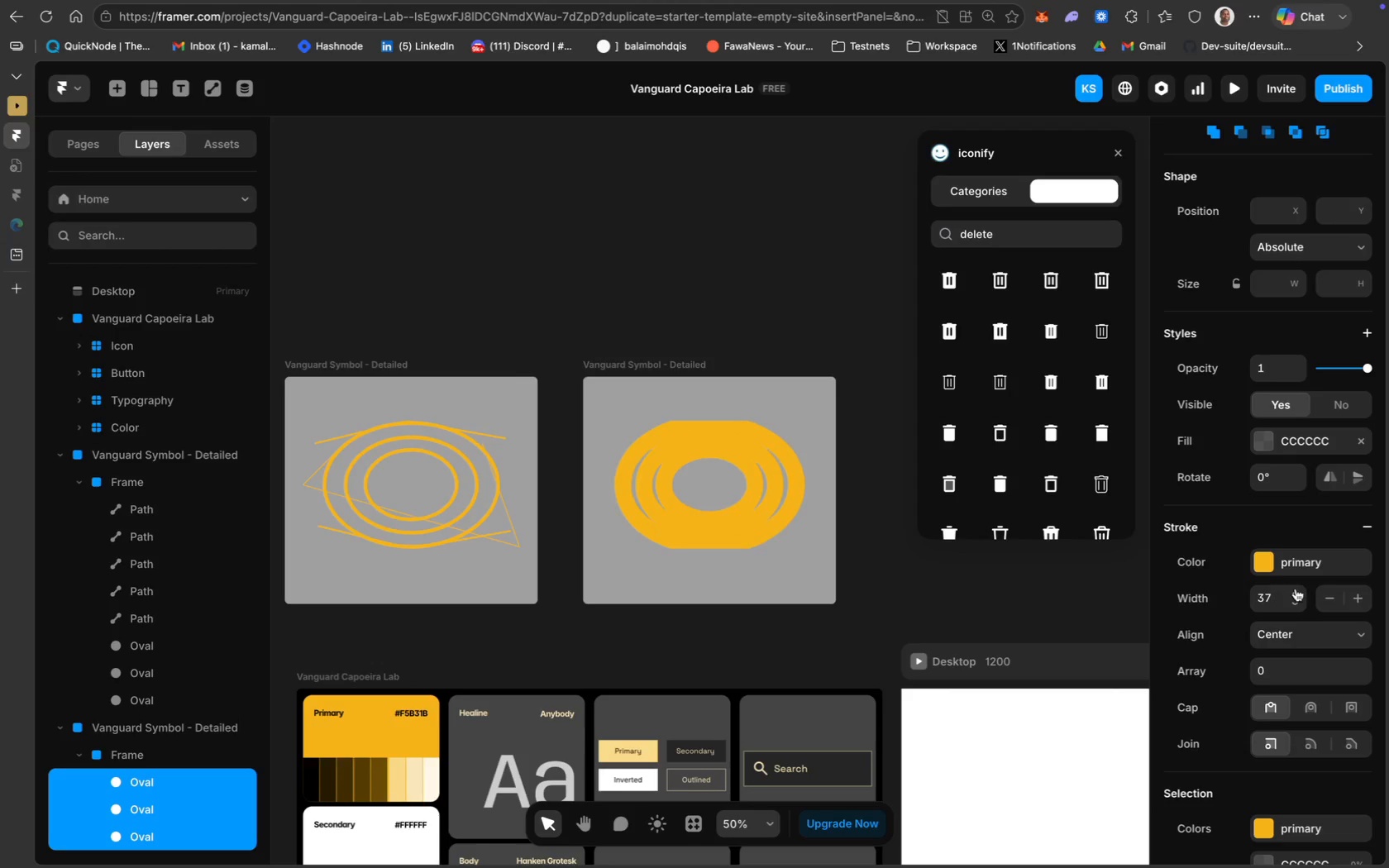 
triple_click([1296, 589])
 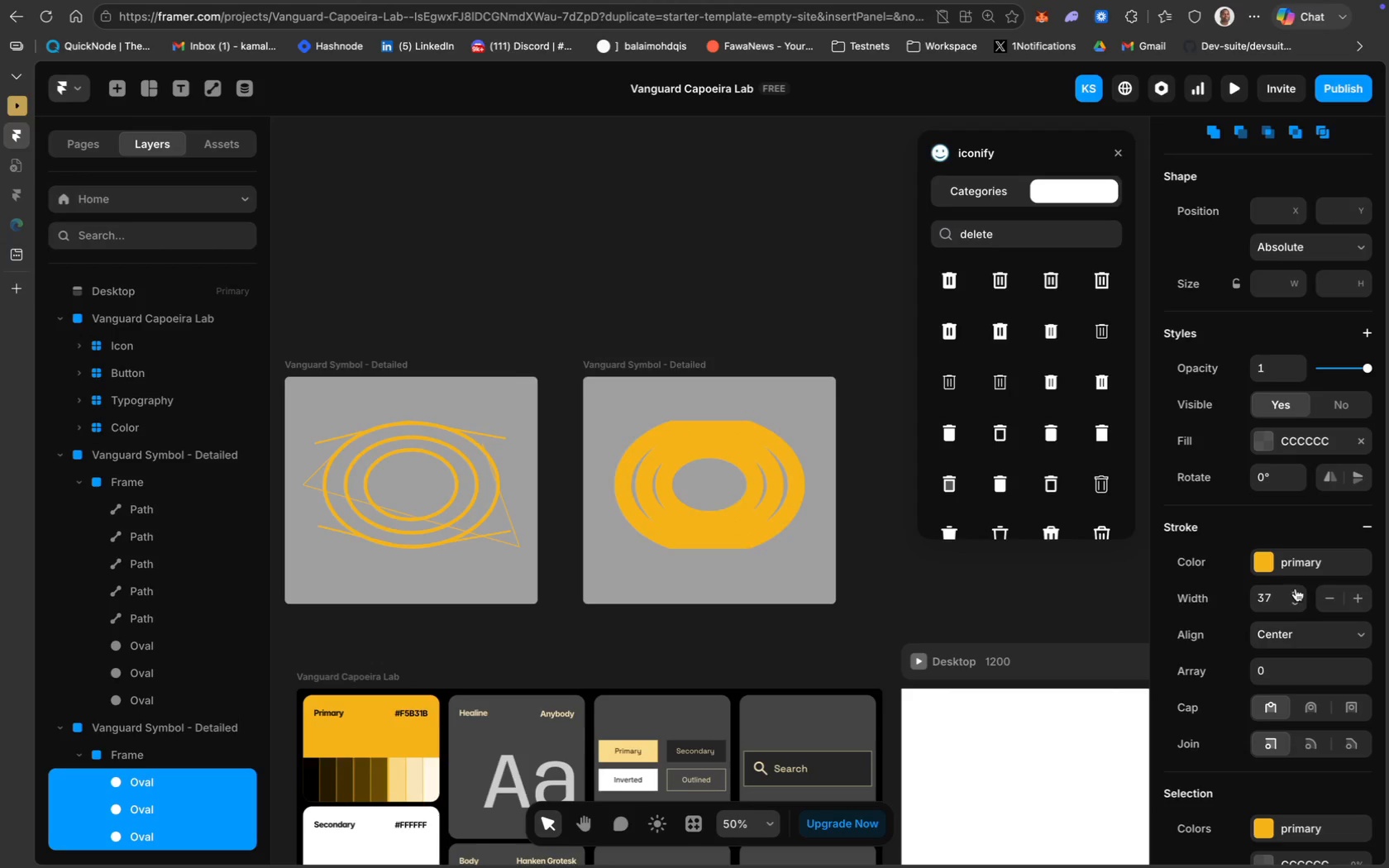 
triple_click([1296, 589])
 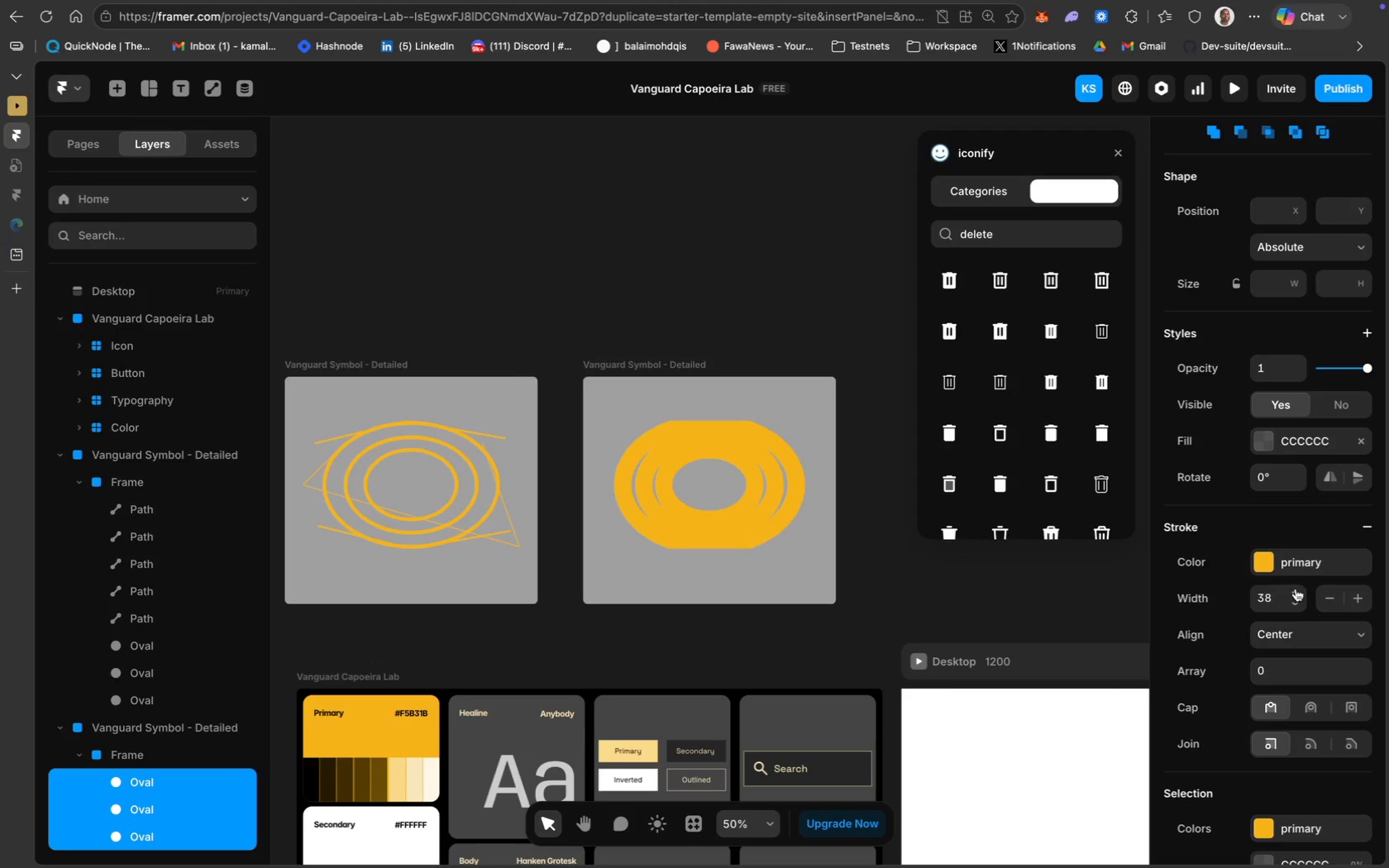 
triple_click([1296, 589])
 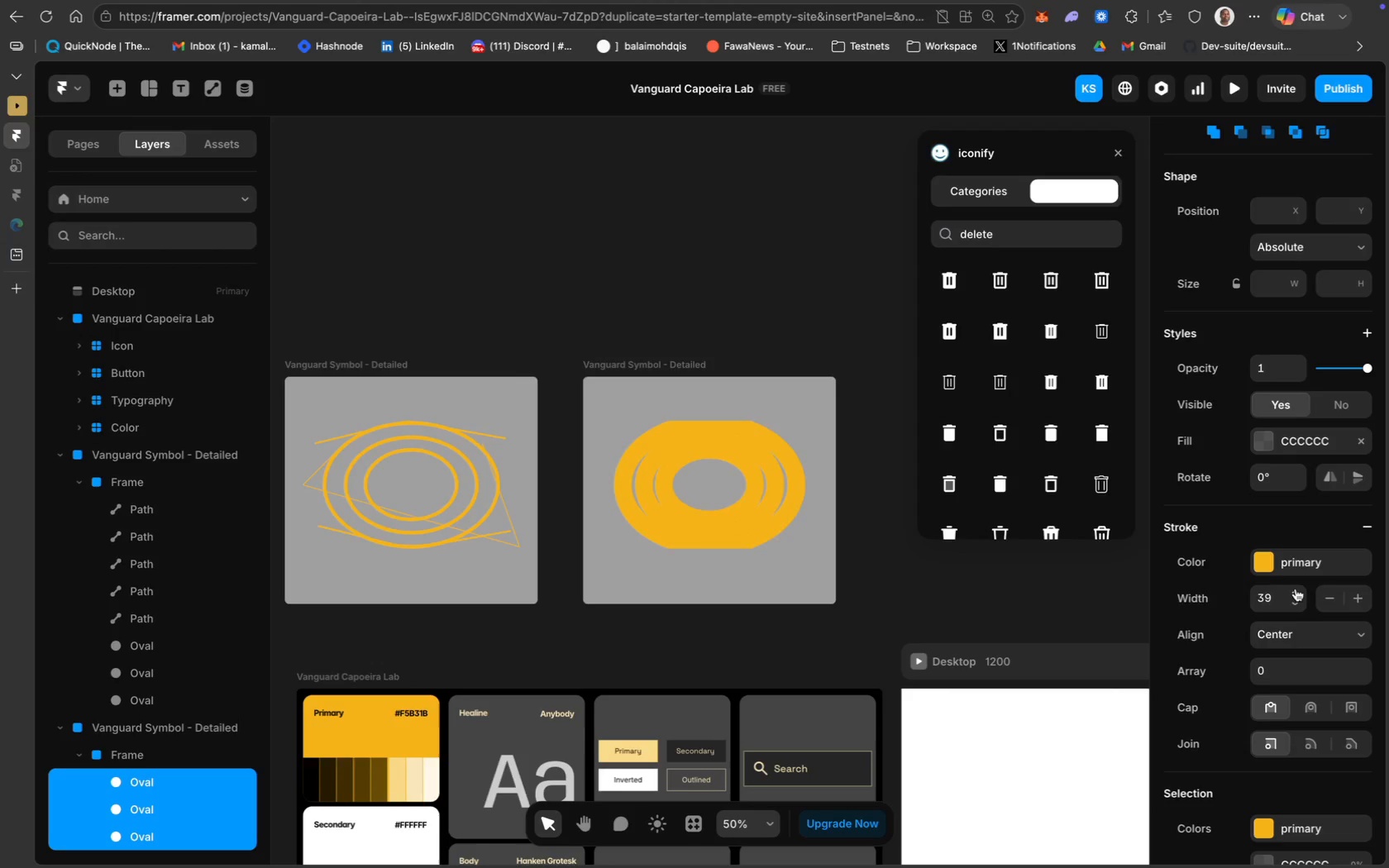 
triple_click([1296, 589])
 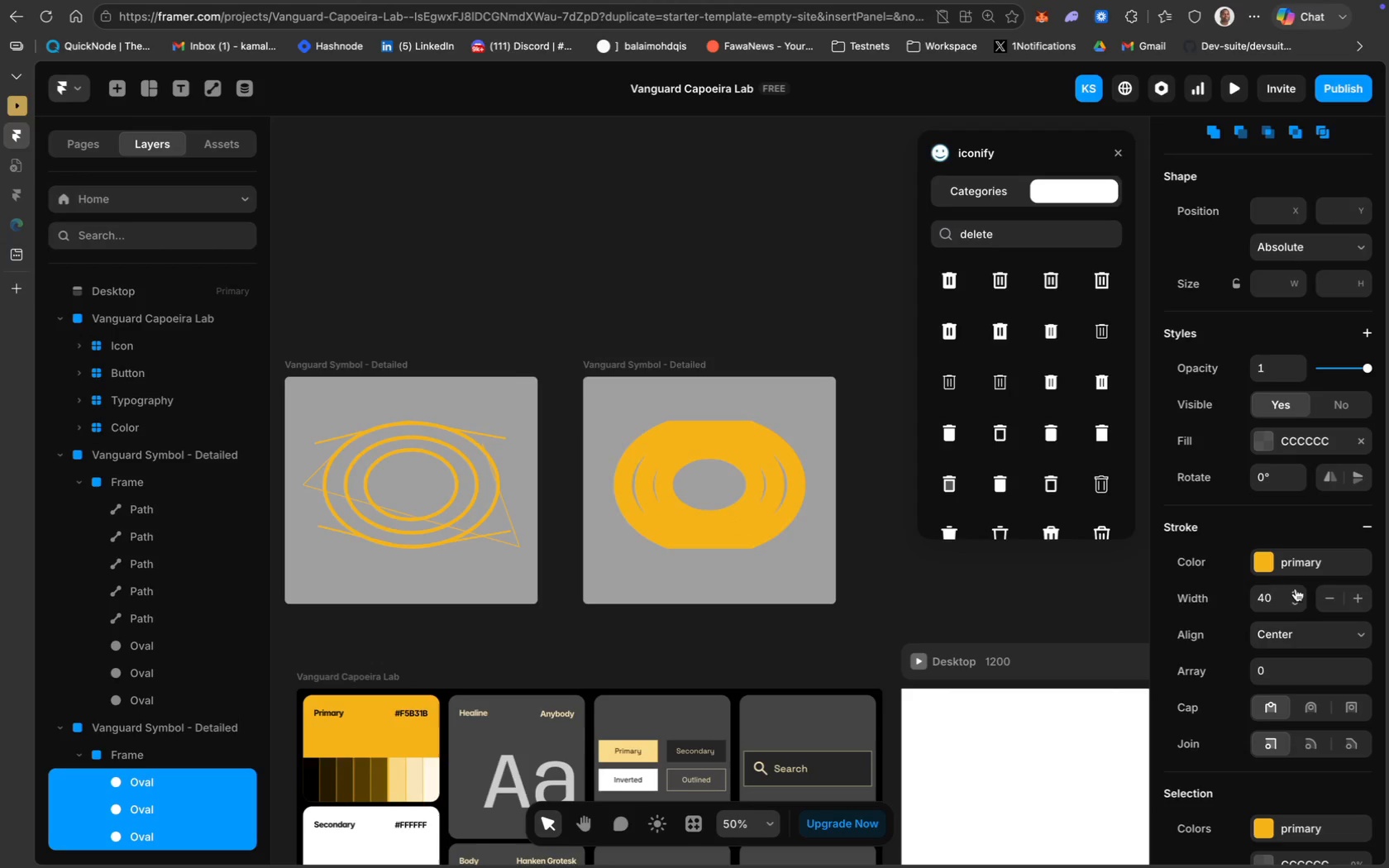 
triple_click([1296, 589])
 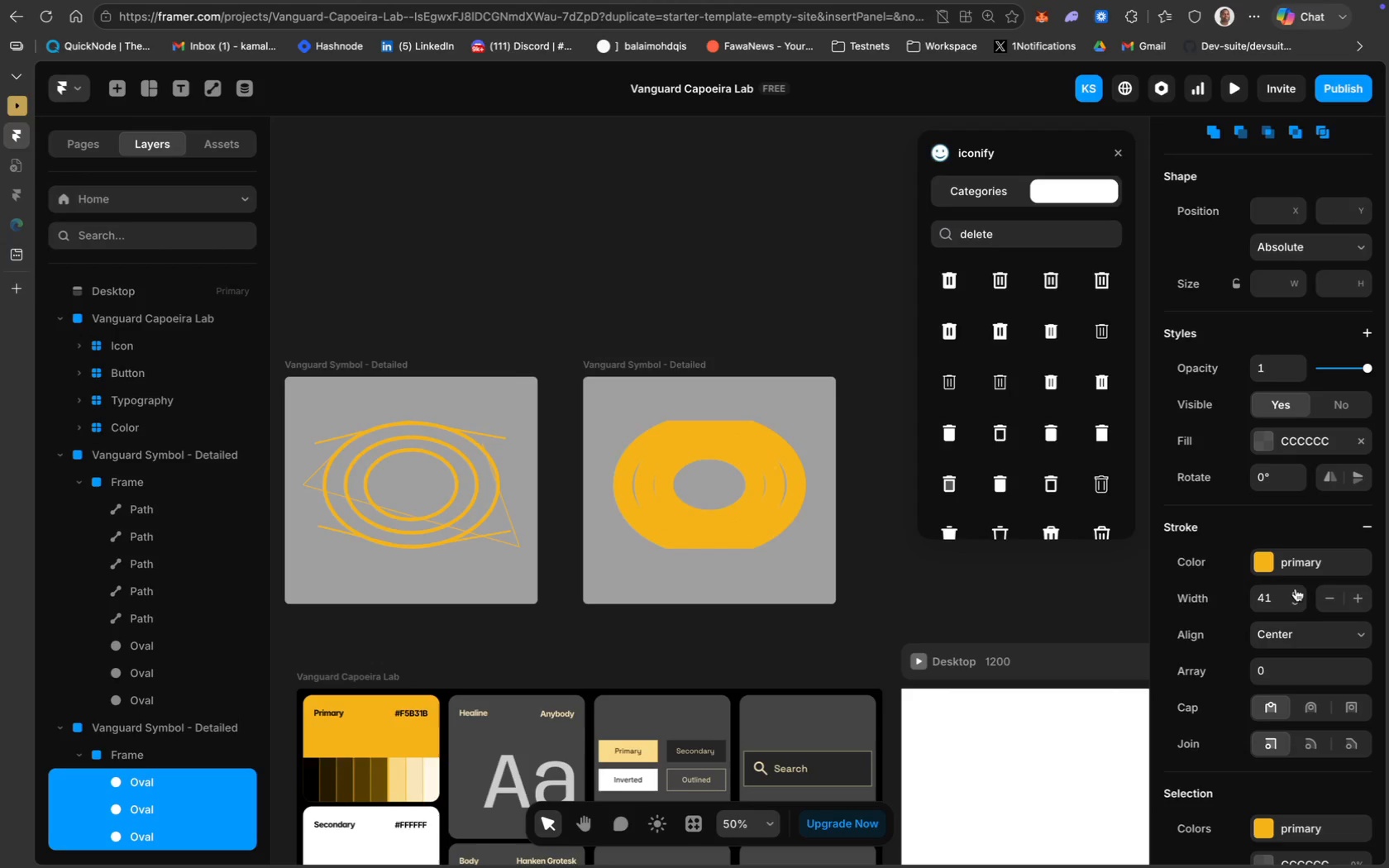 
triple_click([1296, 589])
 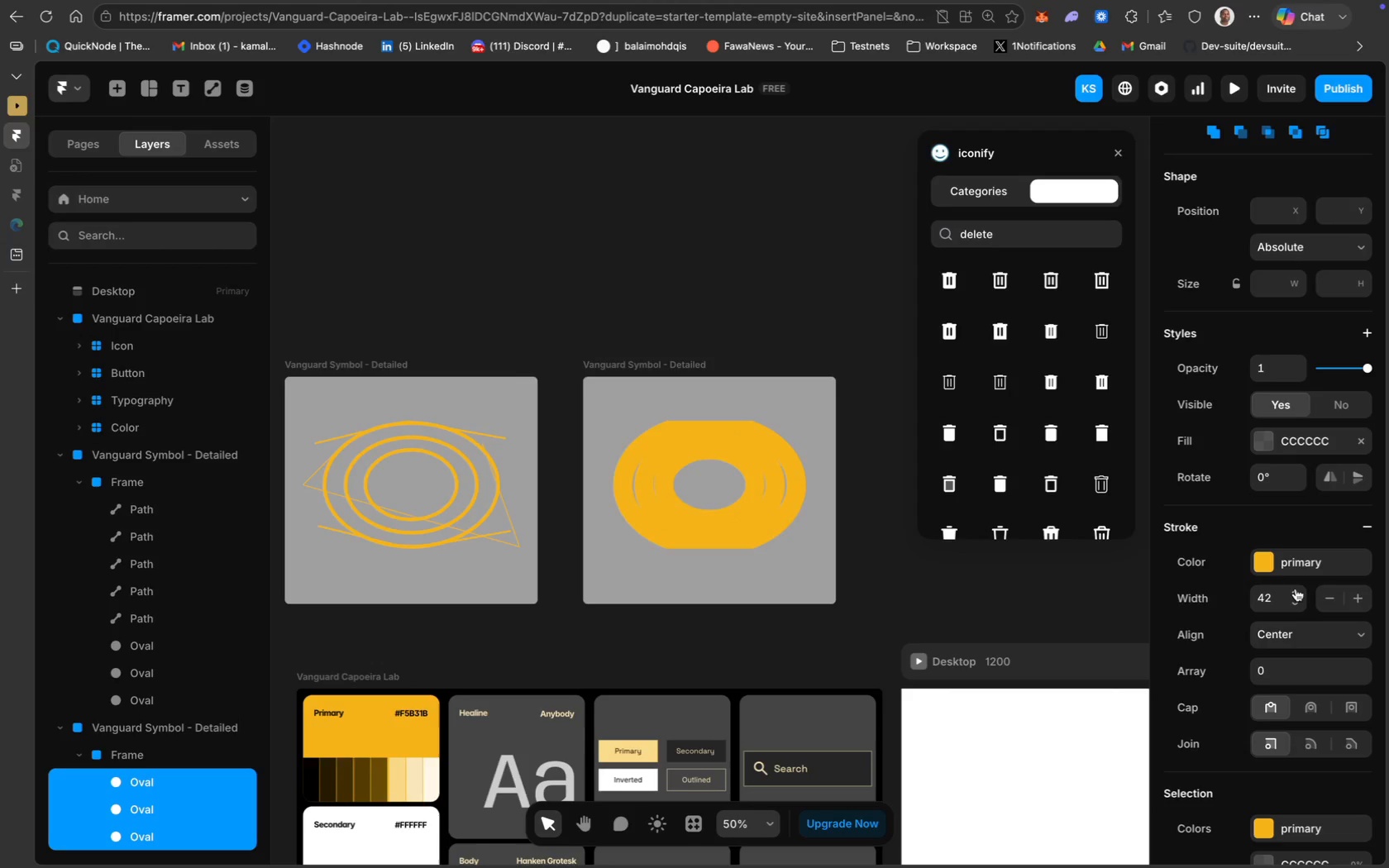 
triple_click([1296, 589])
 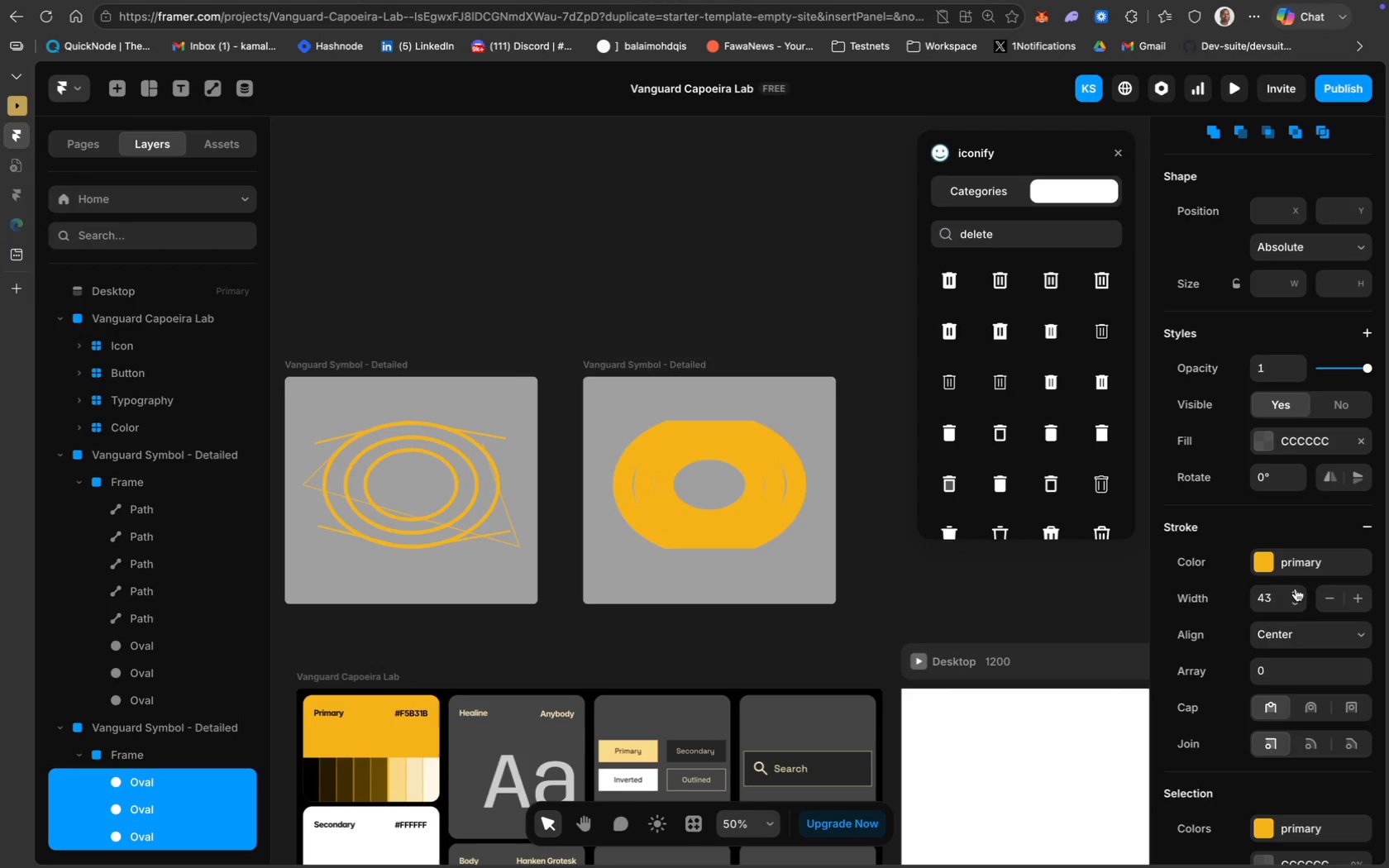 
triple_click([1296, 589])
 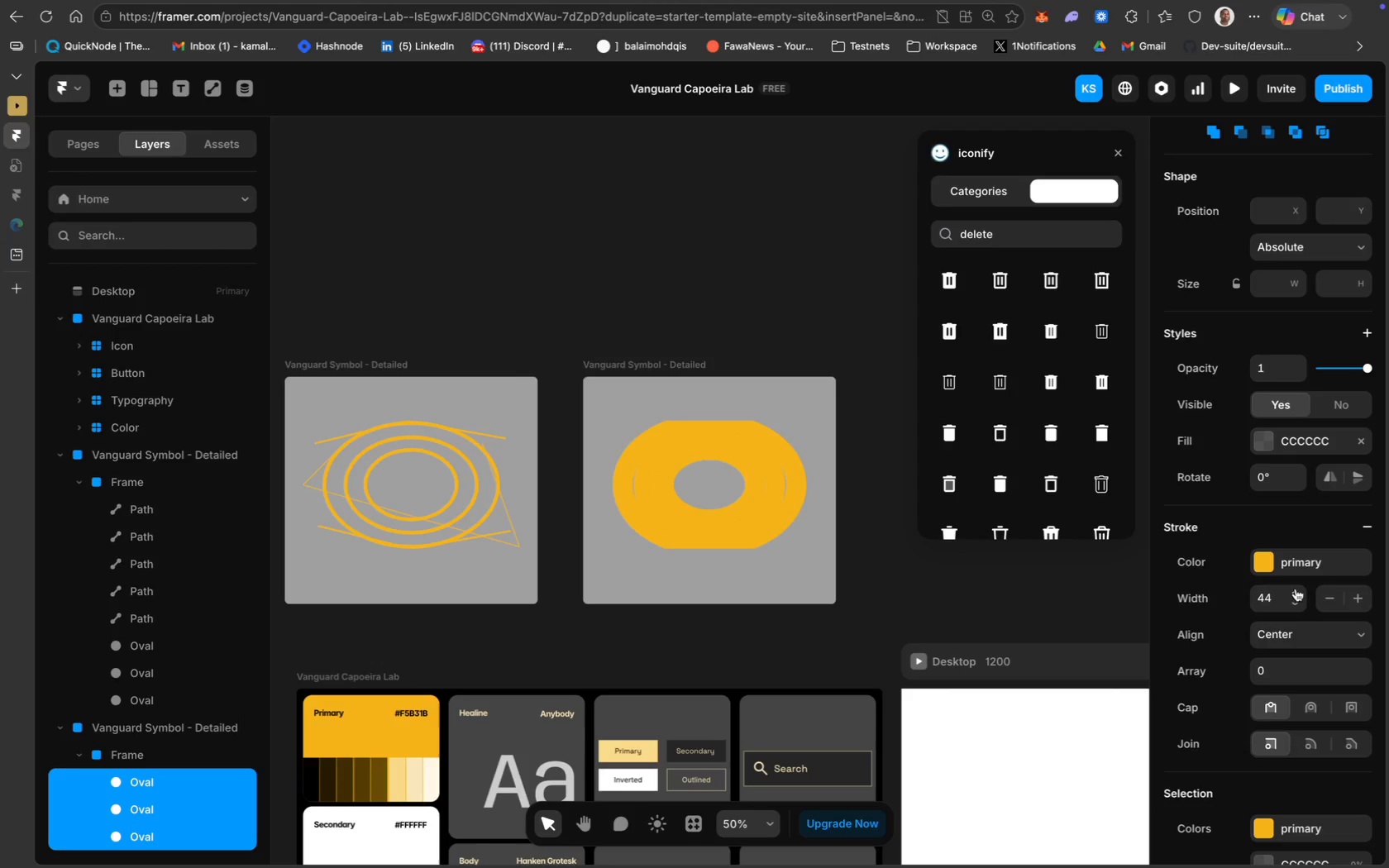 
triple_click([1296, 589])
 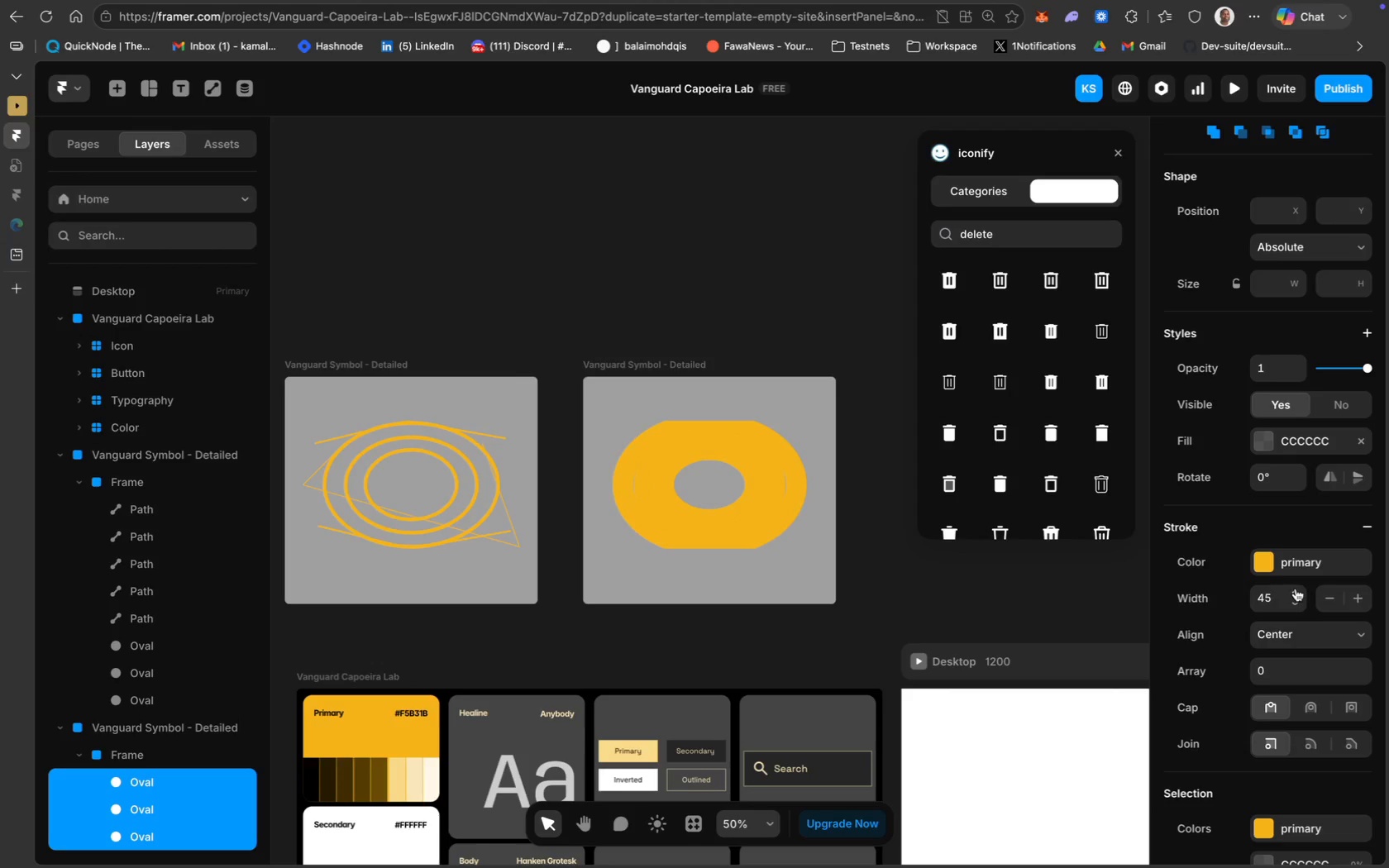 
triple_click([1296, 589])
 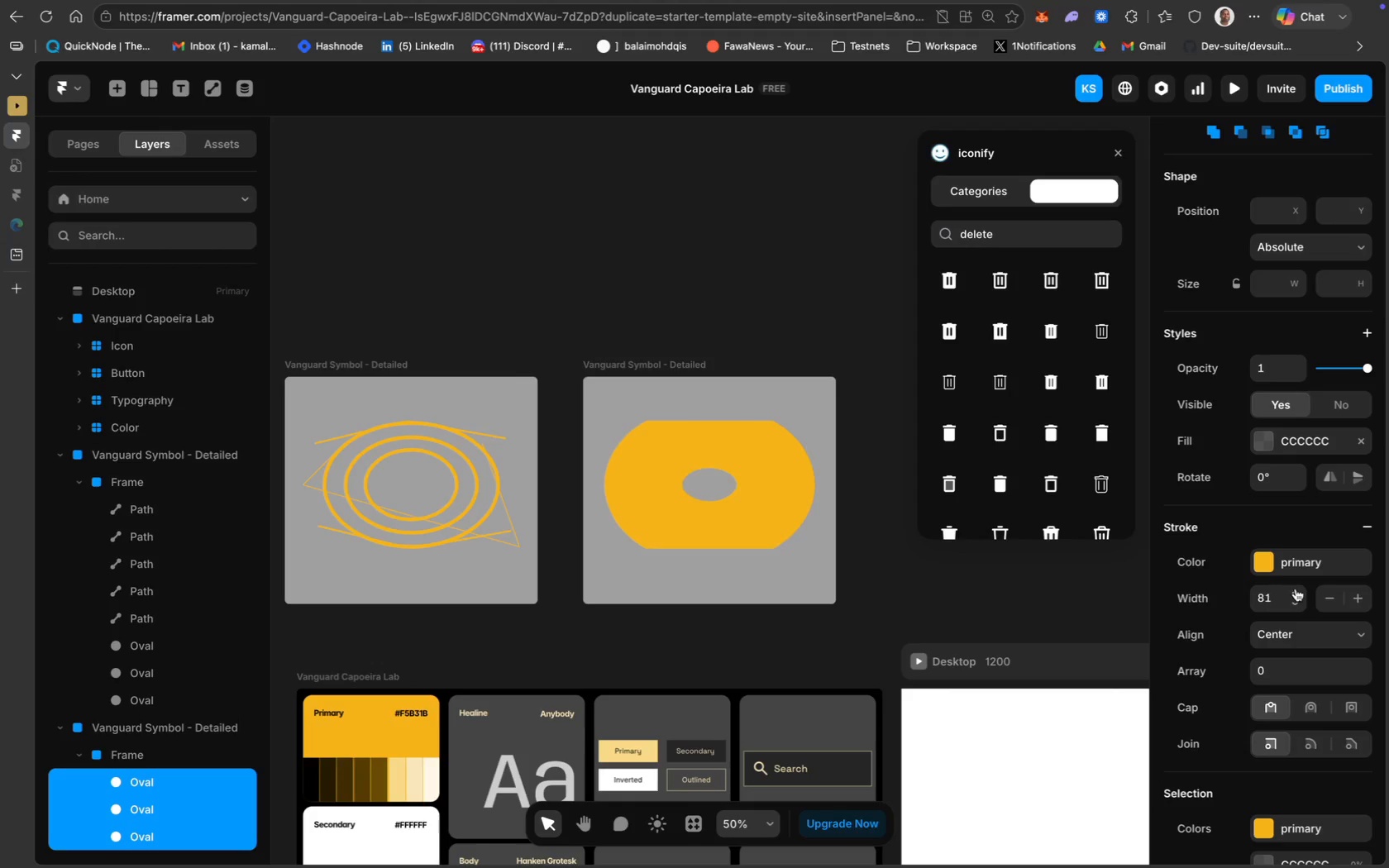 
wait(12.17)
 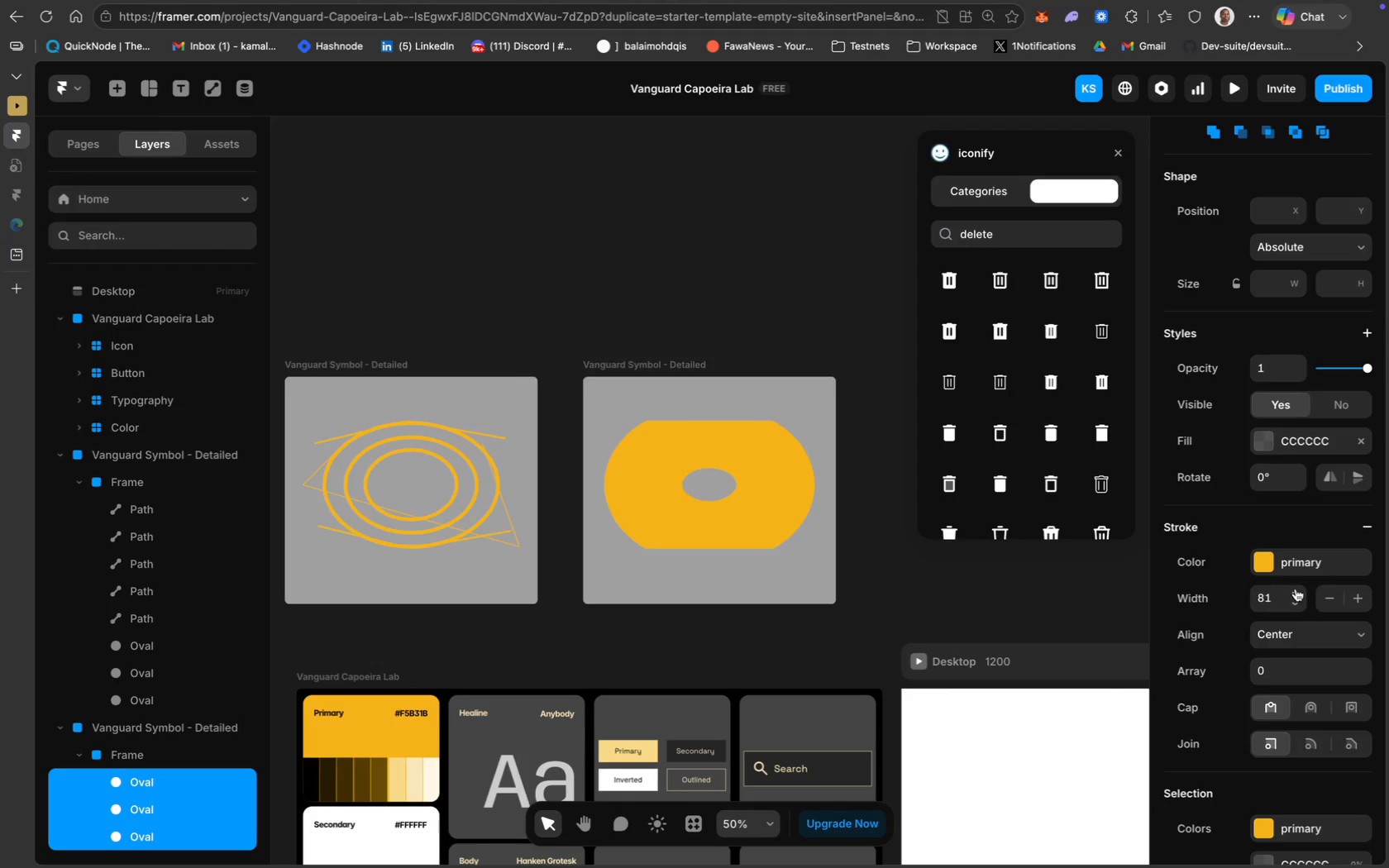 
left_click([1296, 589])
 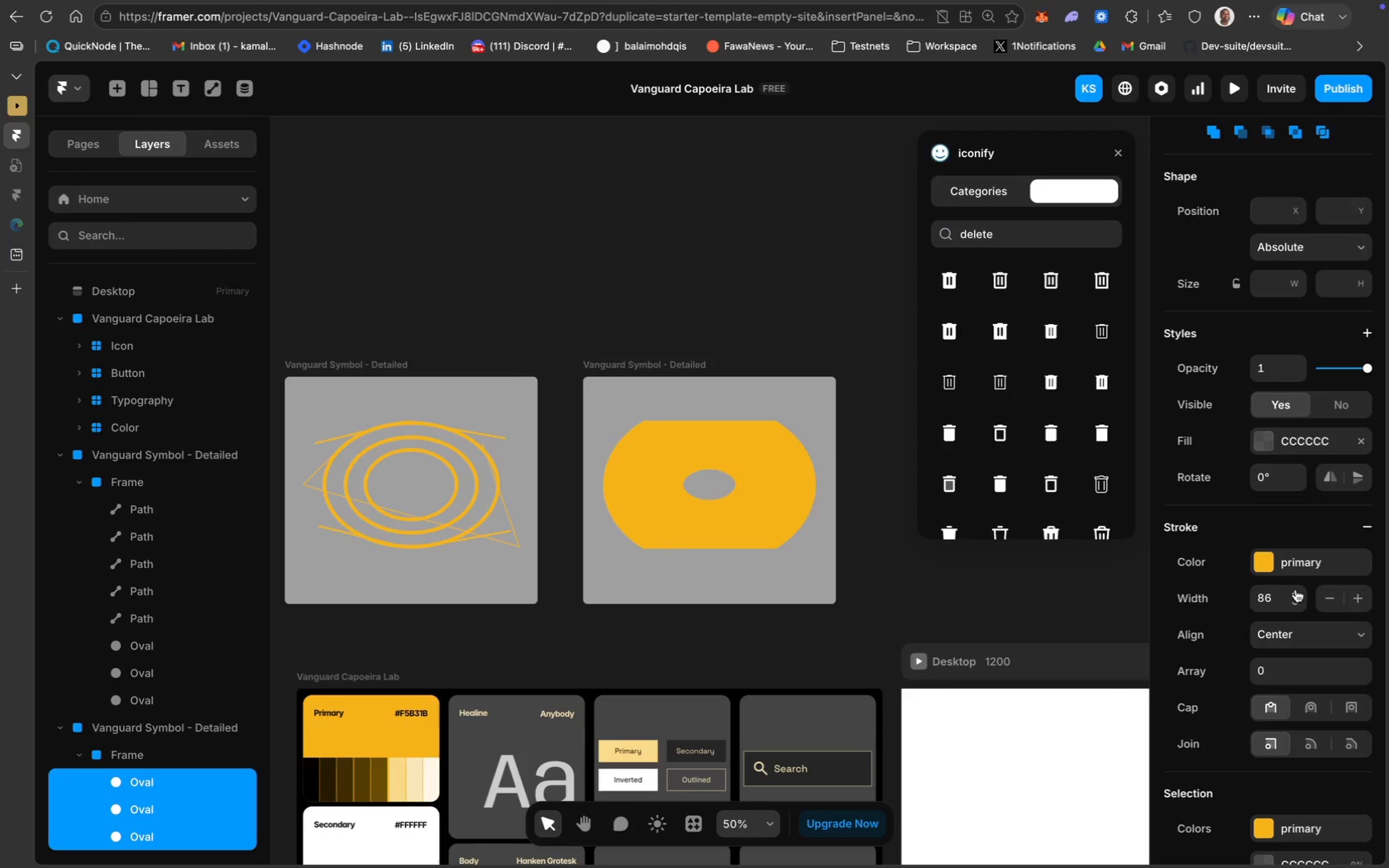 
double_click([1296, 589])
 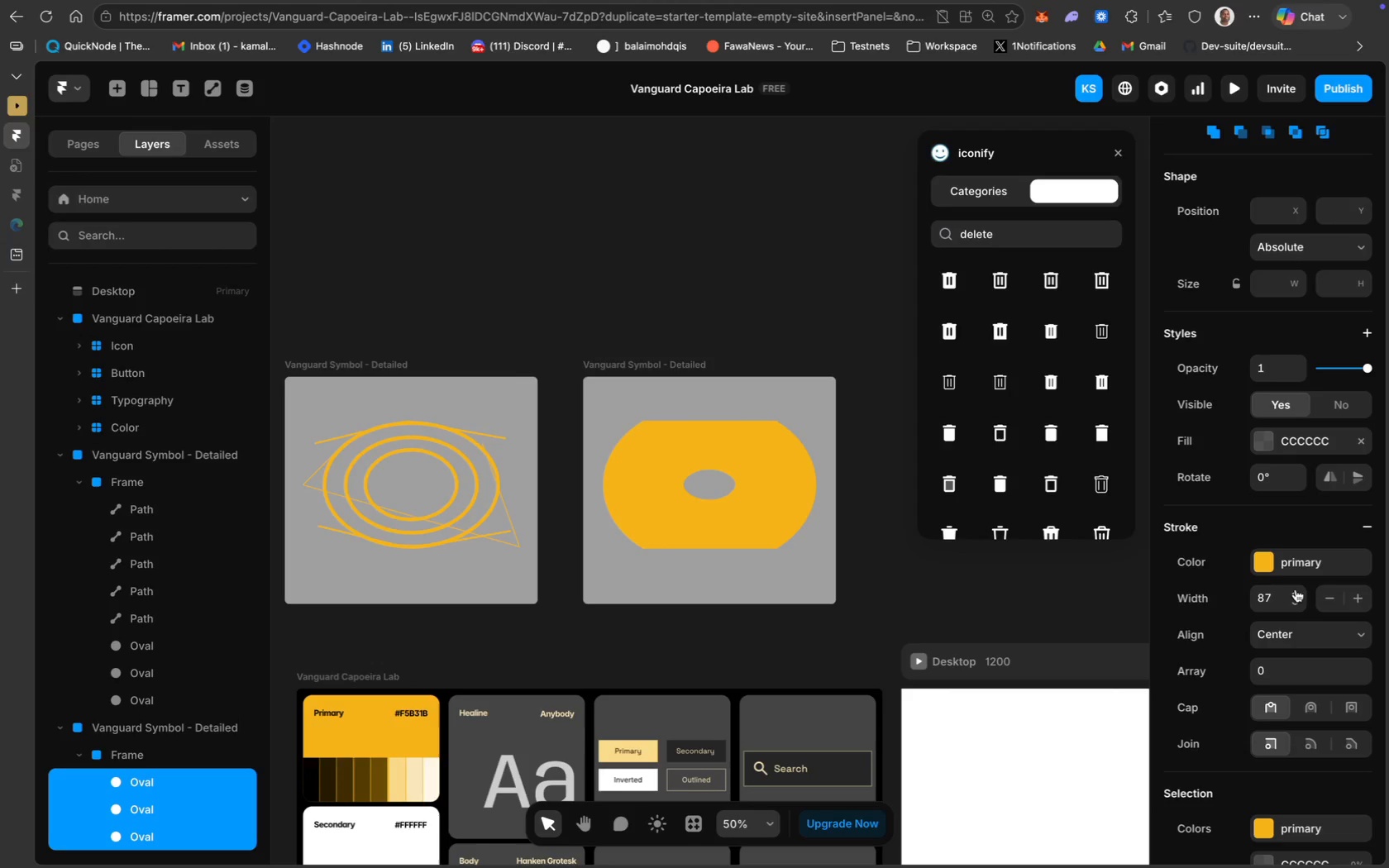 
triple_click([1296, 589])
 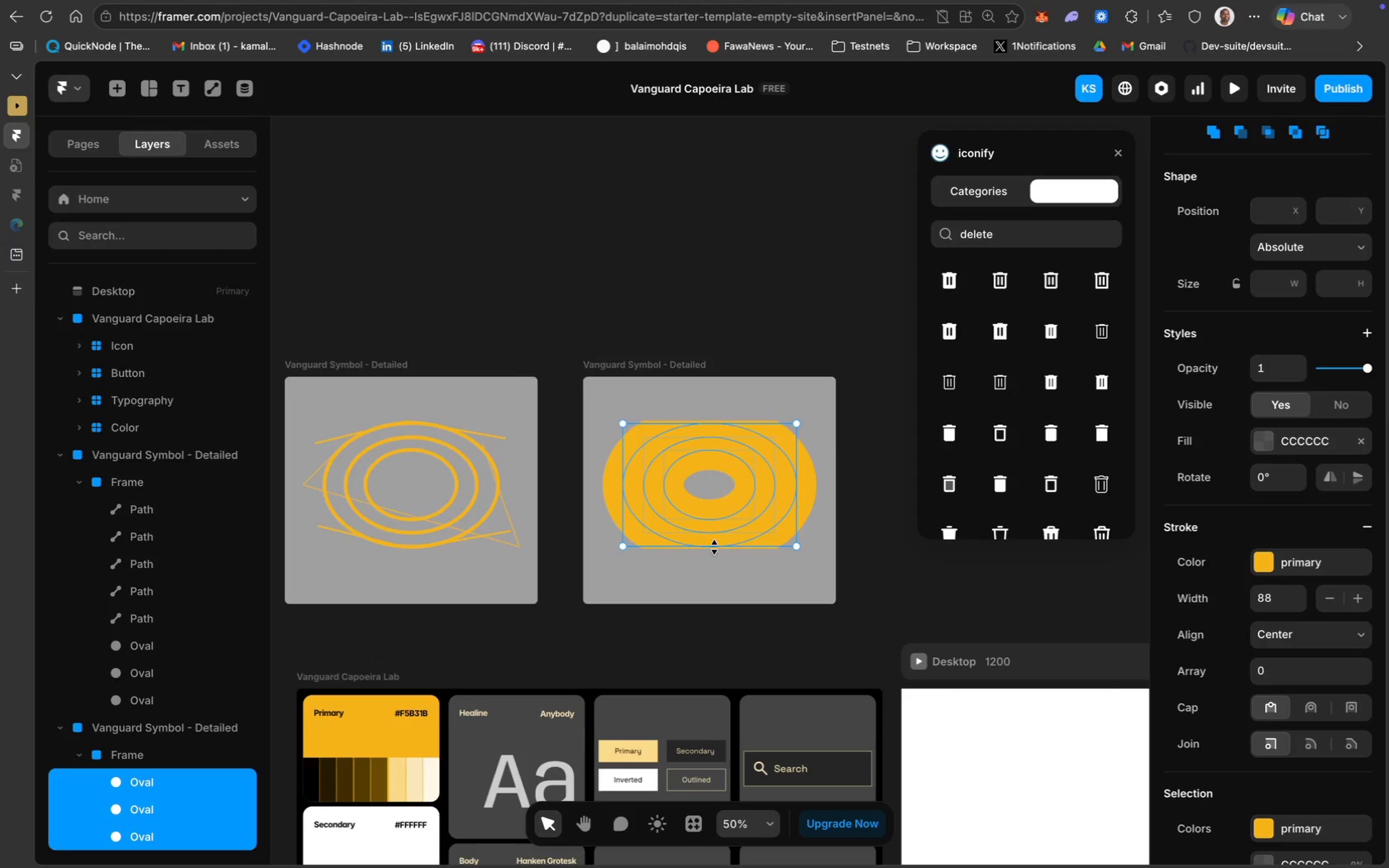 
left_click_drag(start_coordinate=[709, 546], to_coordinate=[710, 562])
 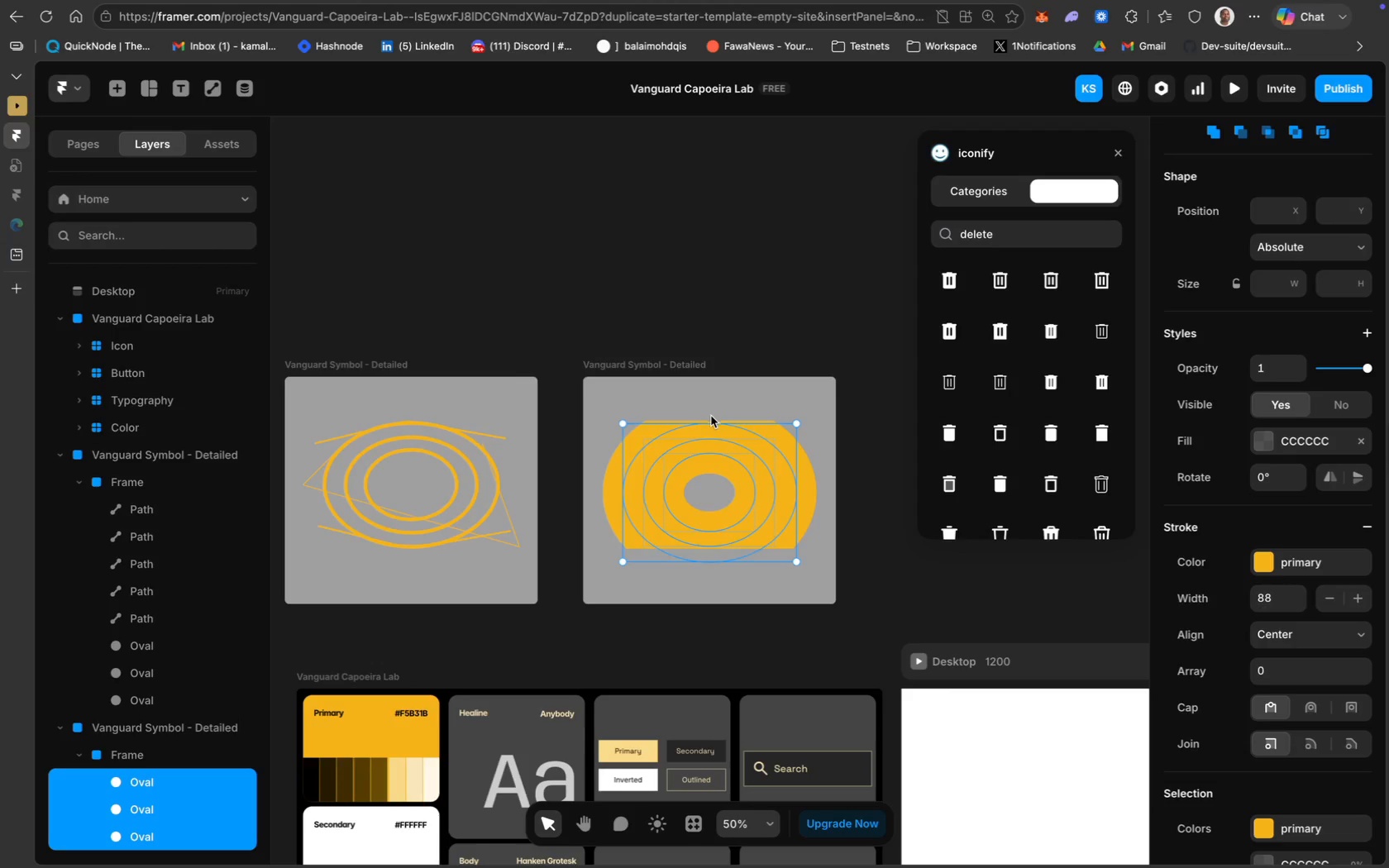 
left_click_drag(start_coordinate=[712, 422], to_coordinate=[712, 403])
 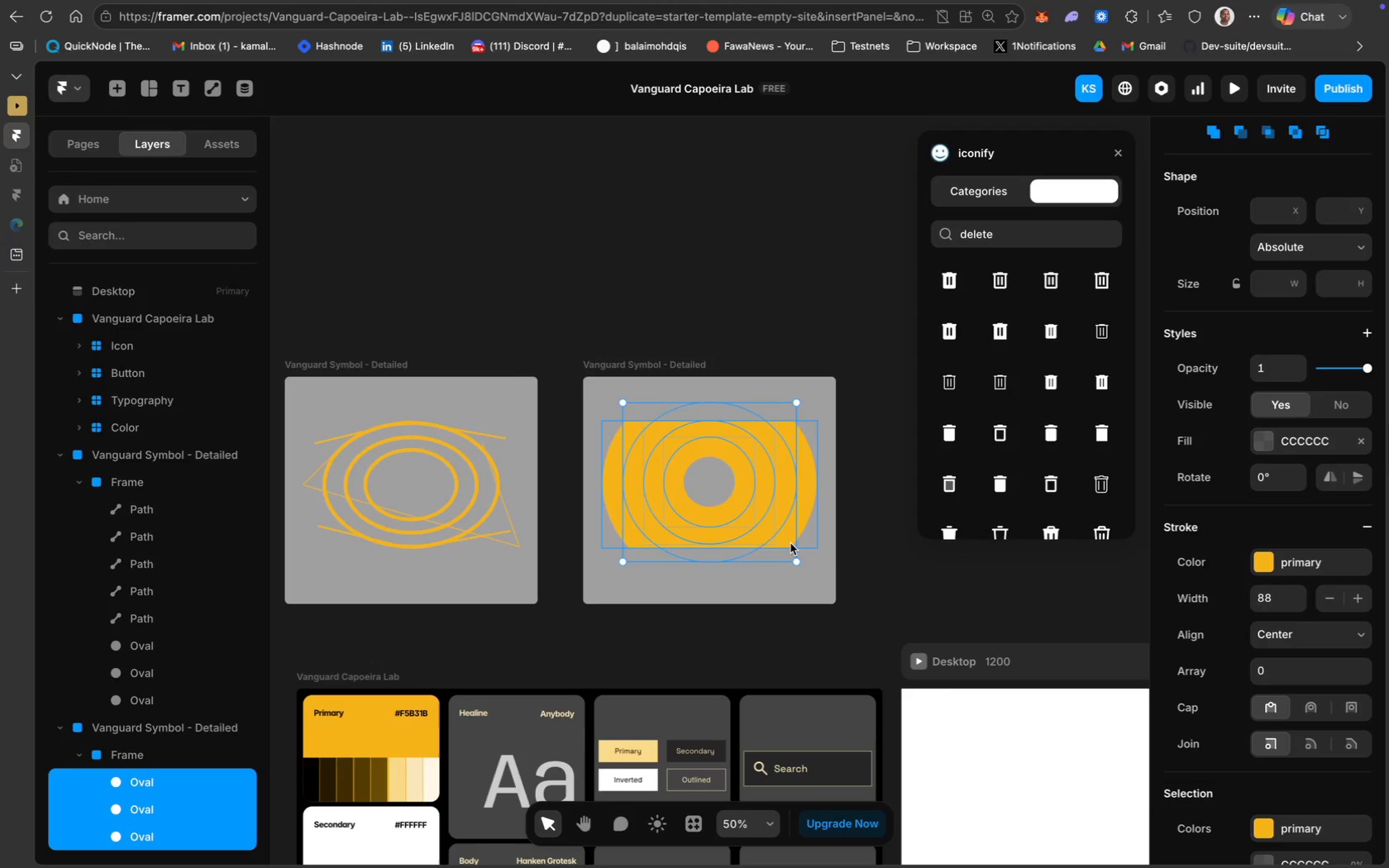 
key(Meta+Z)
 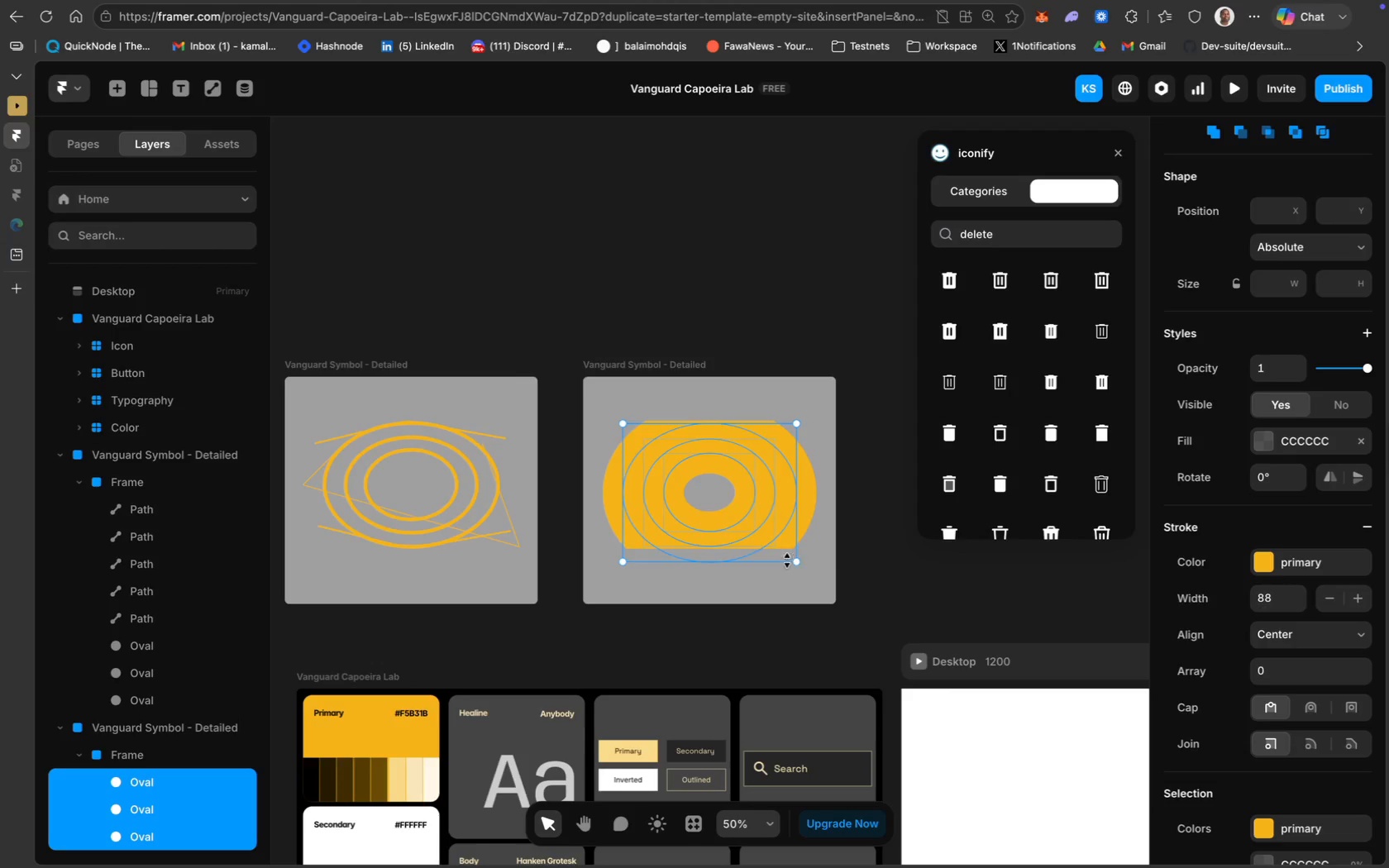 
scroll: coordinate [192, 735], scroll_direction: down, amount: 34.0
 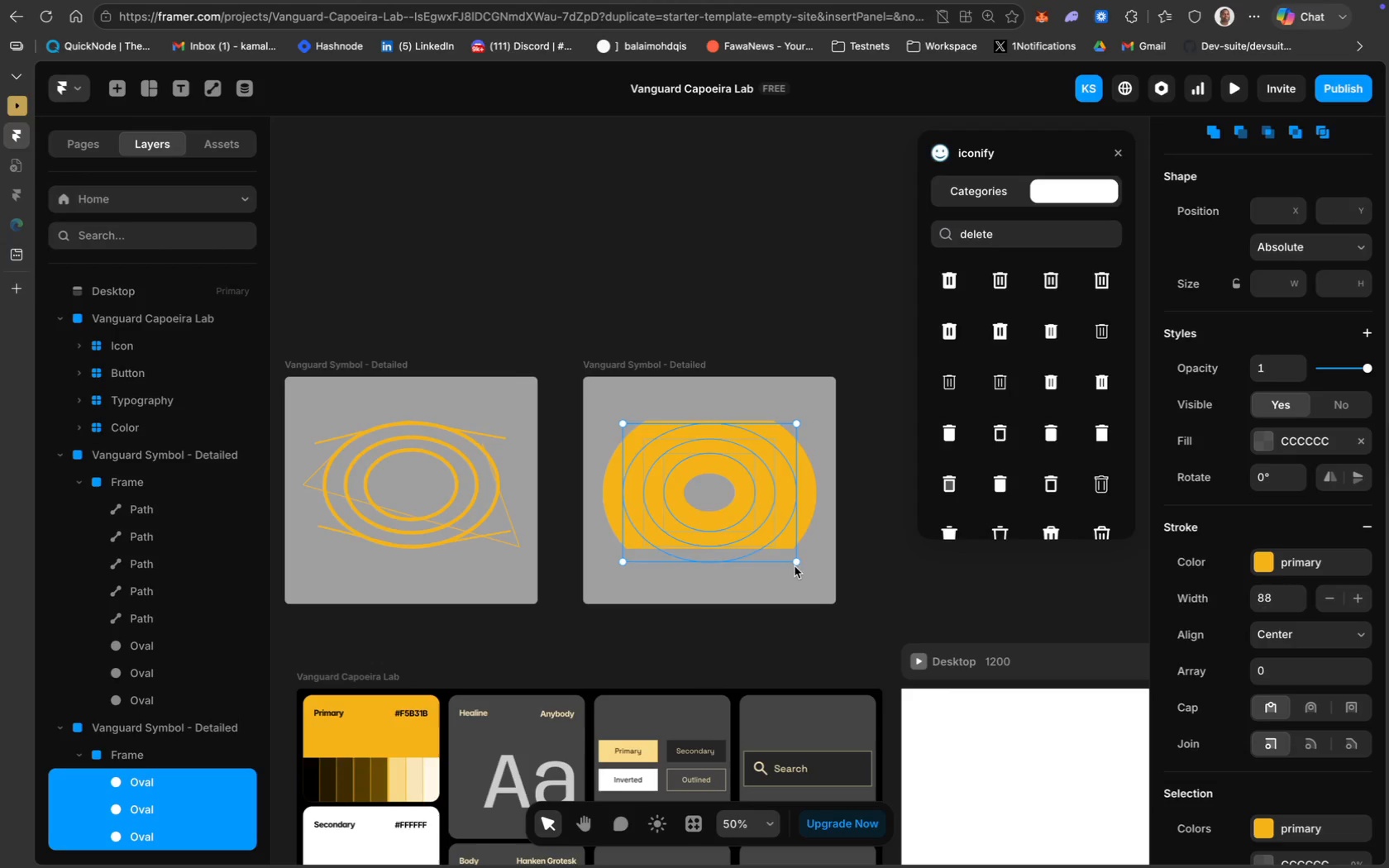 
left_click_drag(start_coordinate=[799, 563], to_coordinate=[818, 584])
 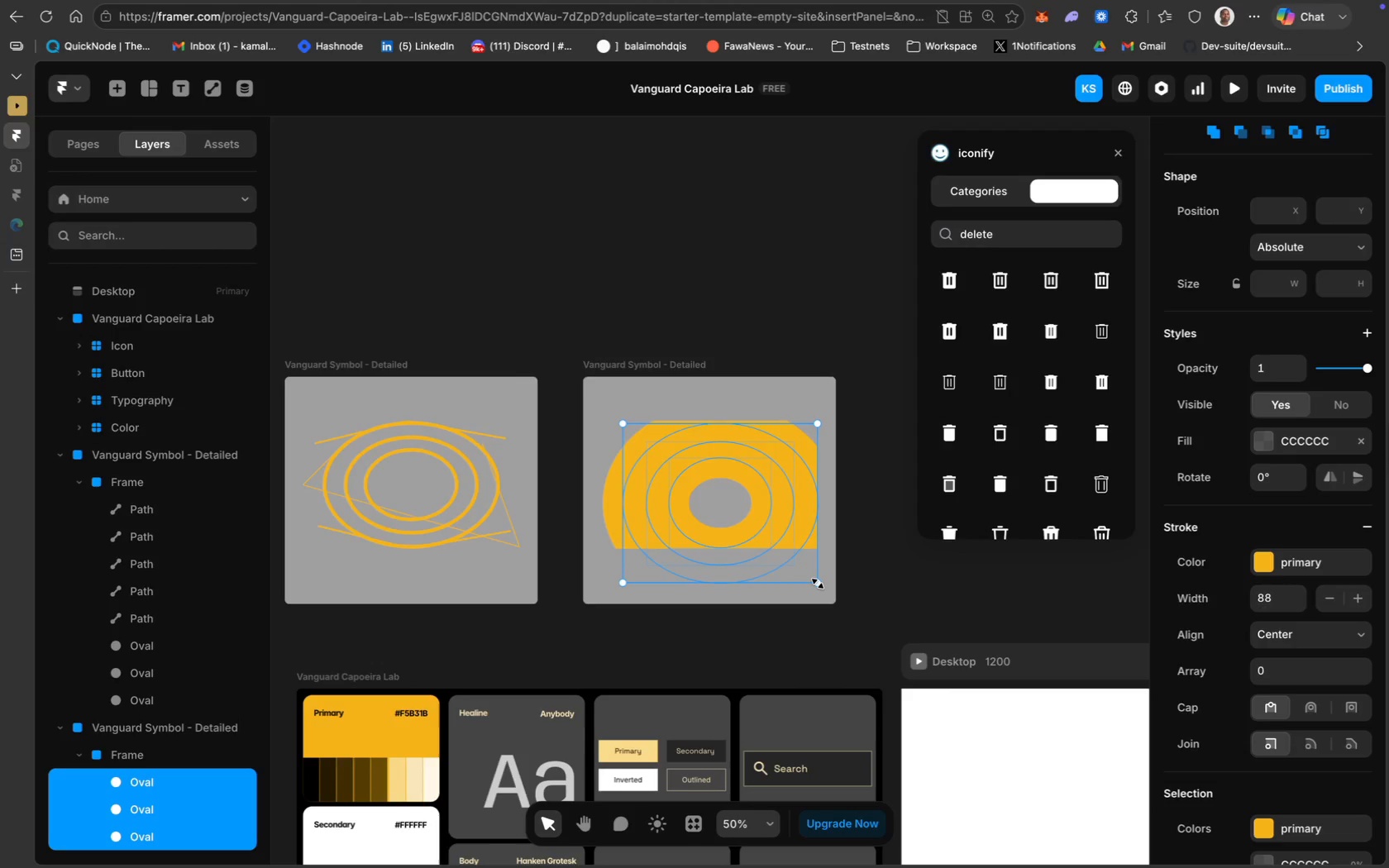 
key(Meta+Z)
 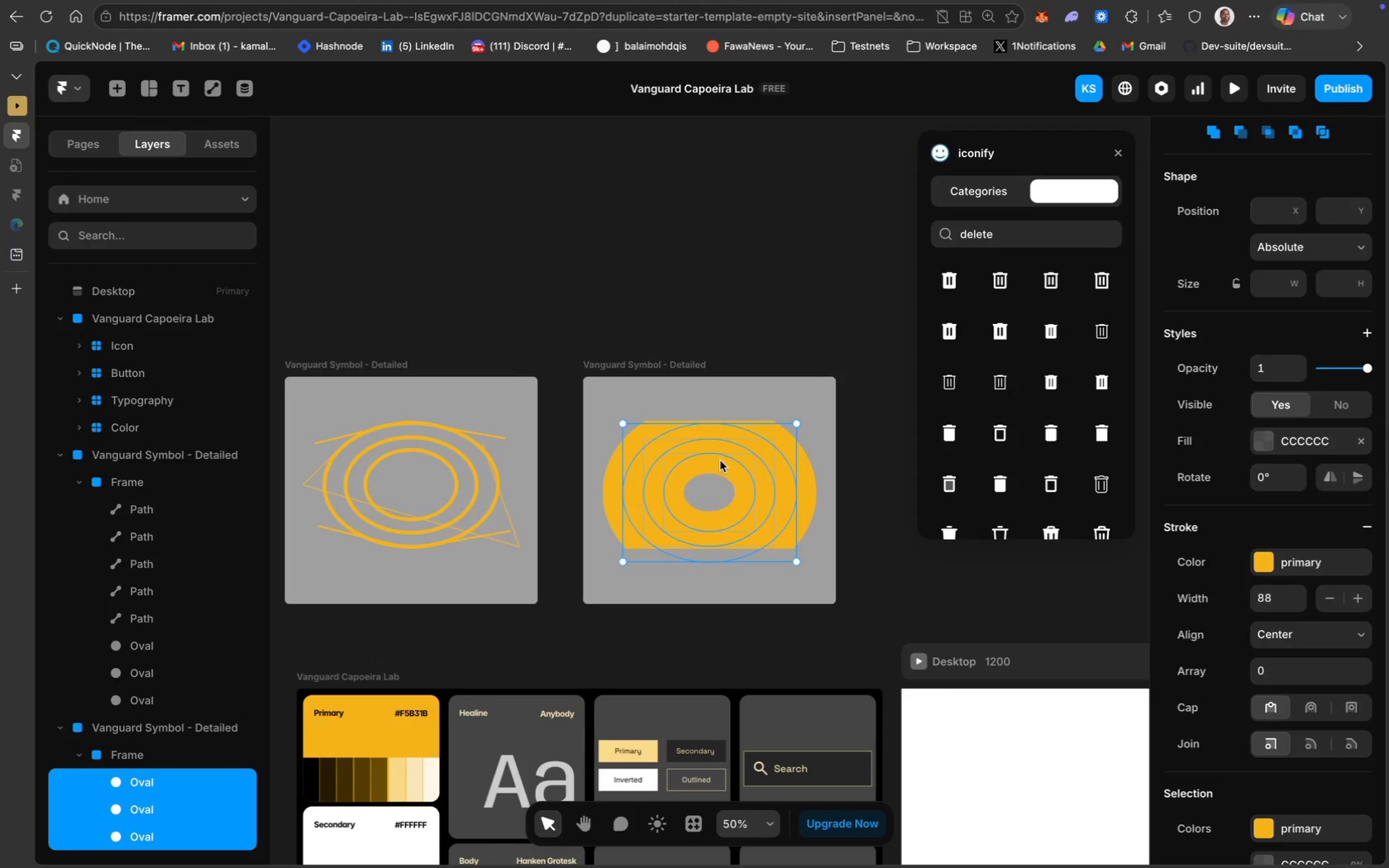 
left_click_drag(start_coordinate=[709, 463], to_coordinate=[709, 452])
 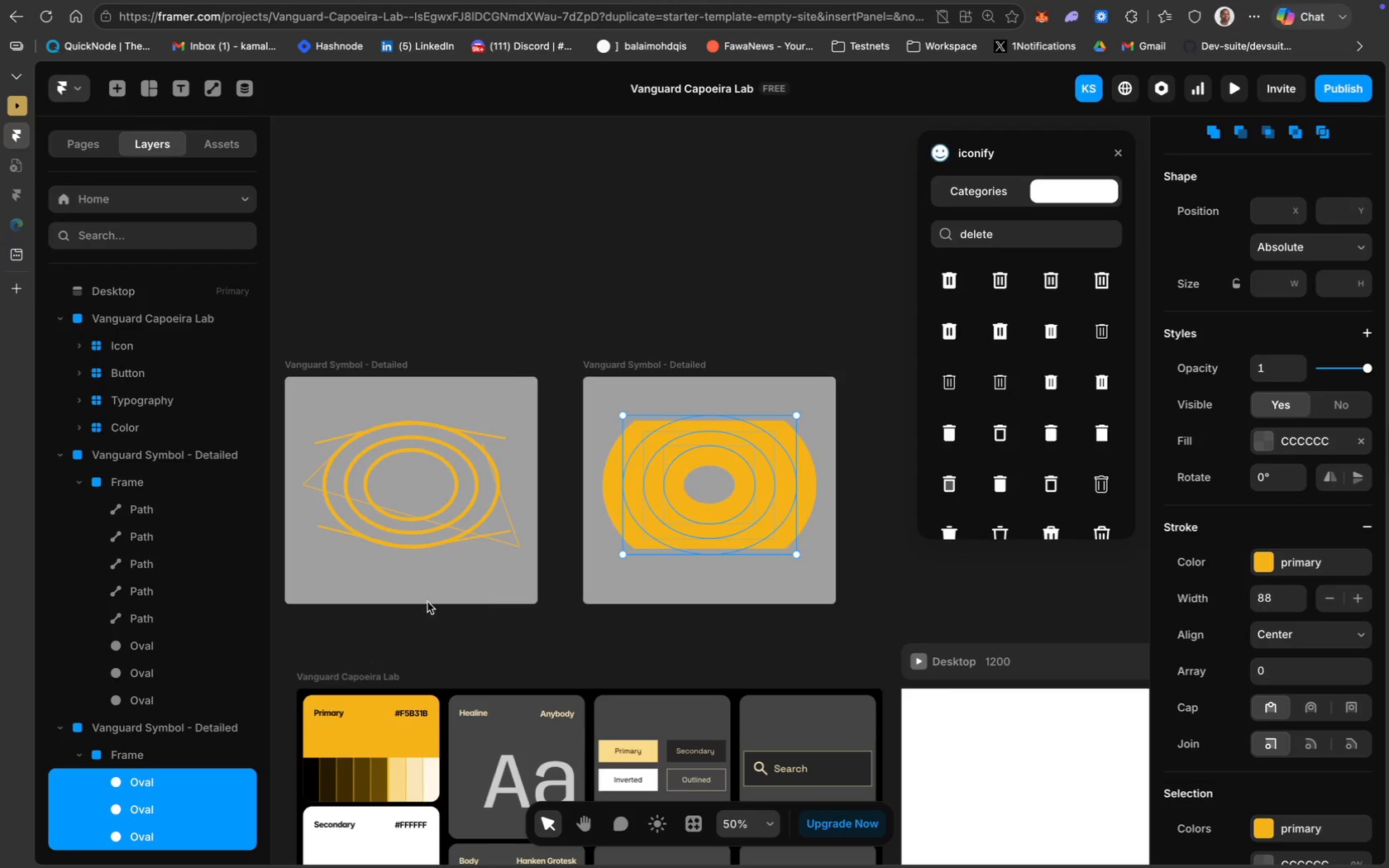 
scroll: coordinate [140, 776], scroll_direction: down, amount: 20.0
 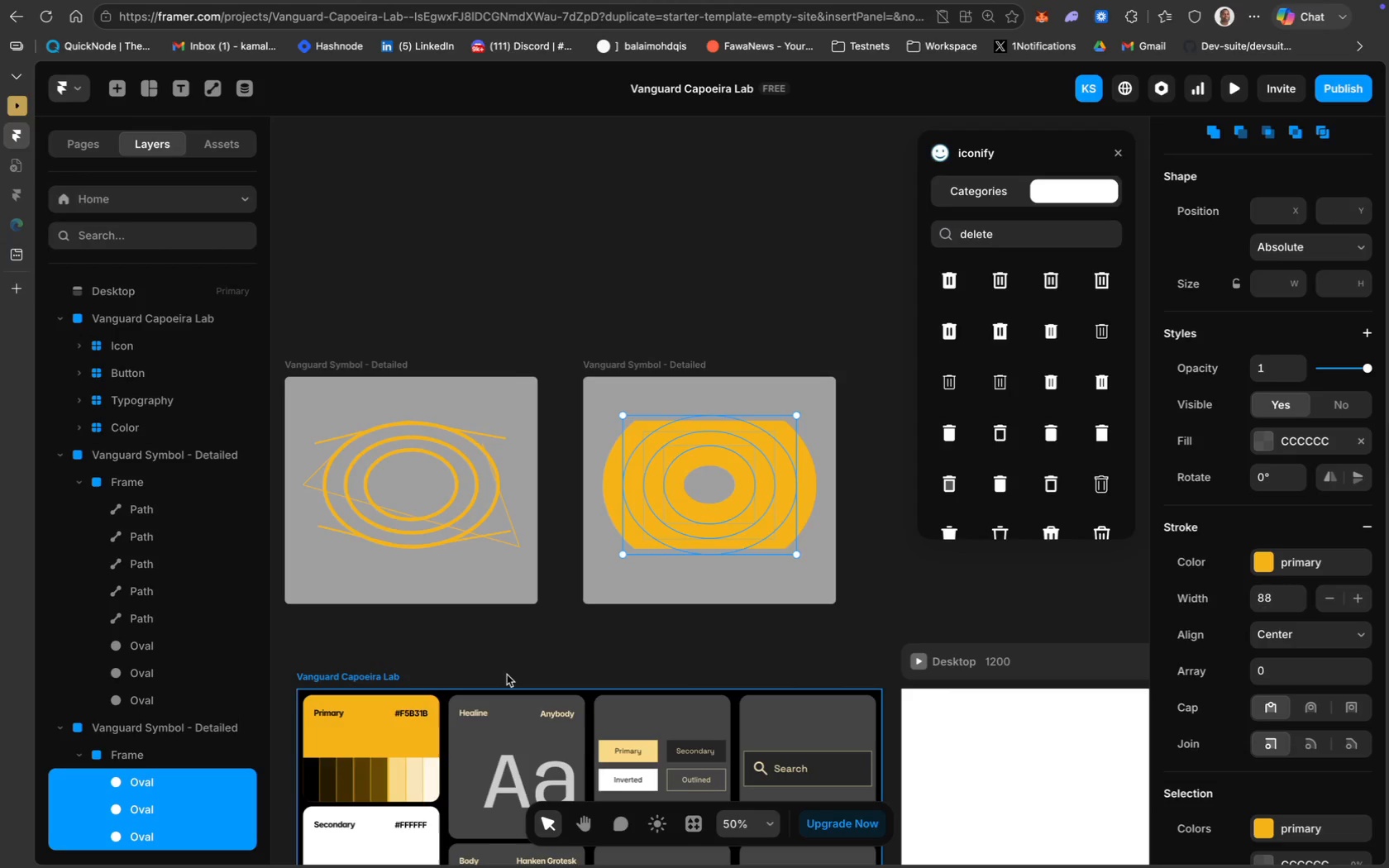 
key(Meta+Z)
 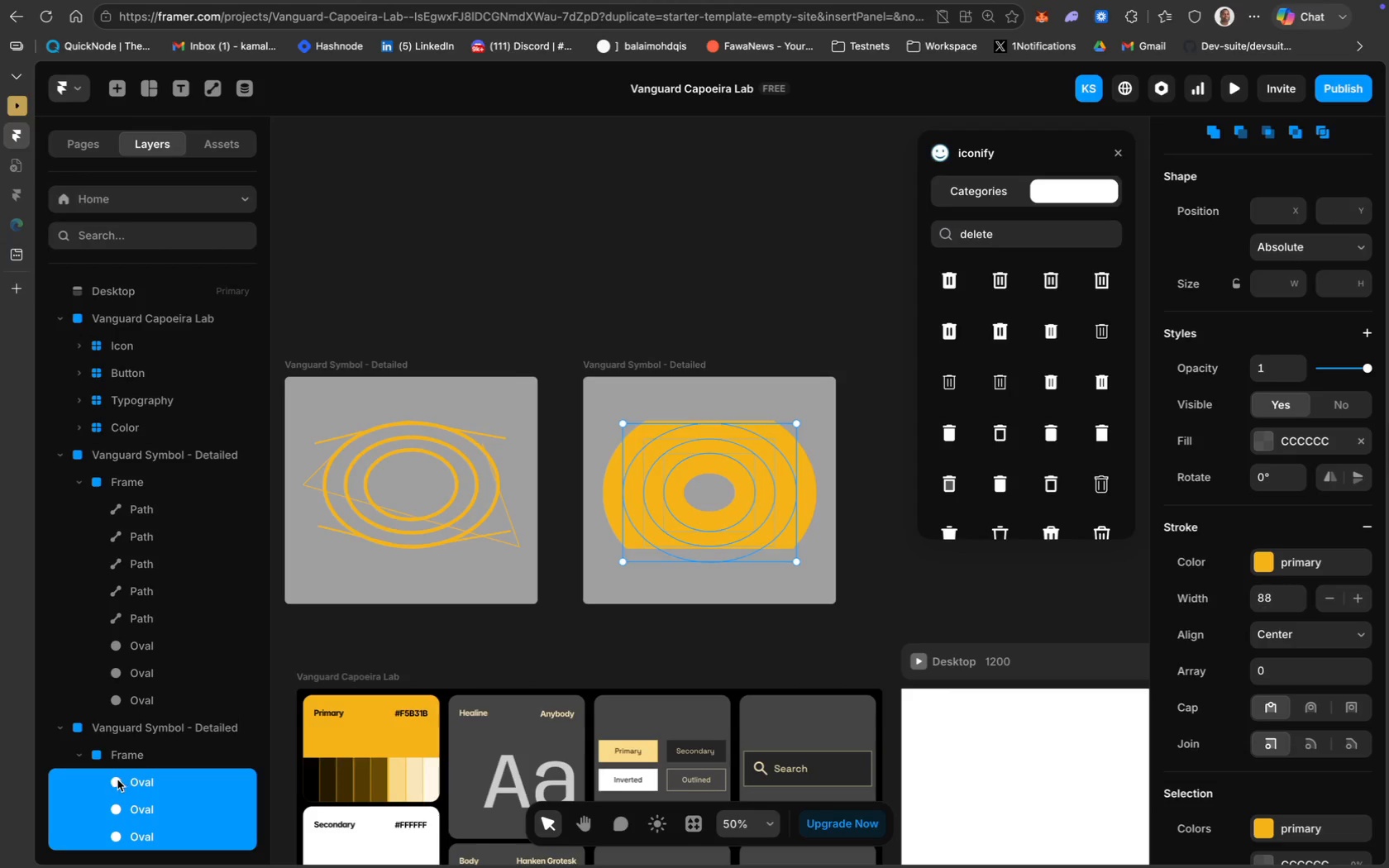 
left_click([144, 756])
 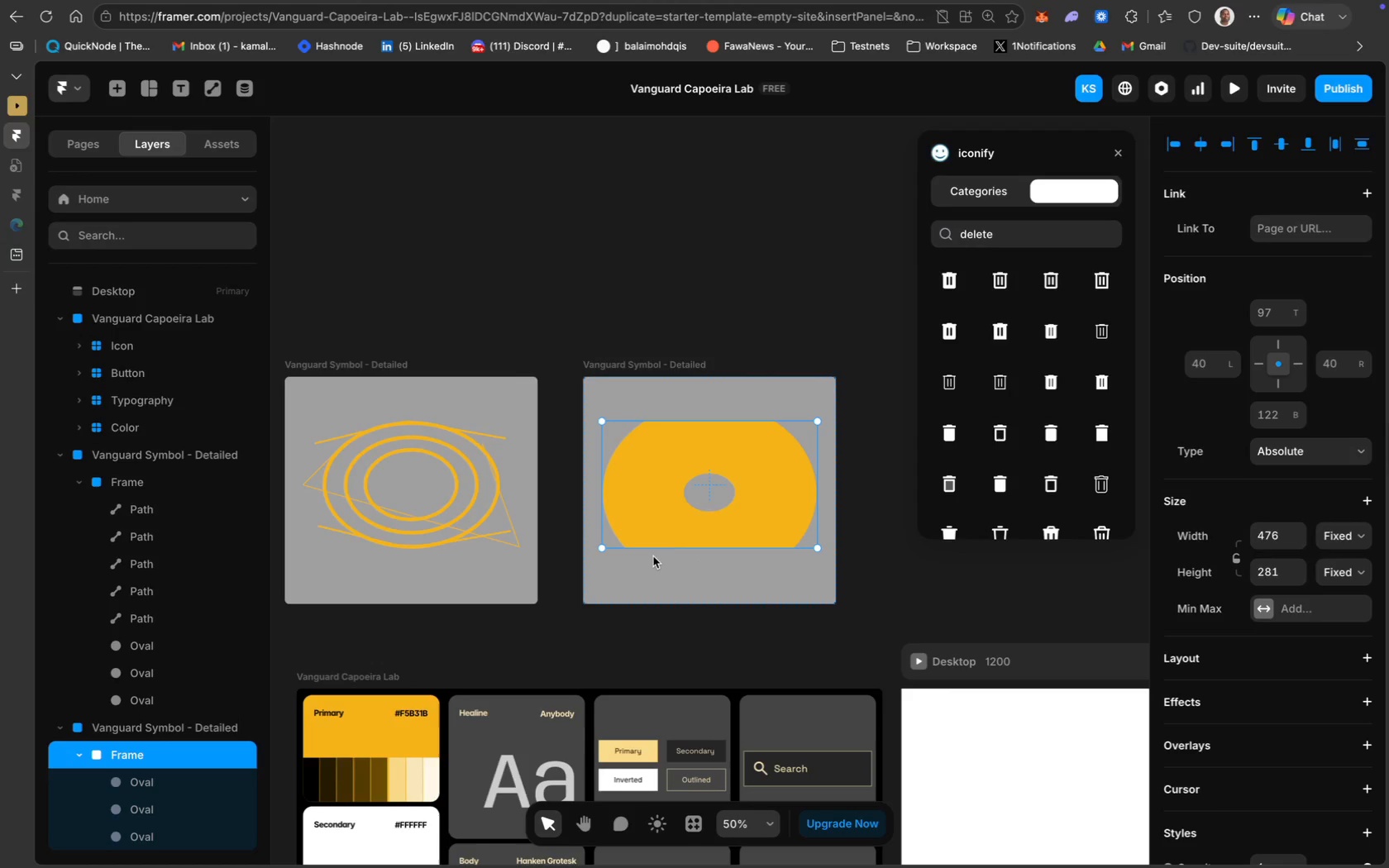 
left_click_drag(start_coordinate=[689, 548], to_coordinate=[690, 590])
 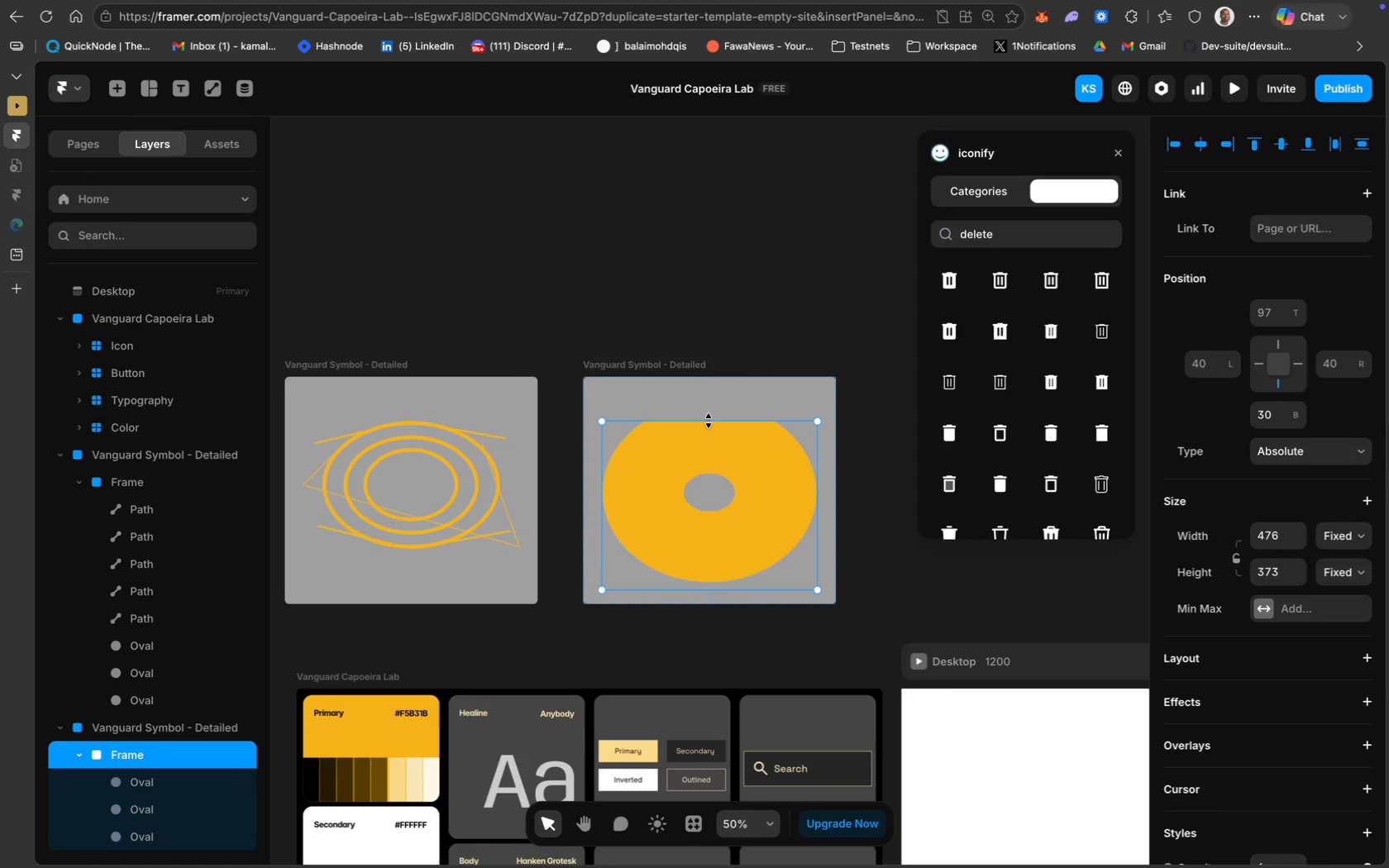 
left_click_drag(start_coordinate=[709, 422], to_coordinate=[709, 406])
 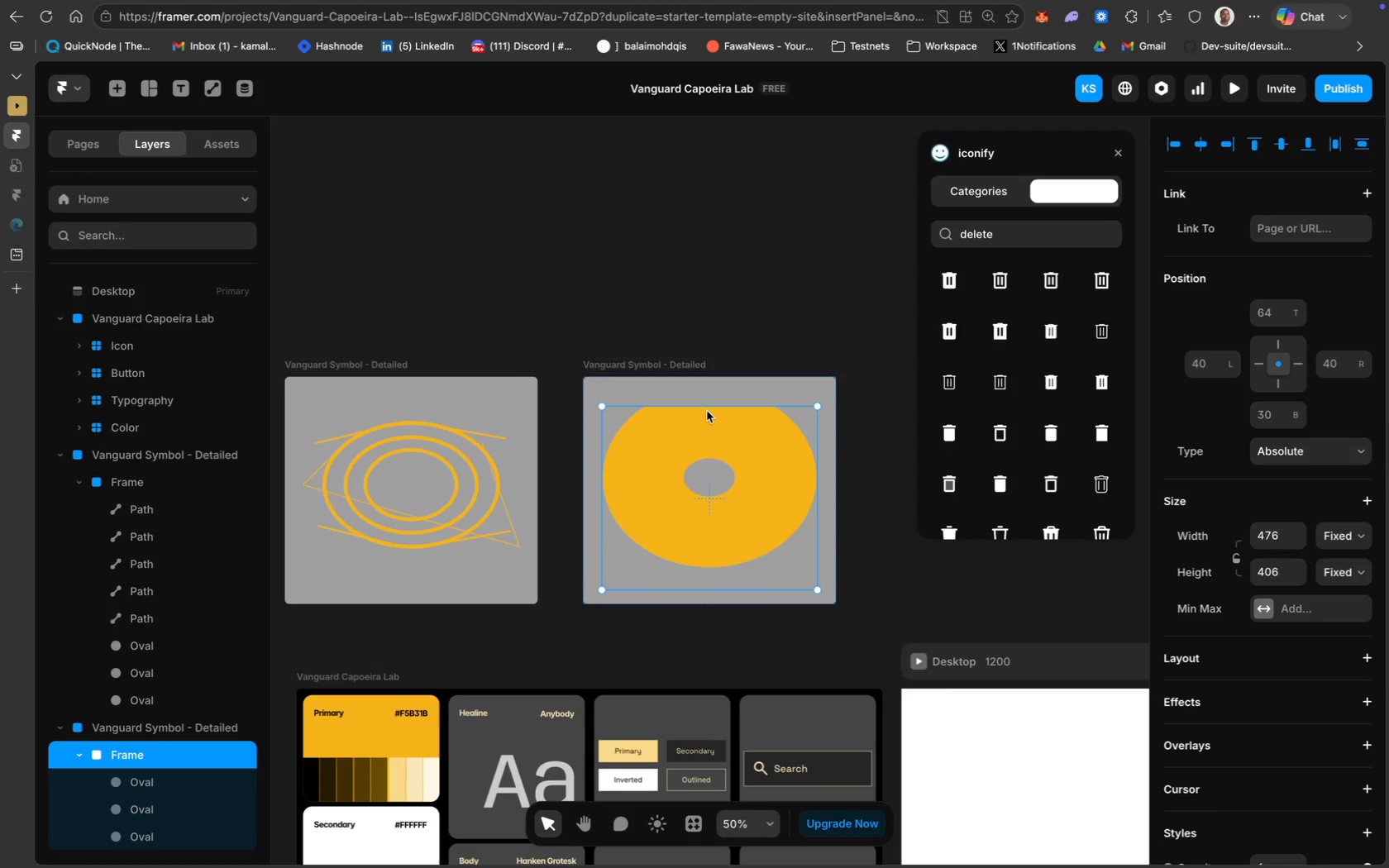 
key(Meta+Z)
 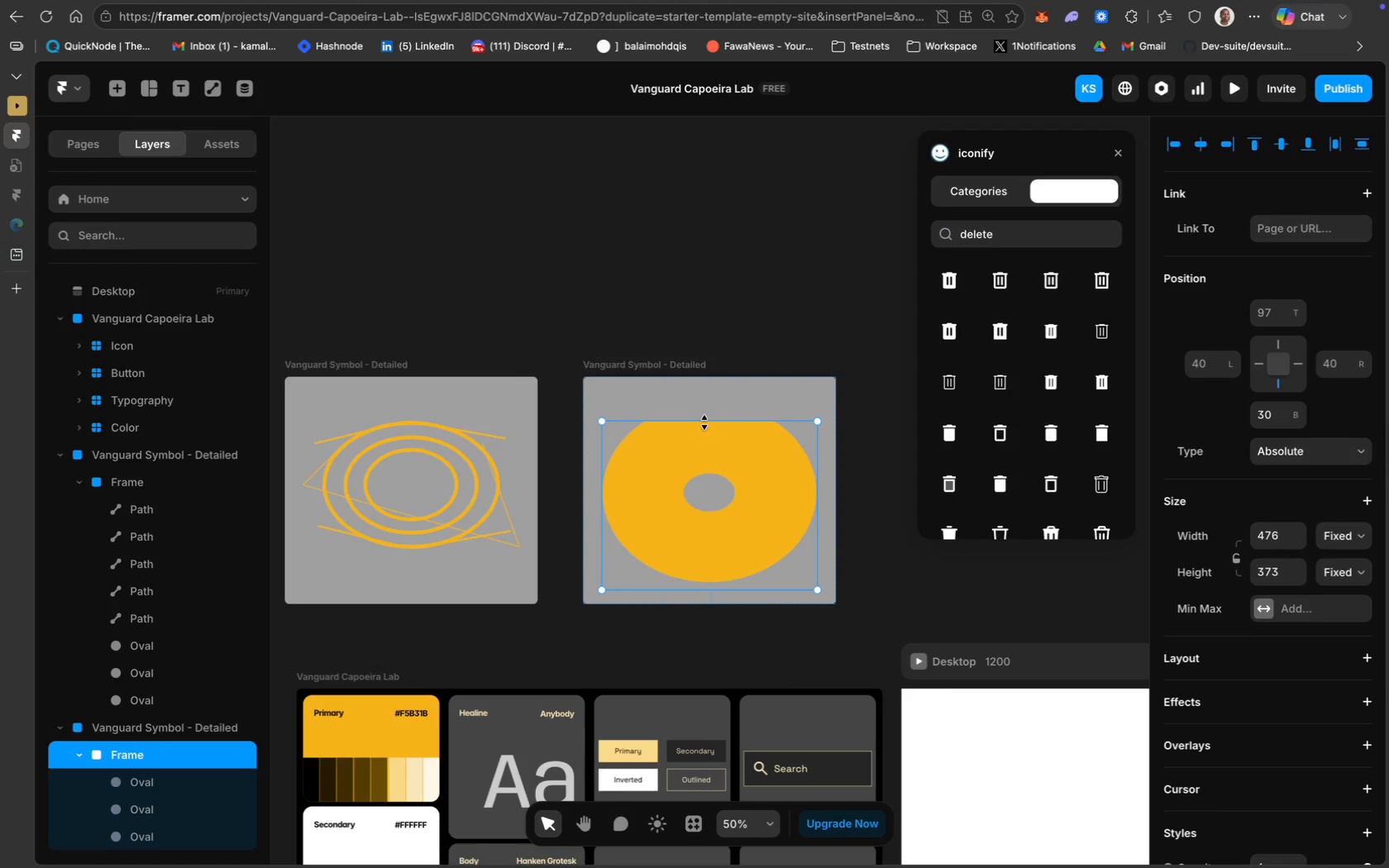 
left_click_drag(start_coordinate=[705, 422], to_coordinate=[707, 410])
 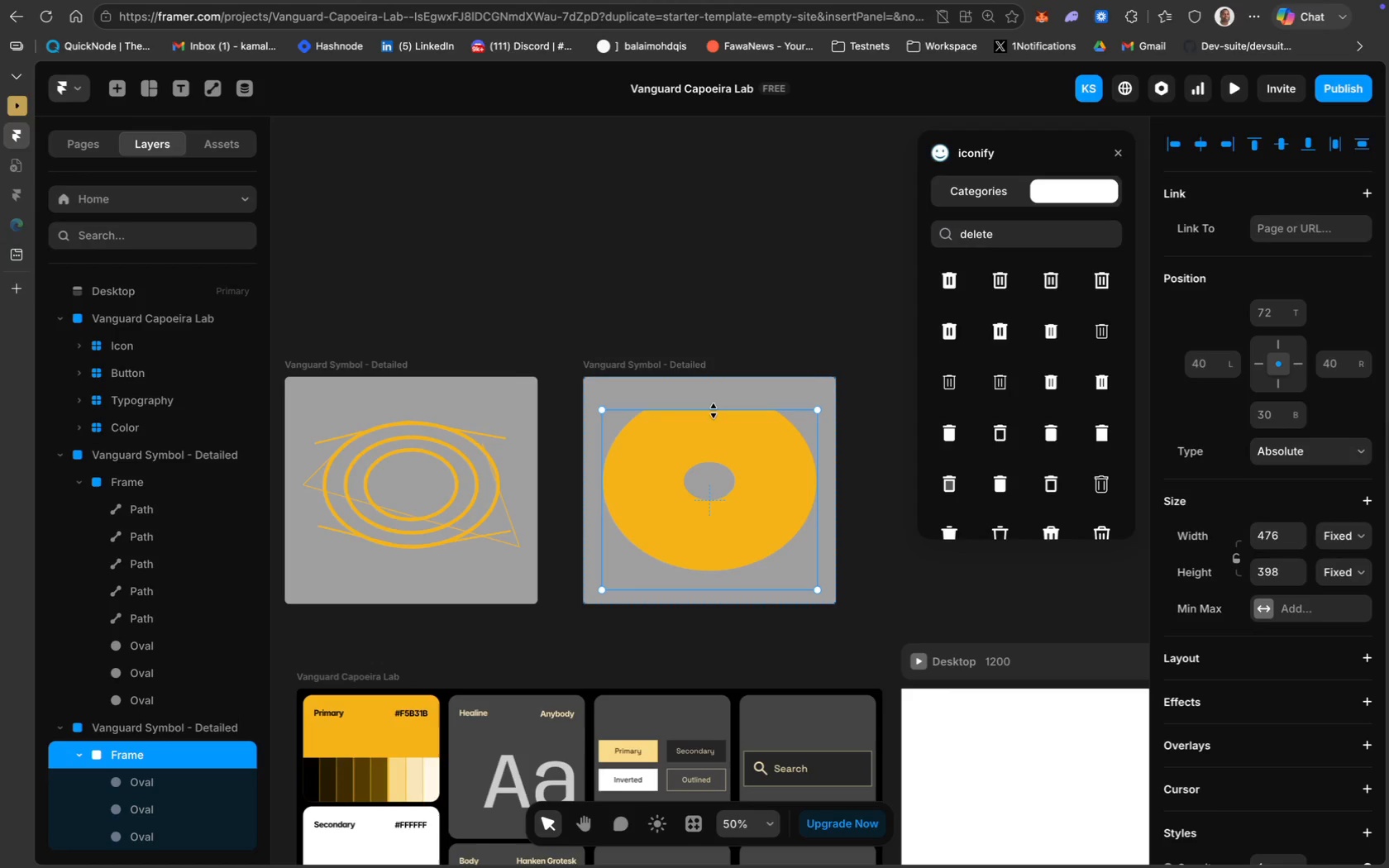 
left_click_drag(start_coordinate=[713, 410], to_coordinate=[717, 379])
 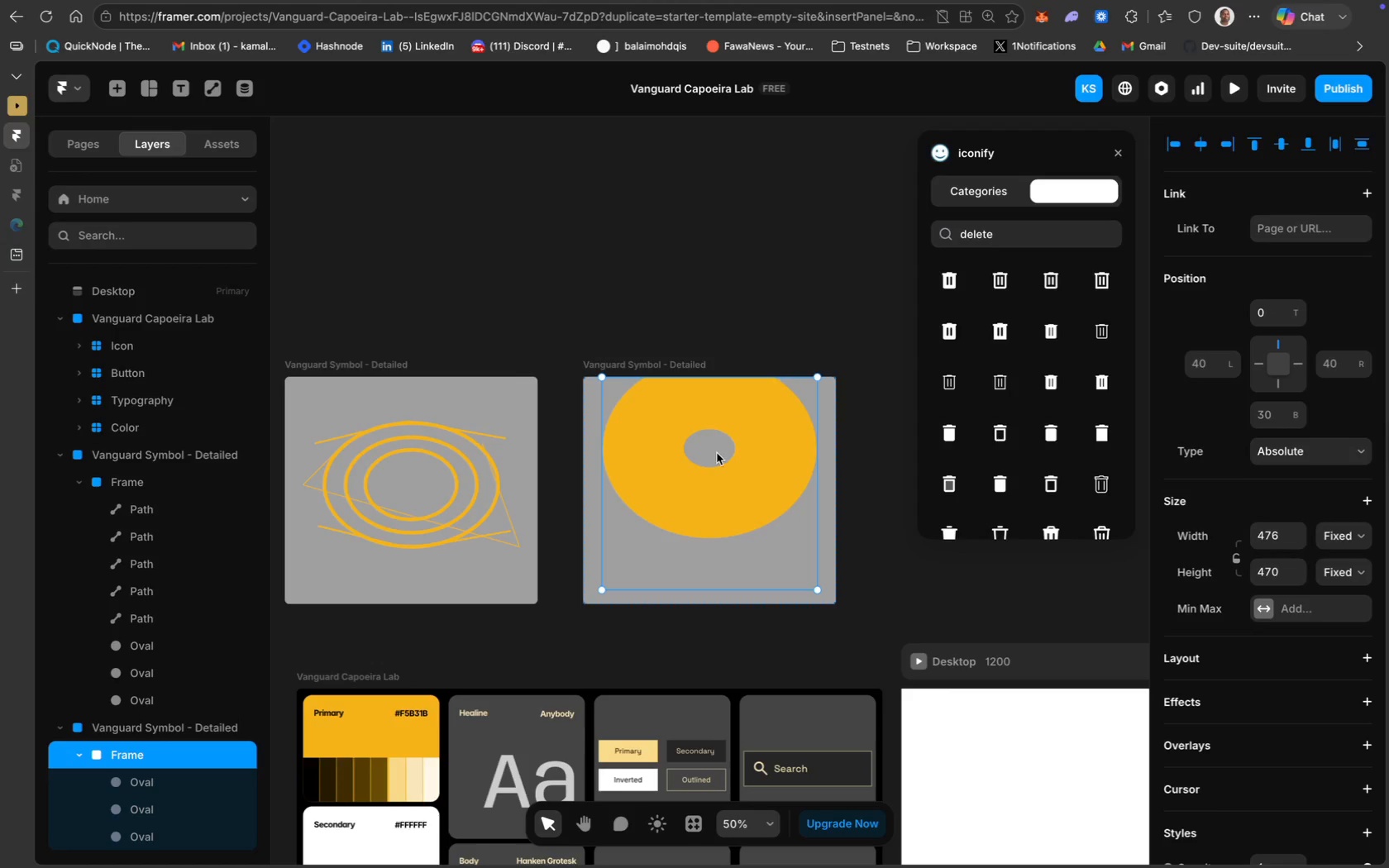 
key(Meta+Z)
 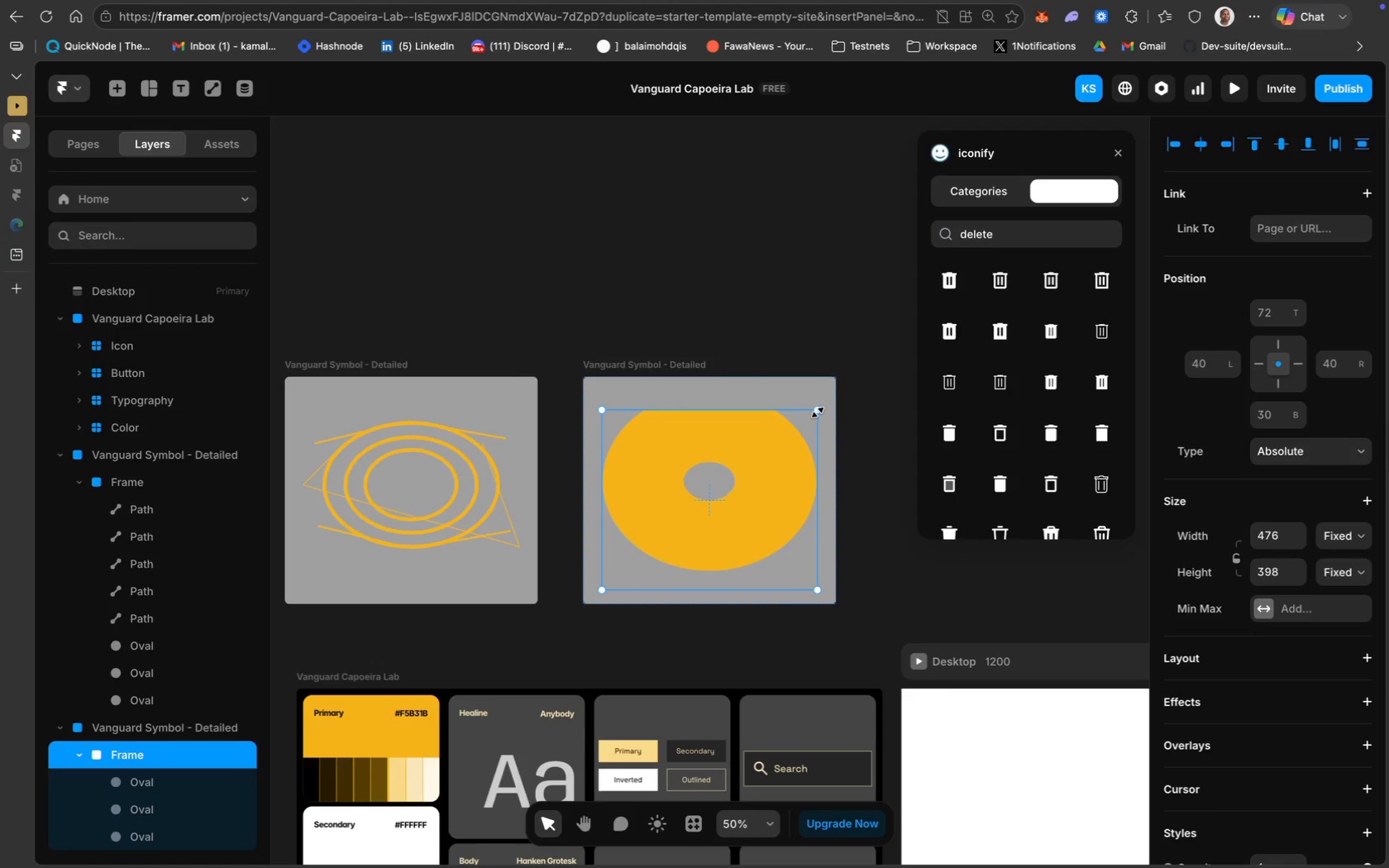 
left_click_drag(start_coordinate=[819, 410], to_coordinate=[814, 413])
 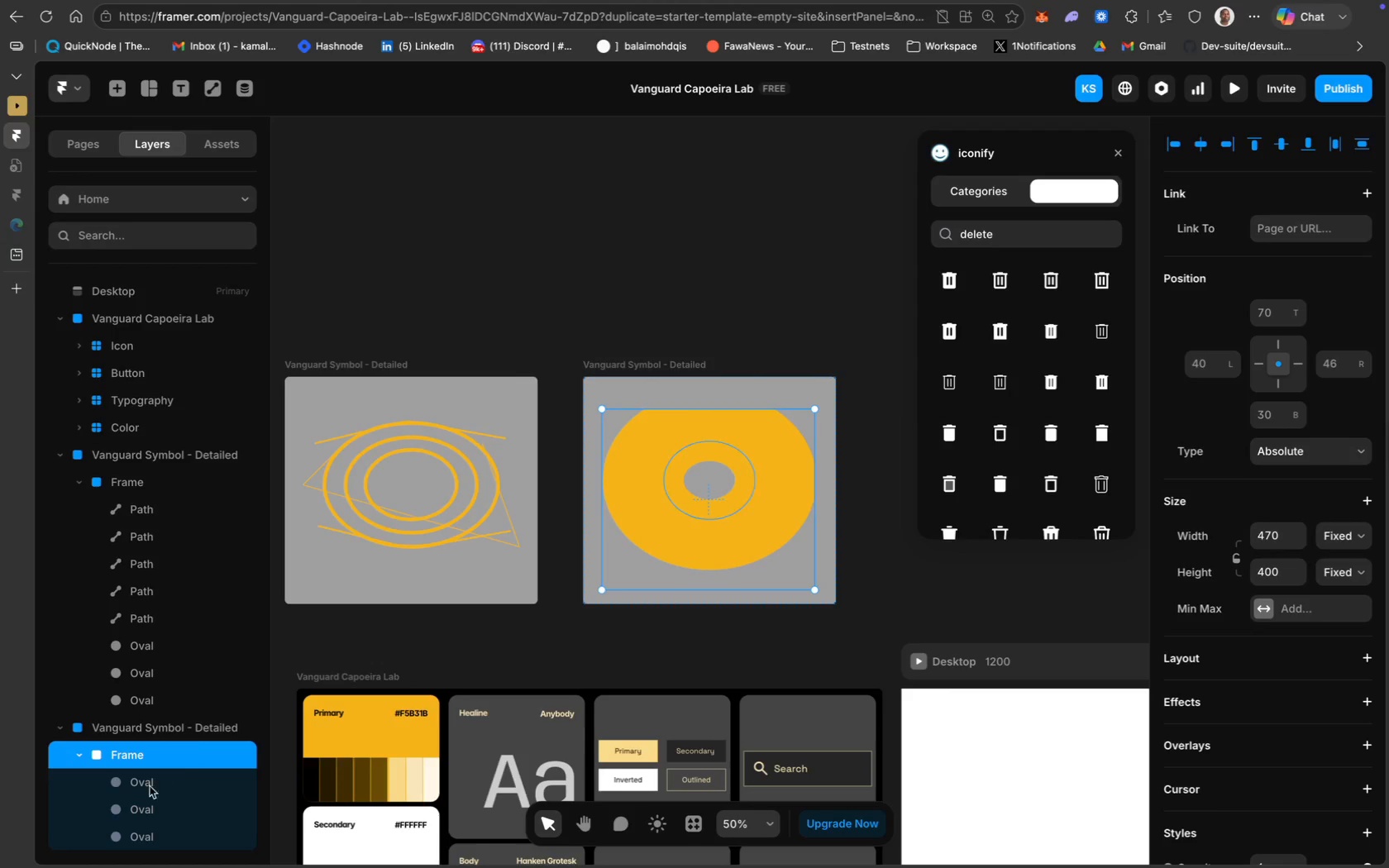 
scroll: coordinate [154, 783], scroll_direction: down, amount: 32.0
 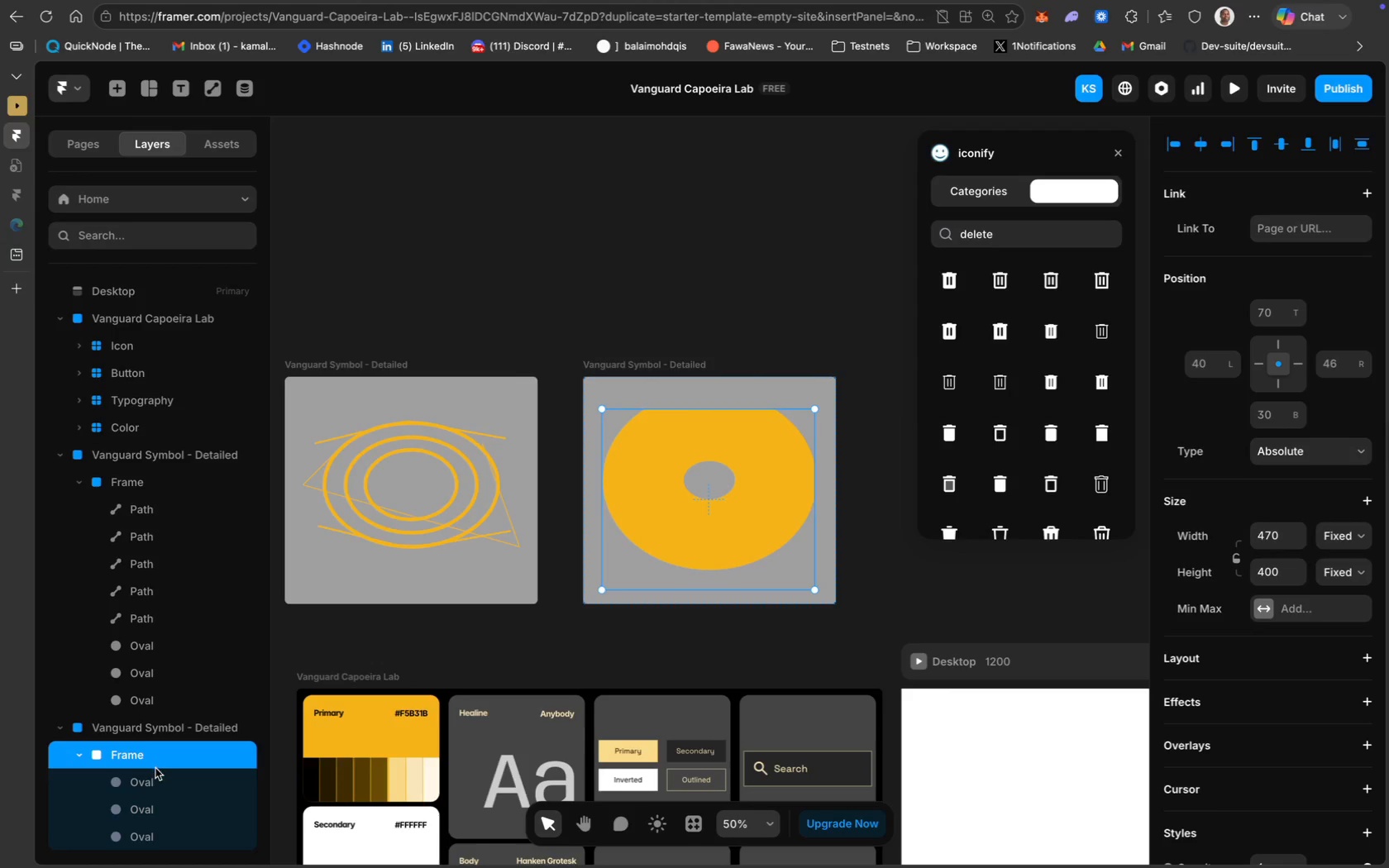 
double_click([156, 783])
 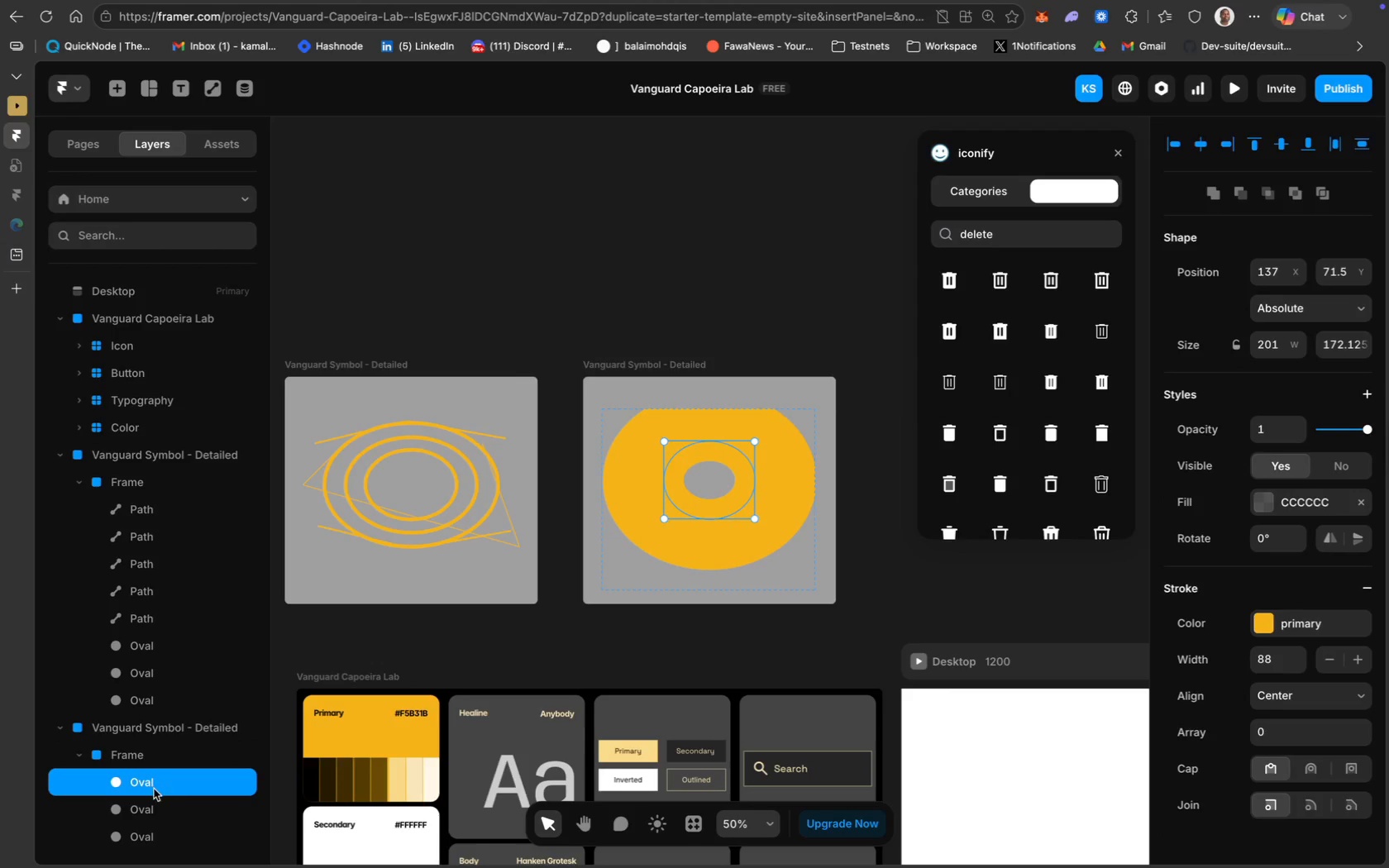 
hold_key(key=ShiftLeft, duration=1.88)
 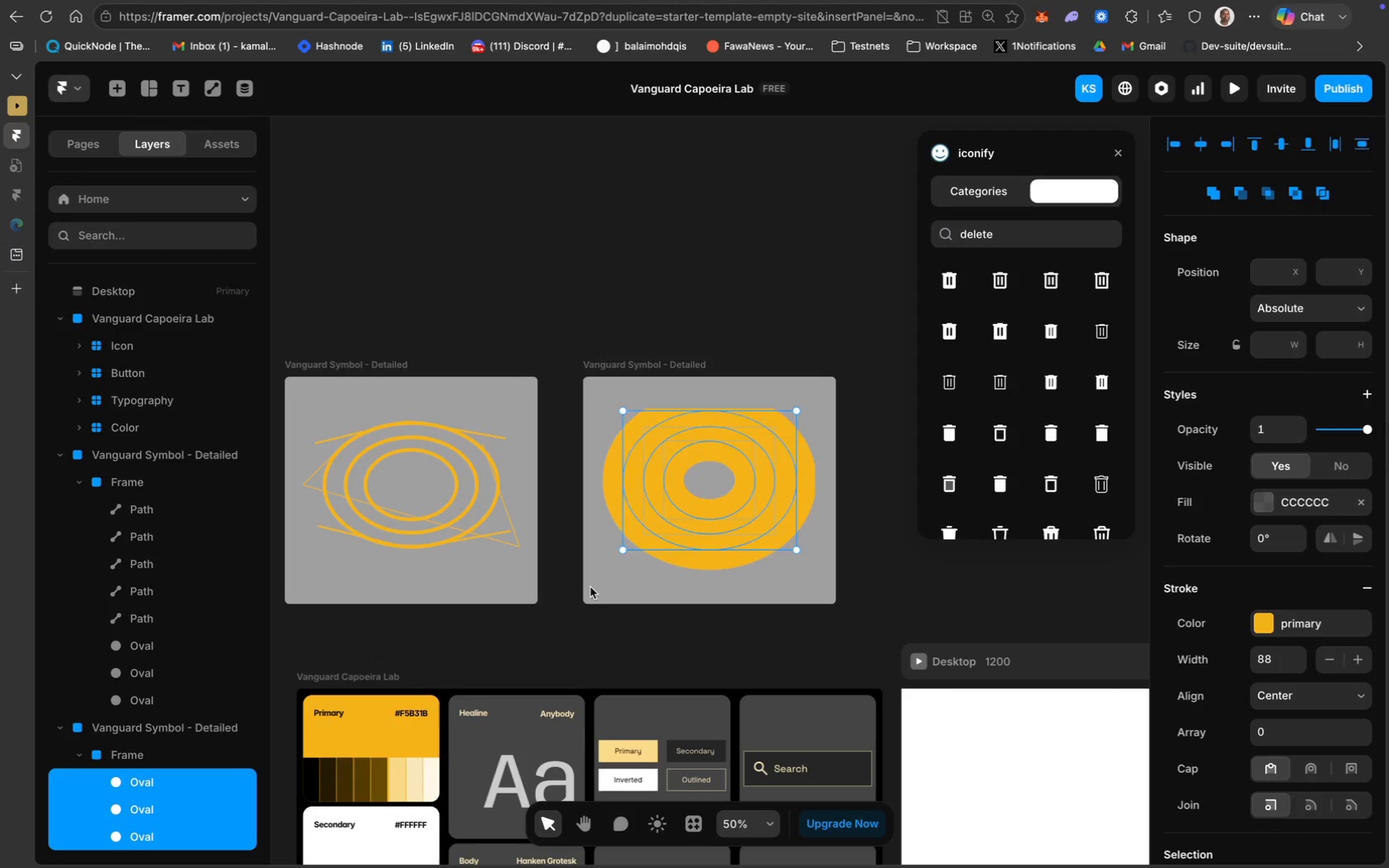 
key(ArrowDown)
 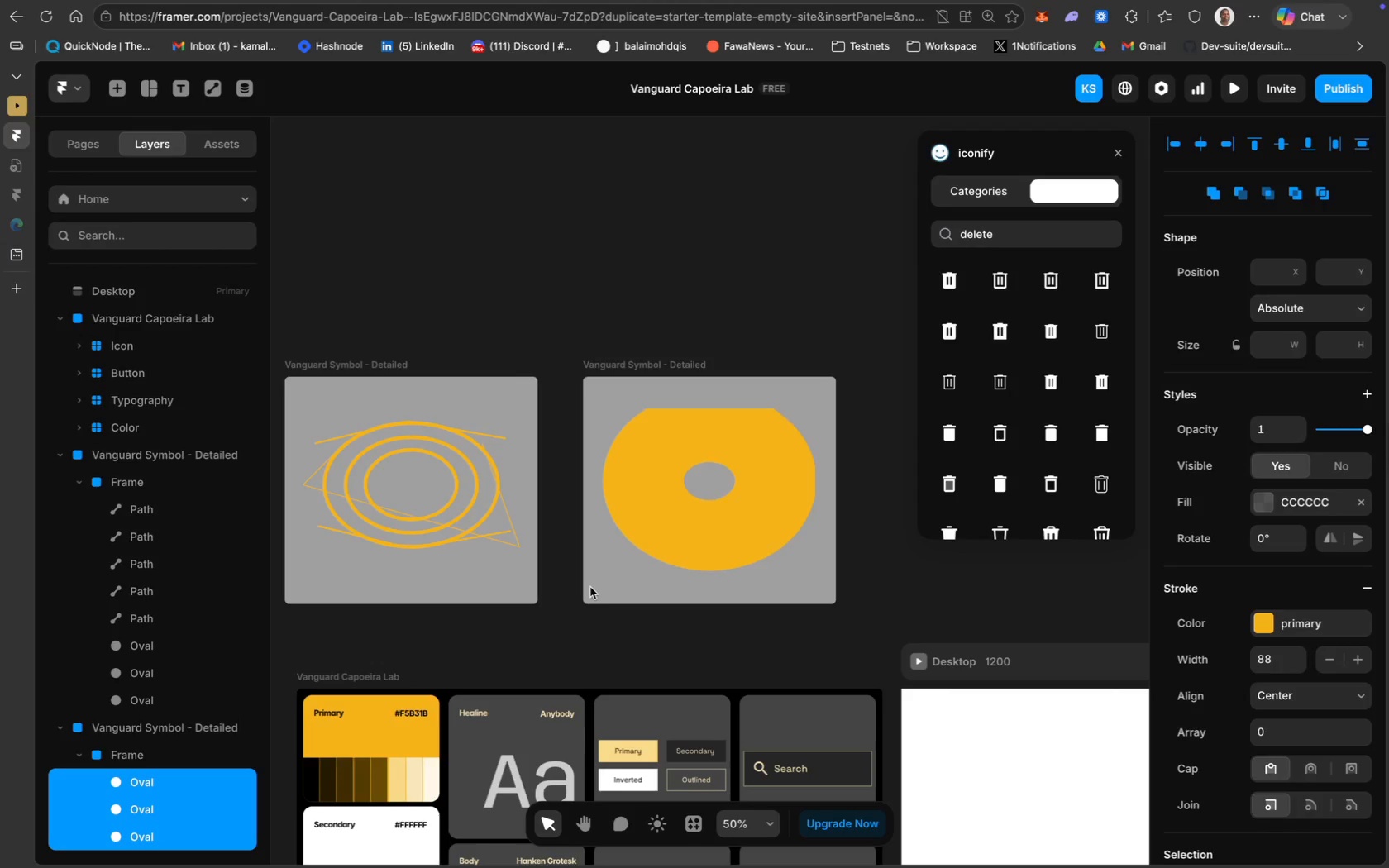 
key(ArrowDown)
 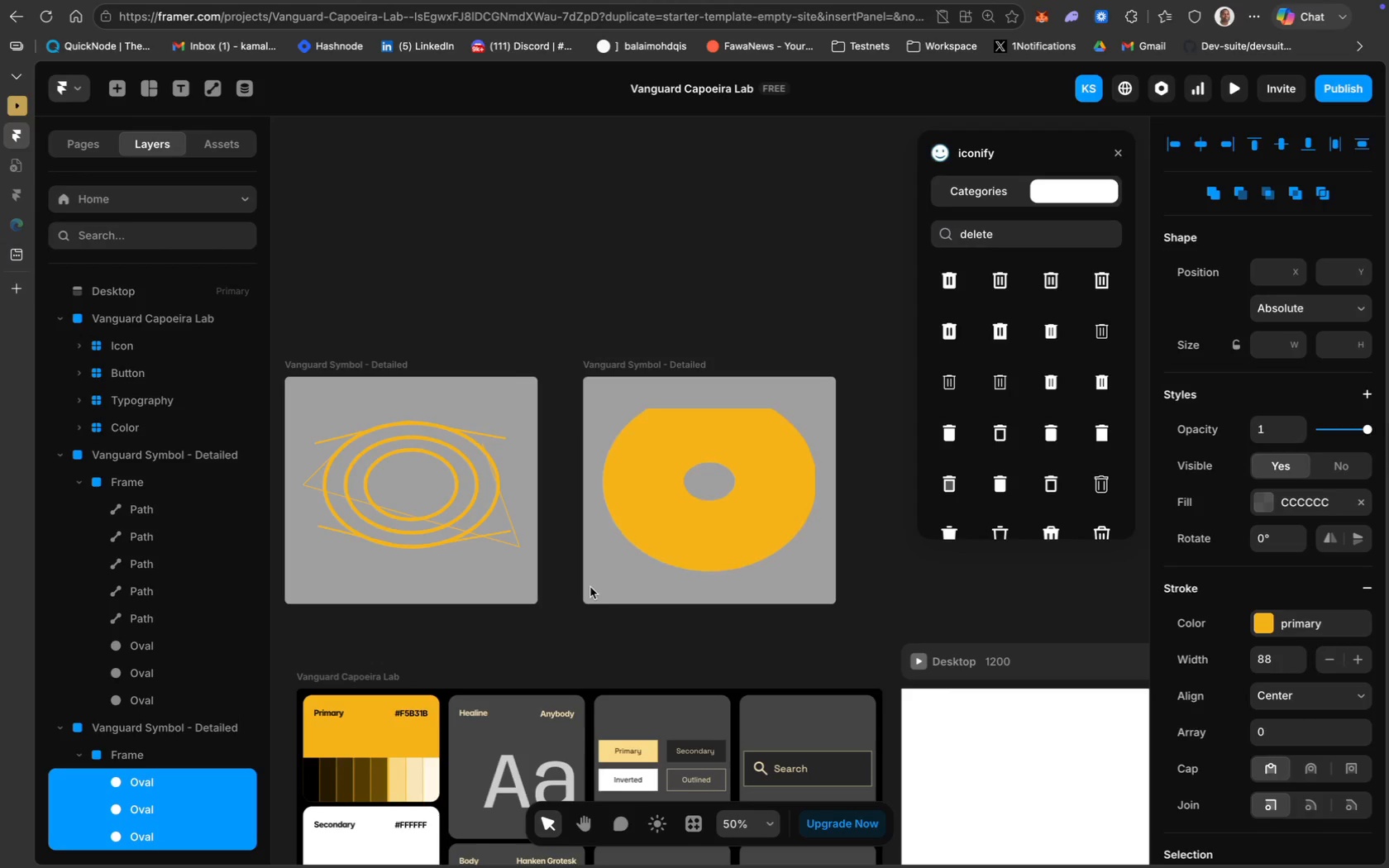 
key(ArrowDown)
 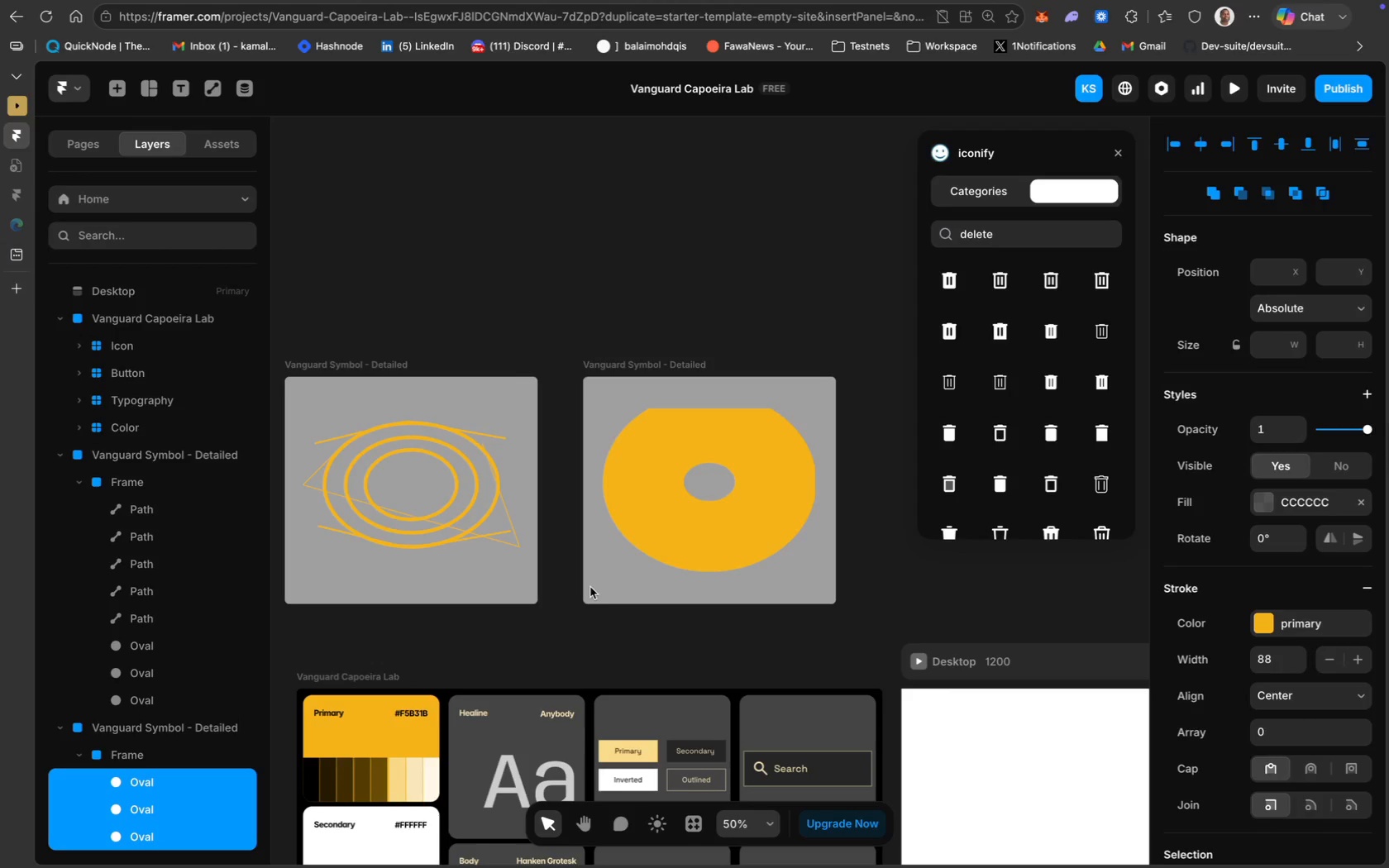 
key(ArrowDown)
 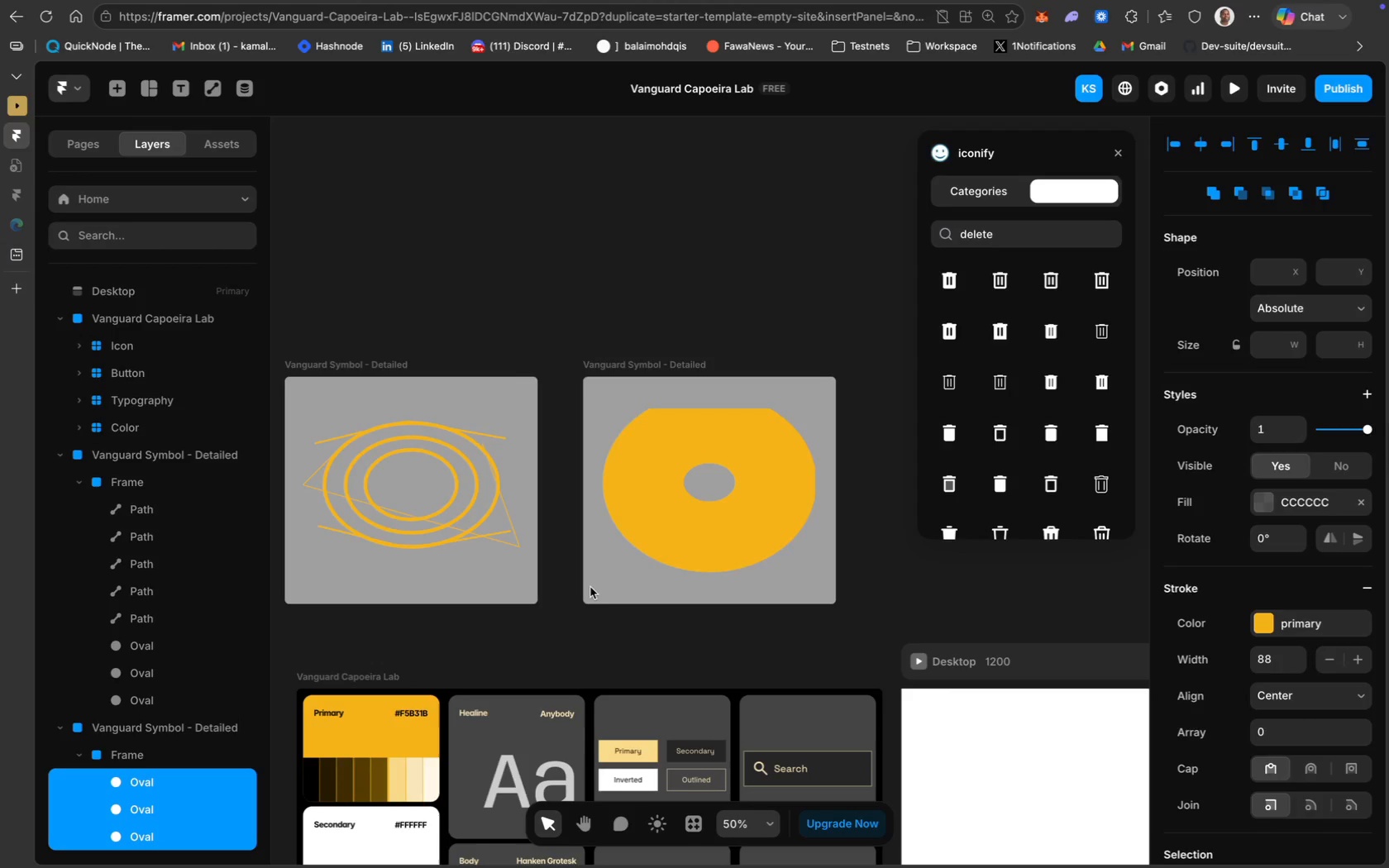 
key(ArrowDown)
 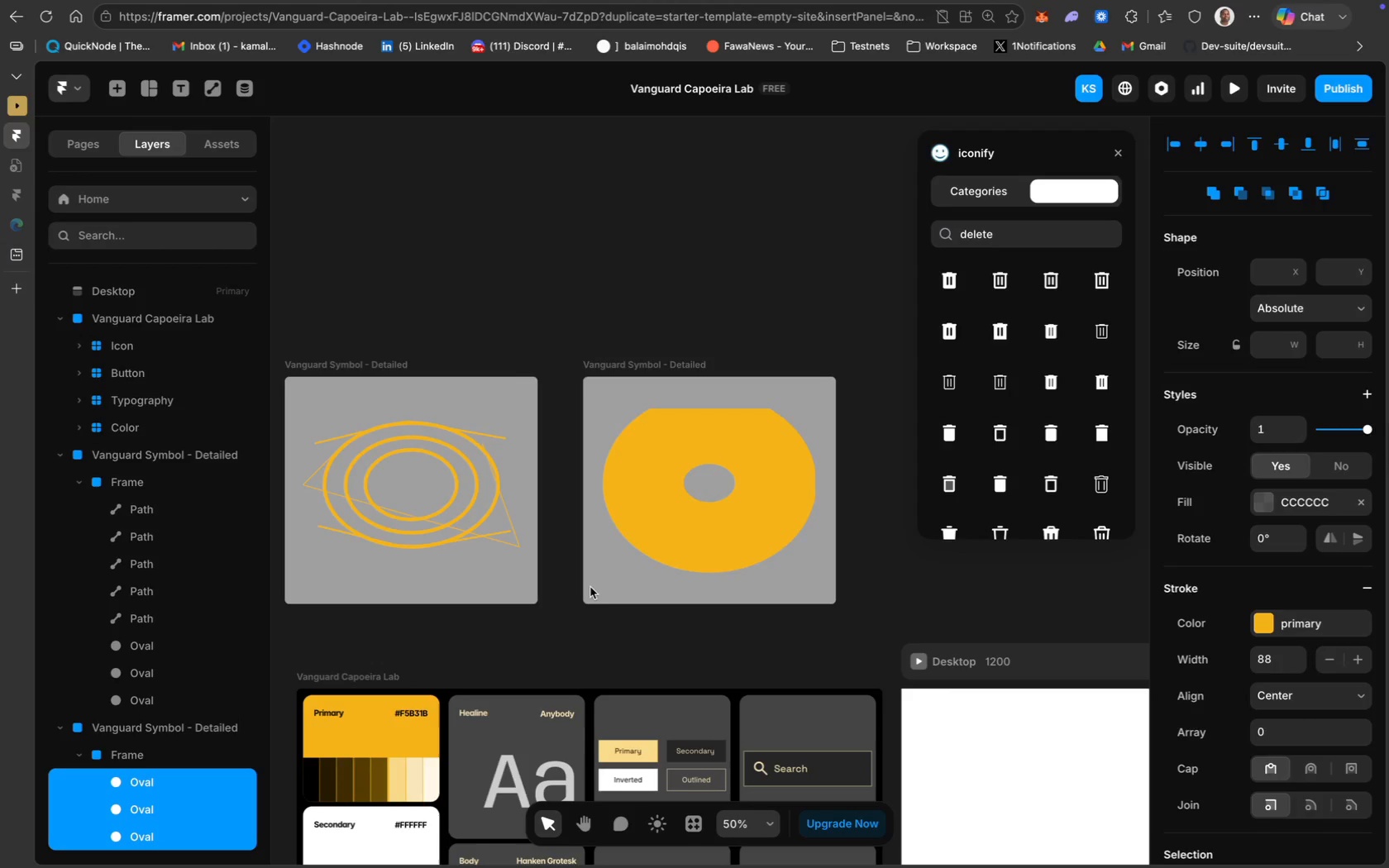 
key(ArrowDown)
 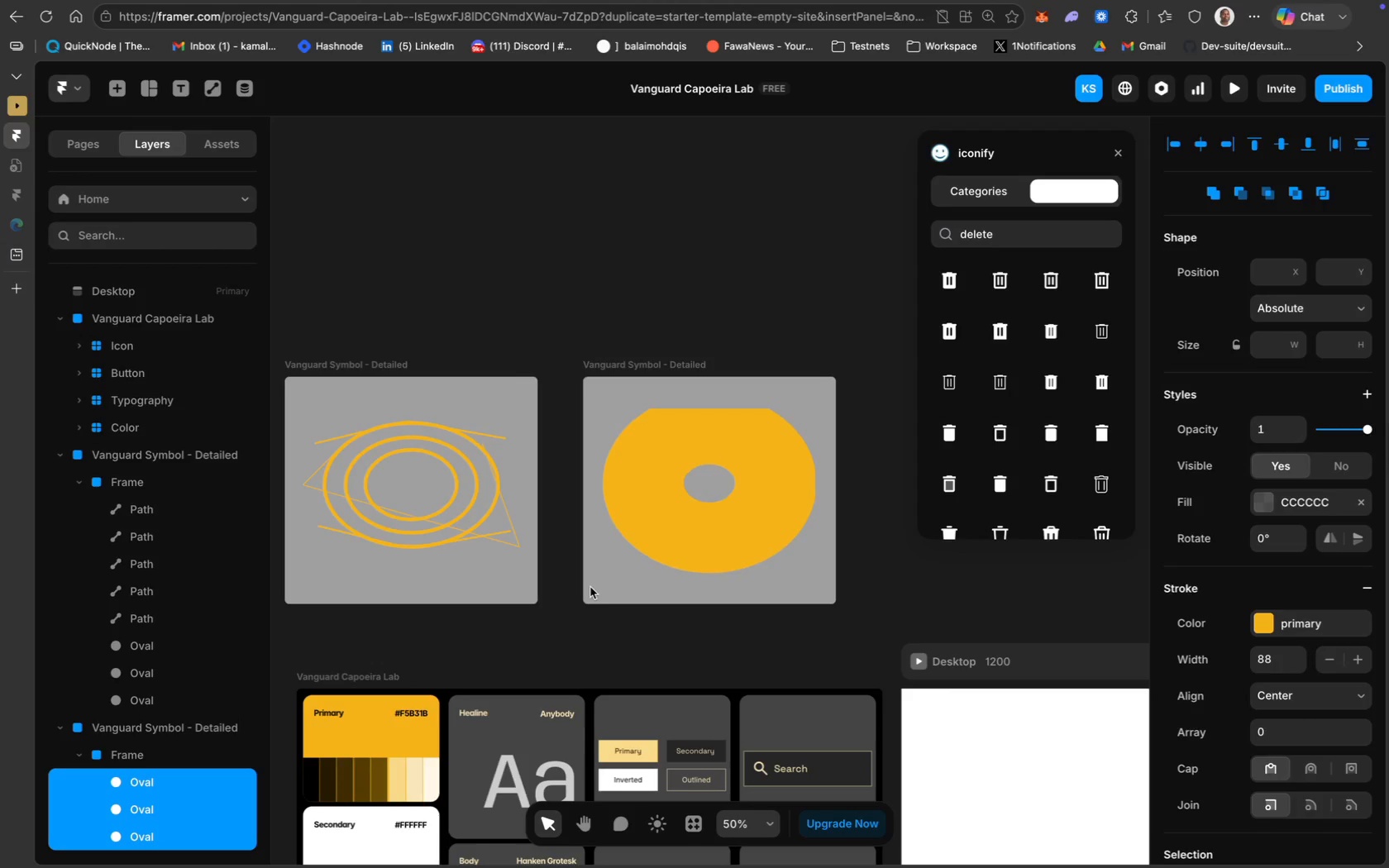 
hold_key(key=ArrowDown, duration=1.51)
 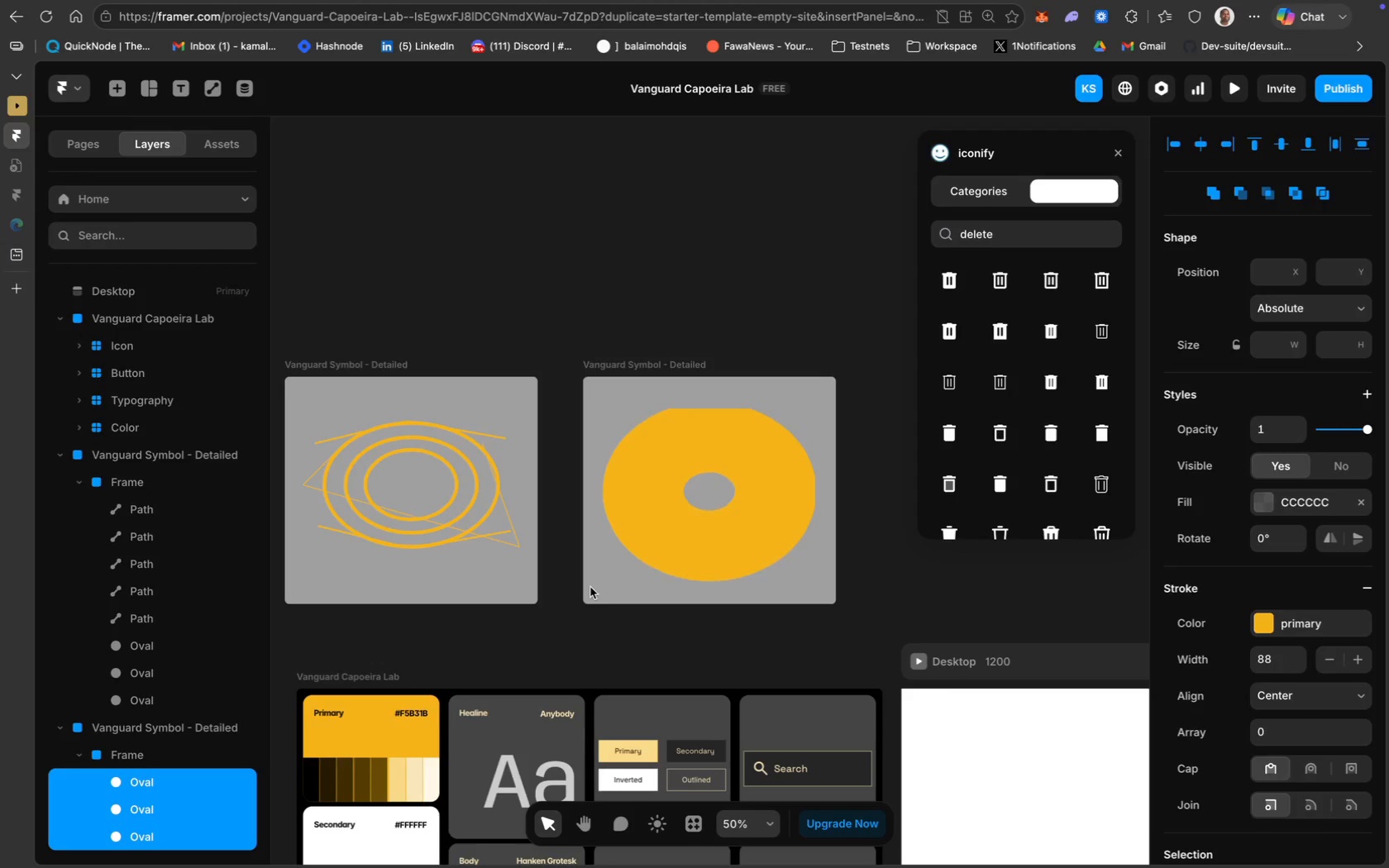 
hold_key(key=ArrowDown, duration=1.51)
 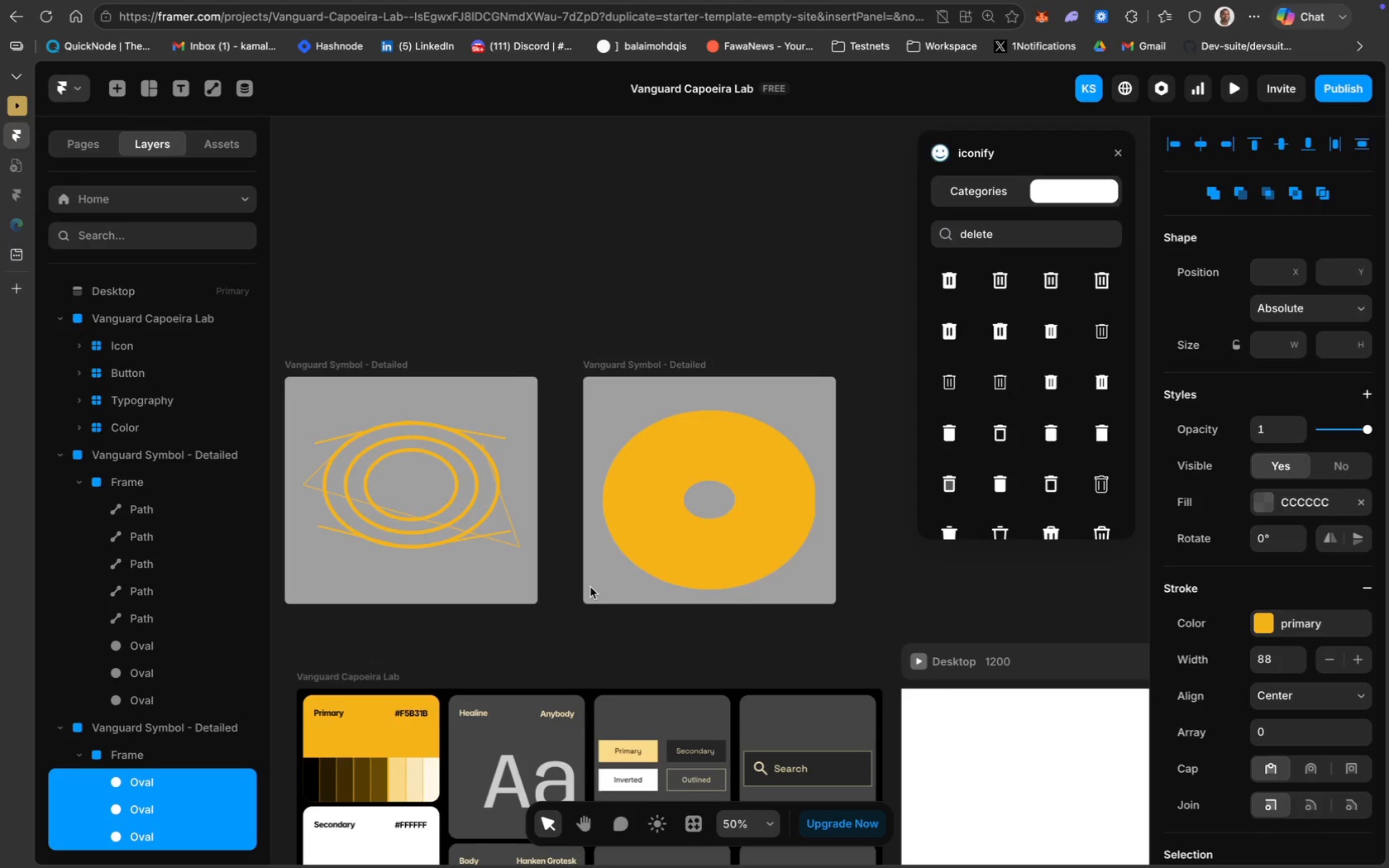 
hold_key(key=ArrowDown, duration=0.56)
 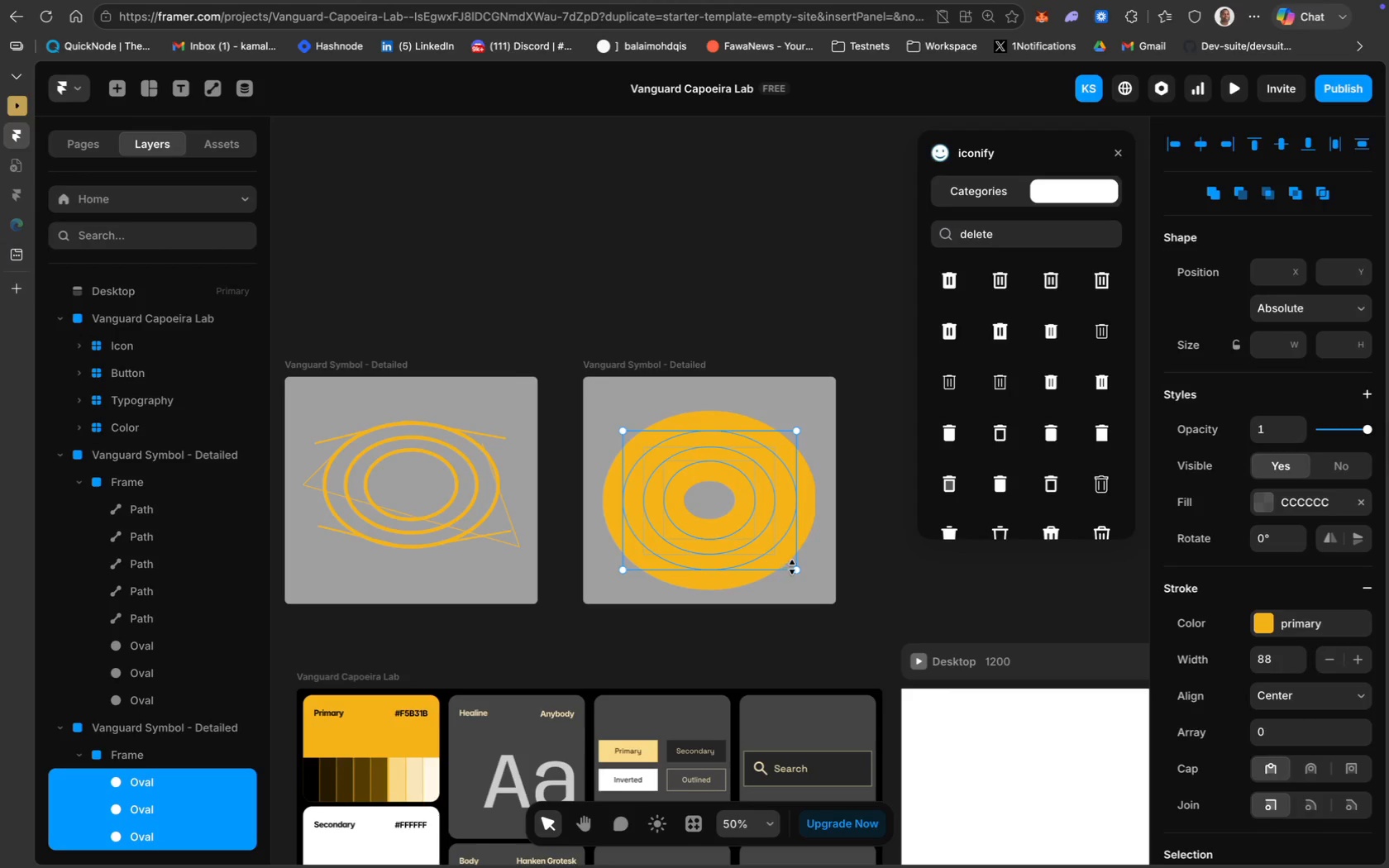 
wait(5.38)
 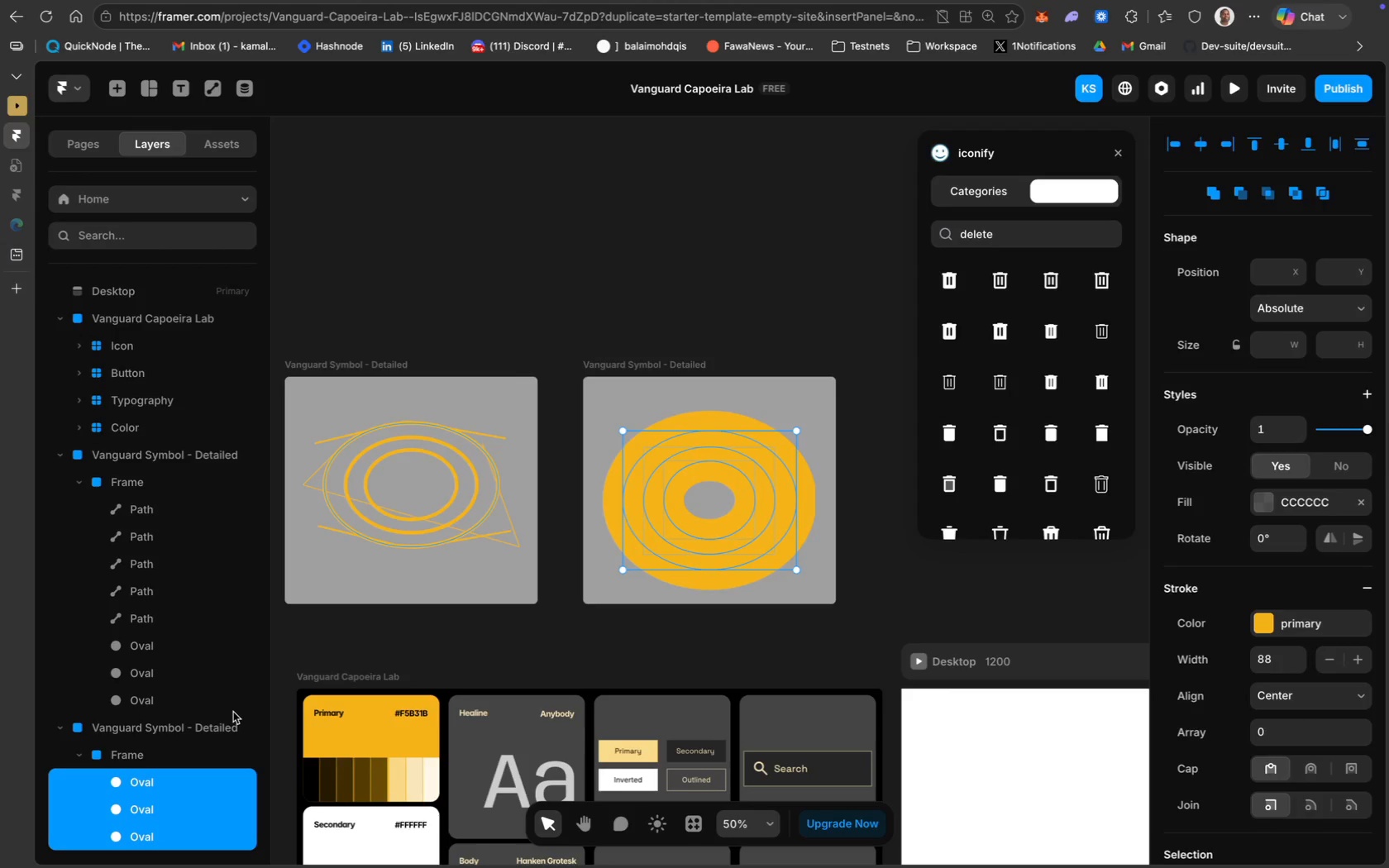 
left_click_drag(start_coordinate=[795, 570], to_coordinate=[750, 528])
 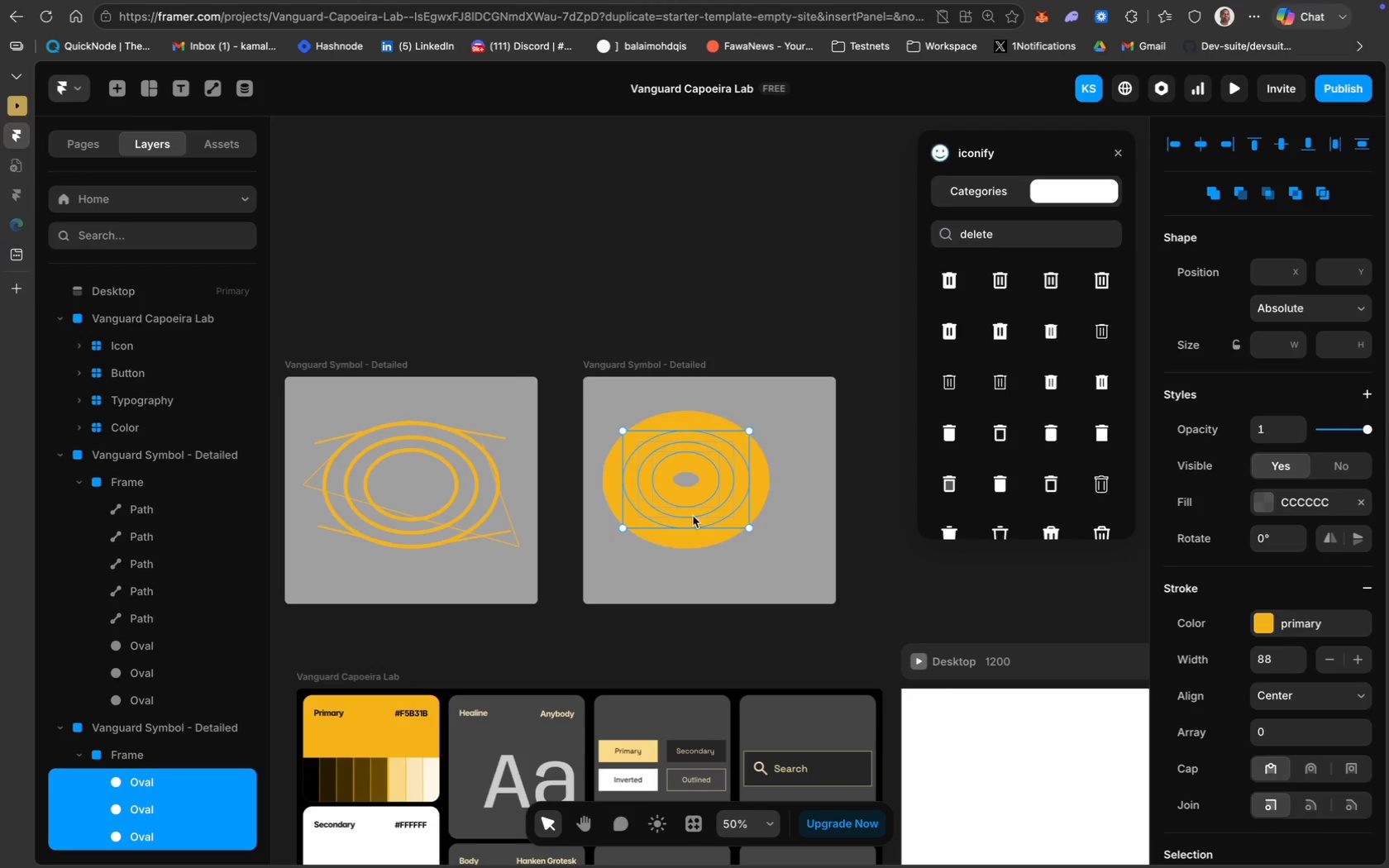 
left_click_drag(start_coordinate=[694, 492], to_coordinate=[718, 503])
 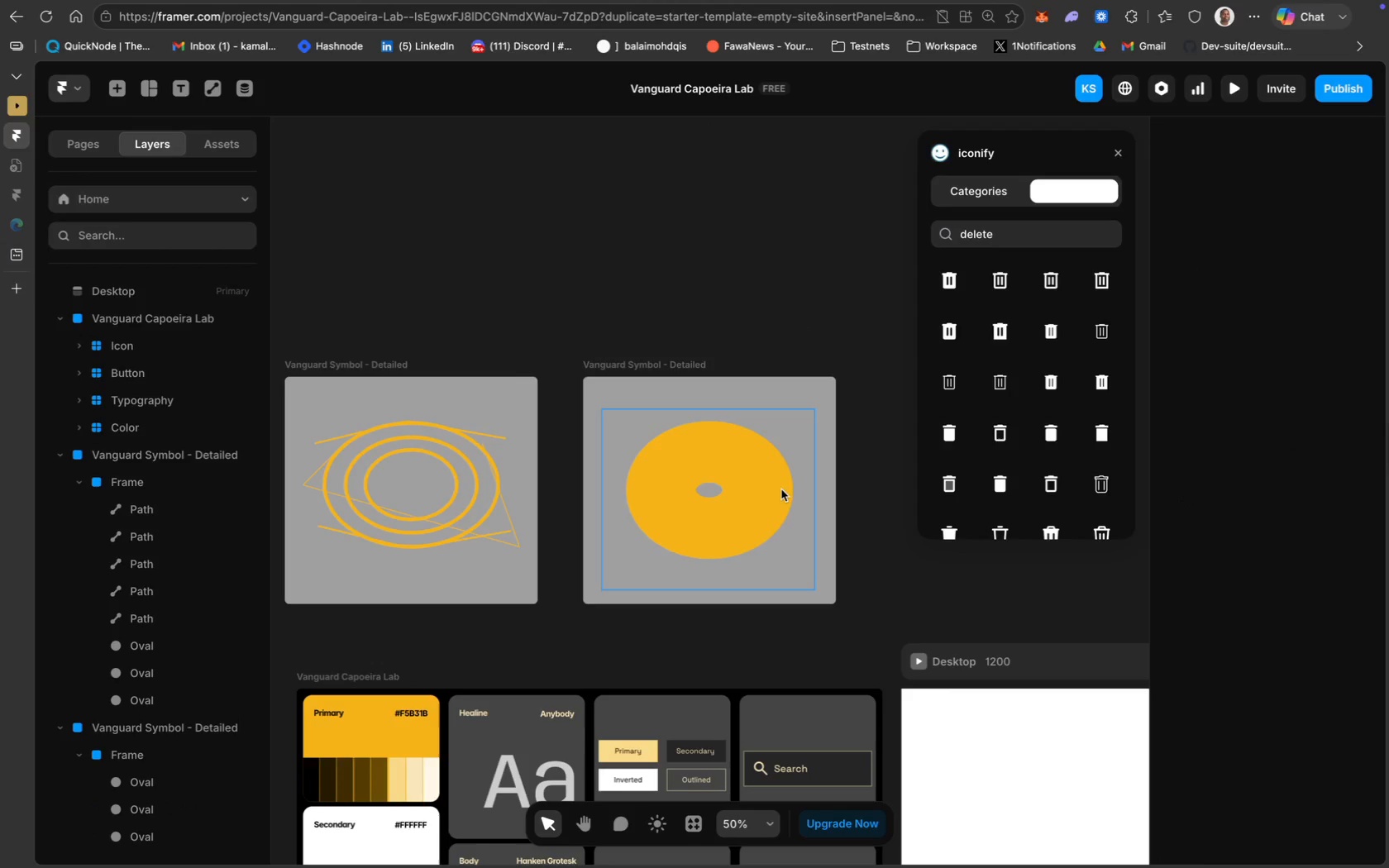 
scroll: coordinate [704, 545], scroll_direction: down, amount: 18.0
 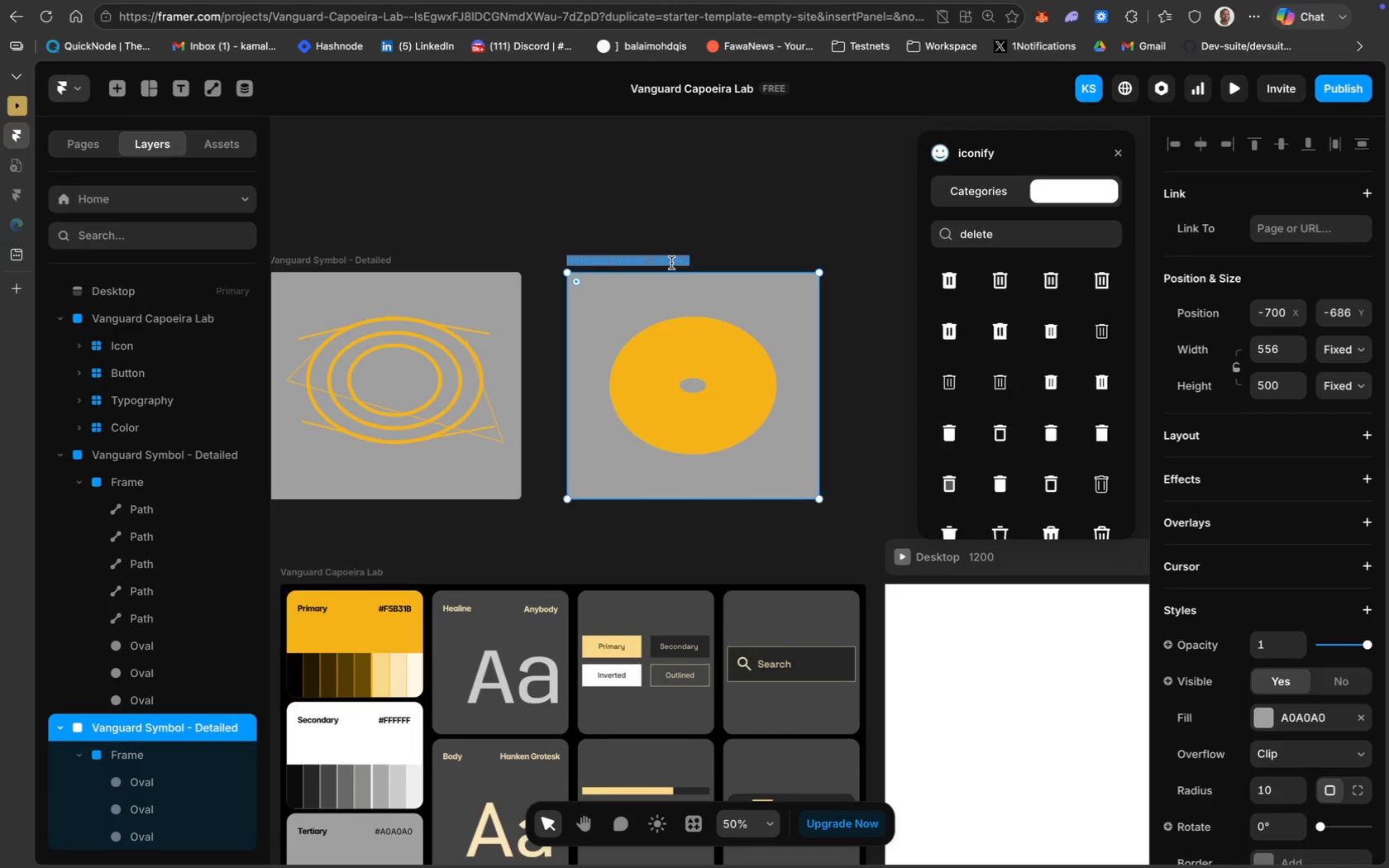 
wait(5.44)
 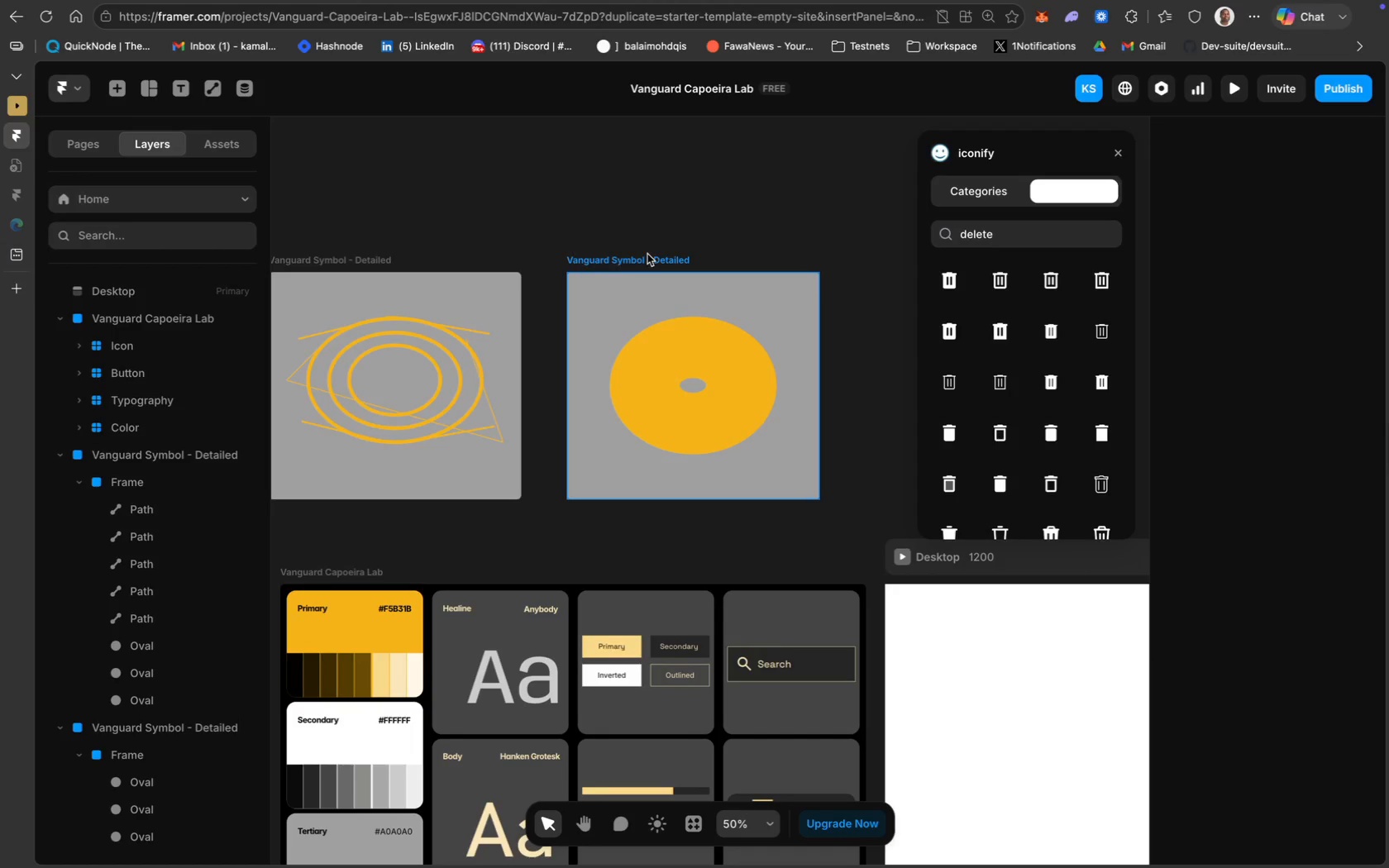 
type(Glph)
 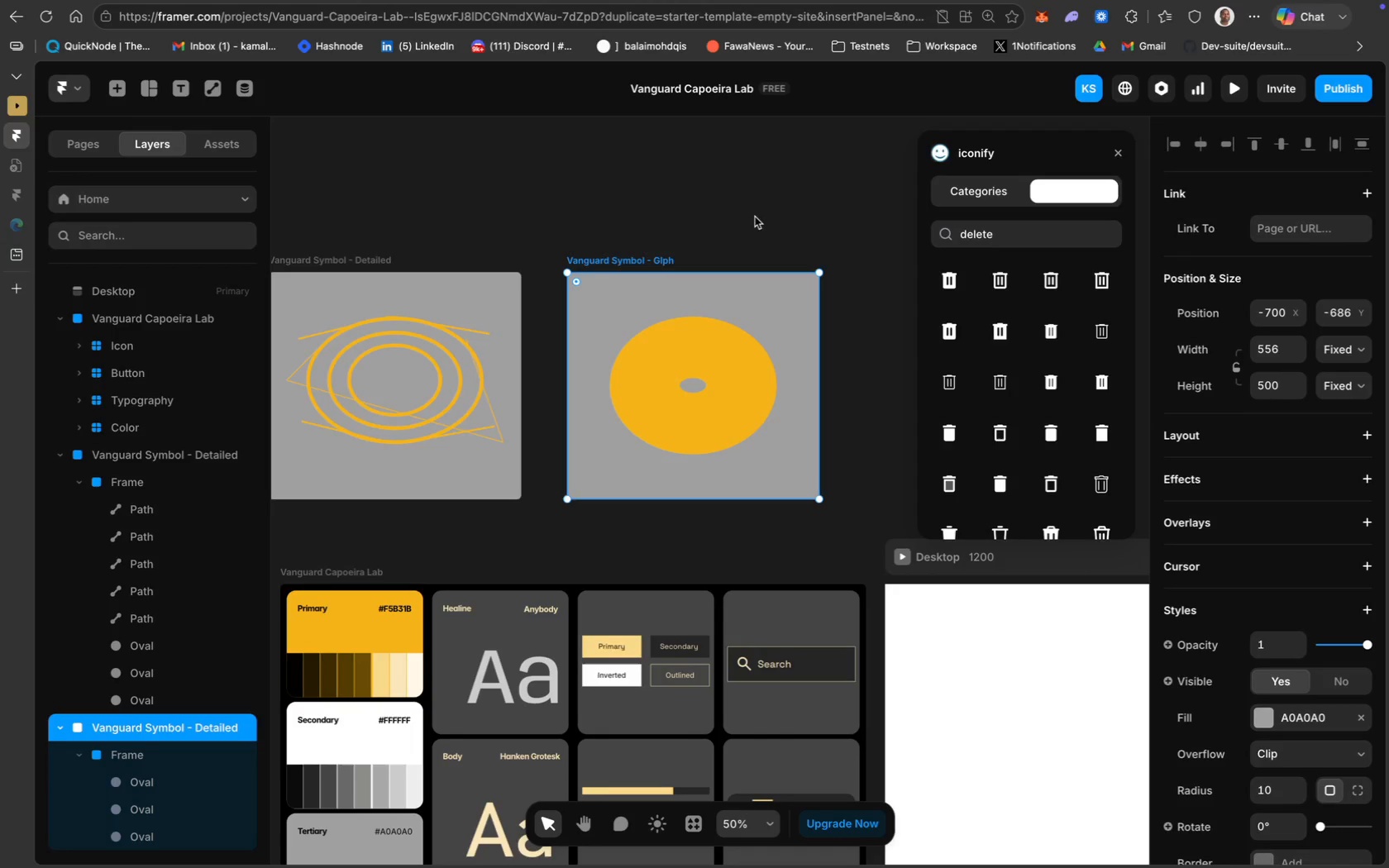 
left_click([772, 215])
 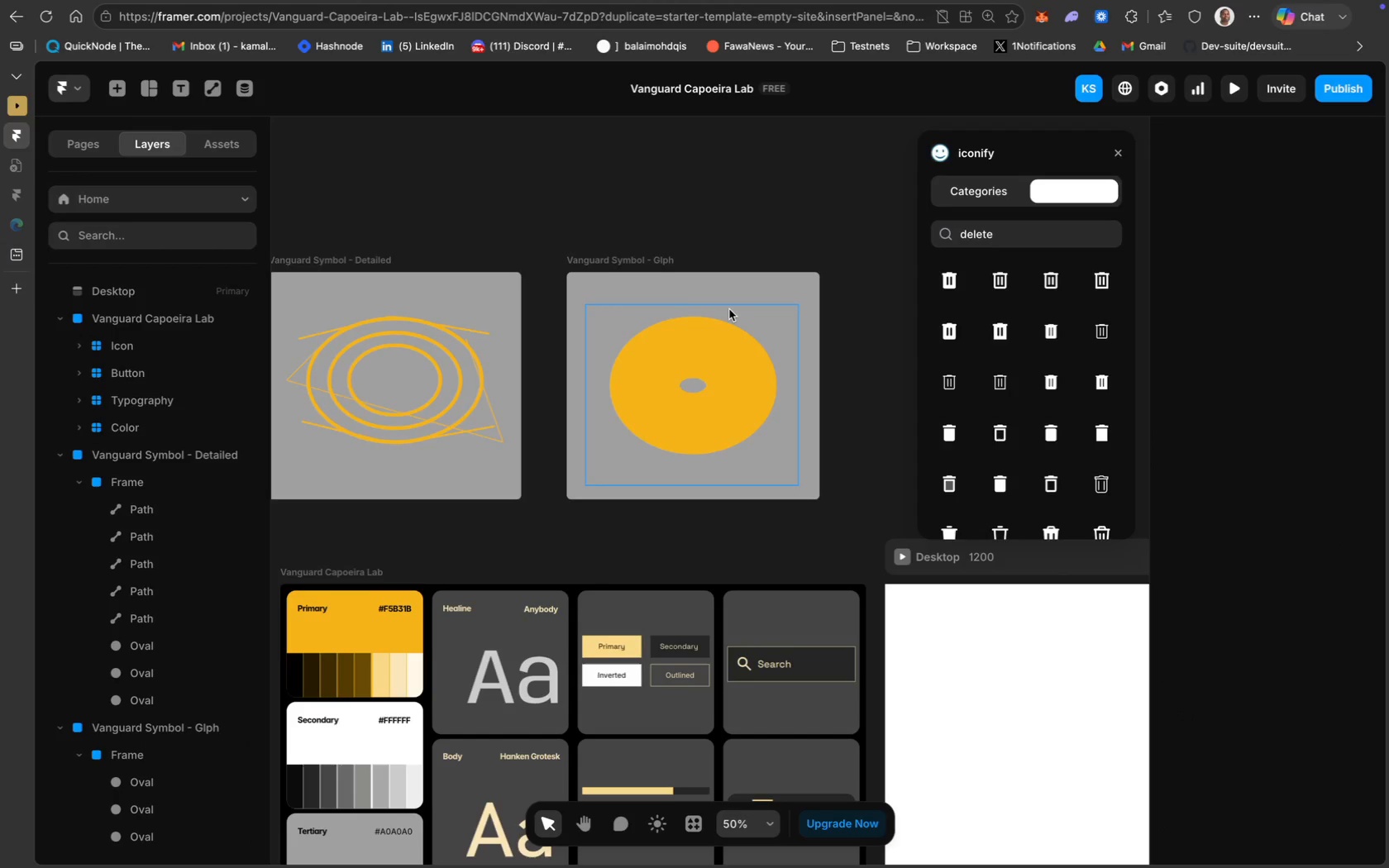 
scroll: coordinate [729, 309], scroll_direction: down, amount: 18.0
 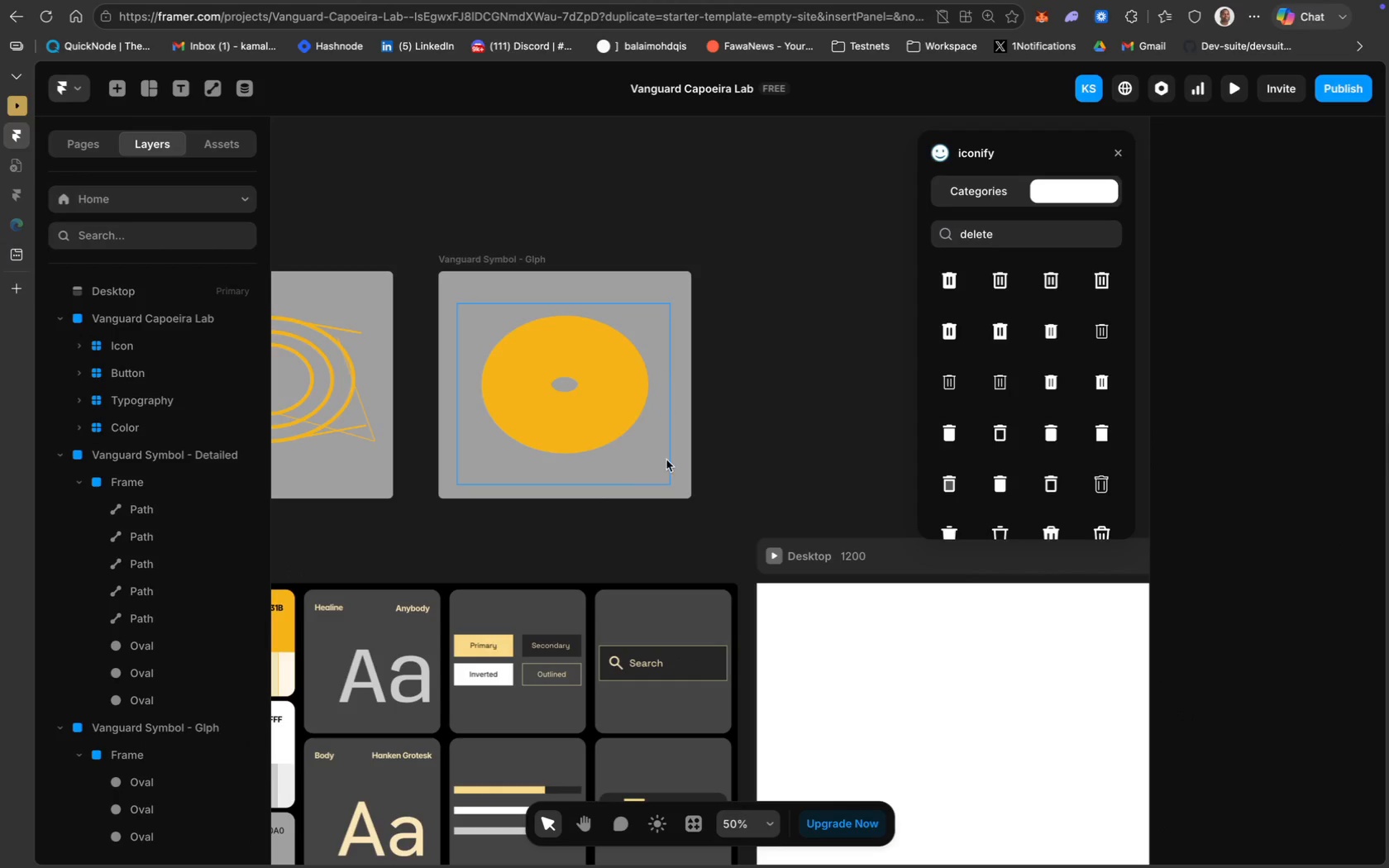 
scroll: coordinate [666, 460], scroll_direction: up, amount: 27.0
 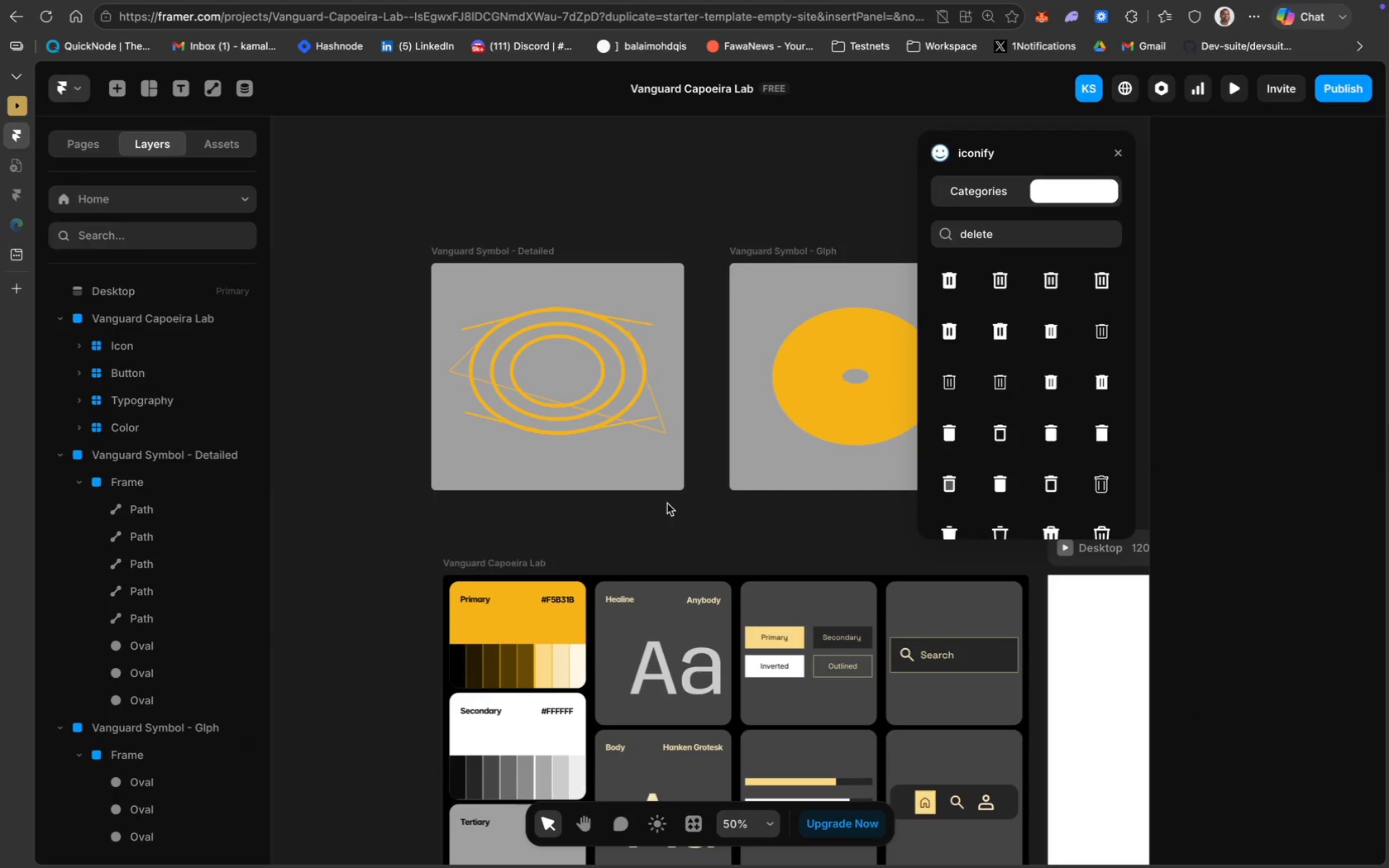 
scroll: coordinate [667, 504], scroll_direction: down, amount: 9.0
 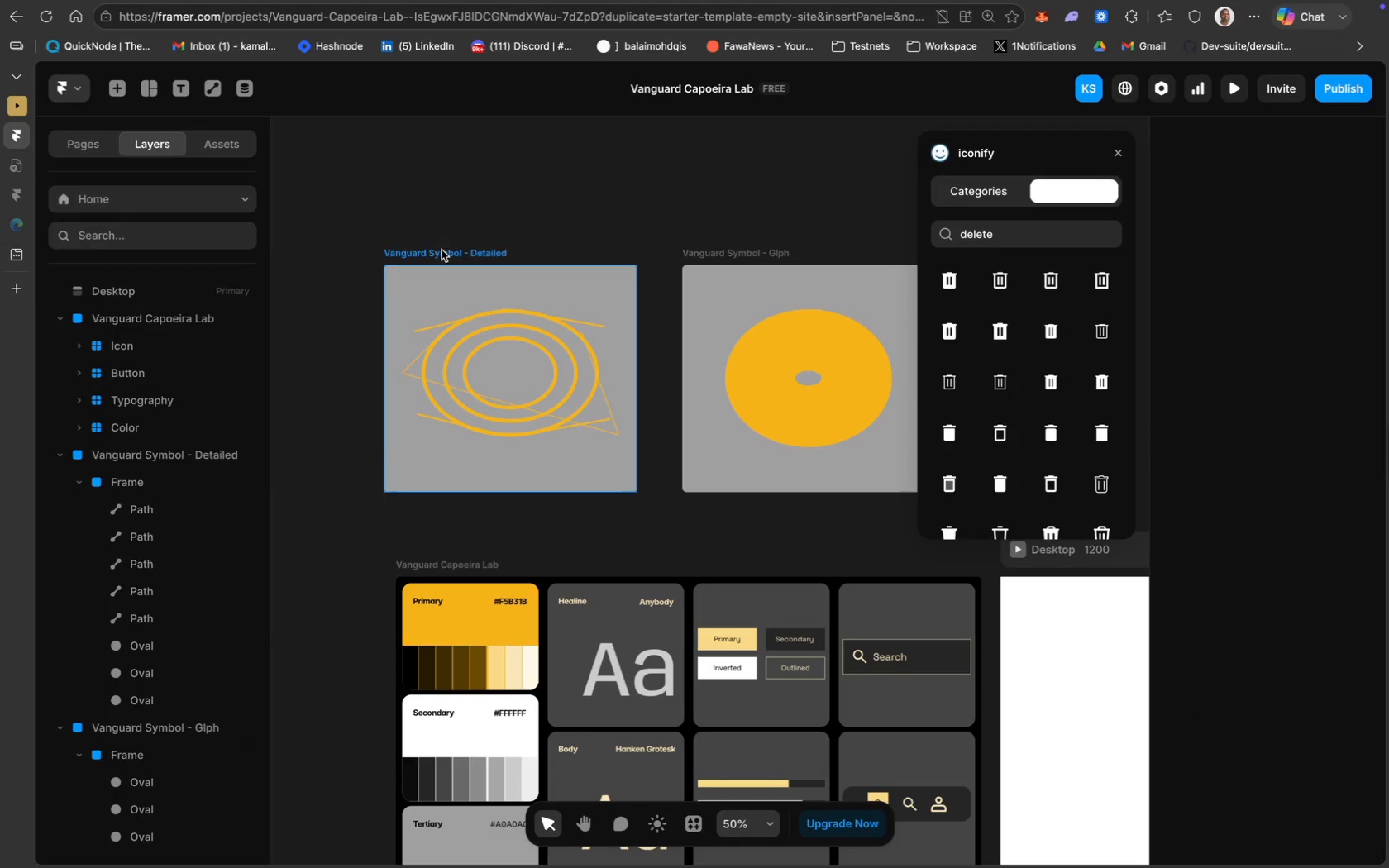 
left_click_drag(start_coordinate=[400, 452], to_coordinate=[410, 457])
 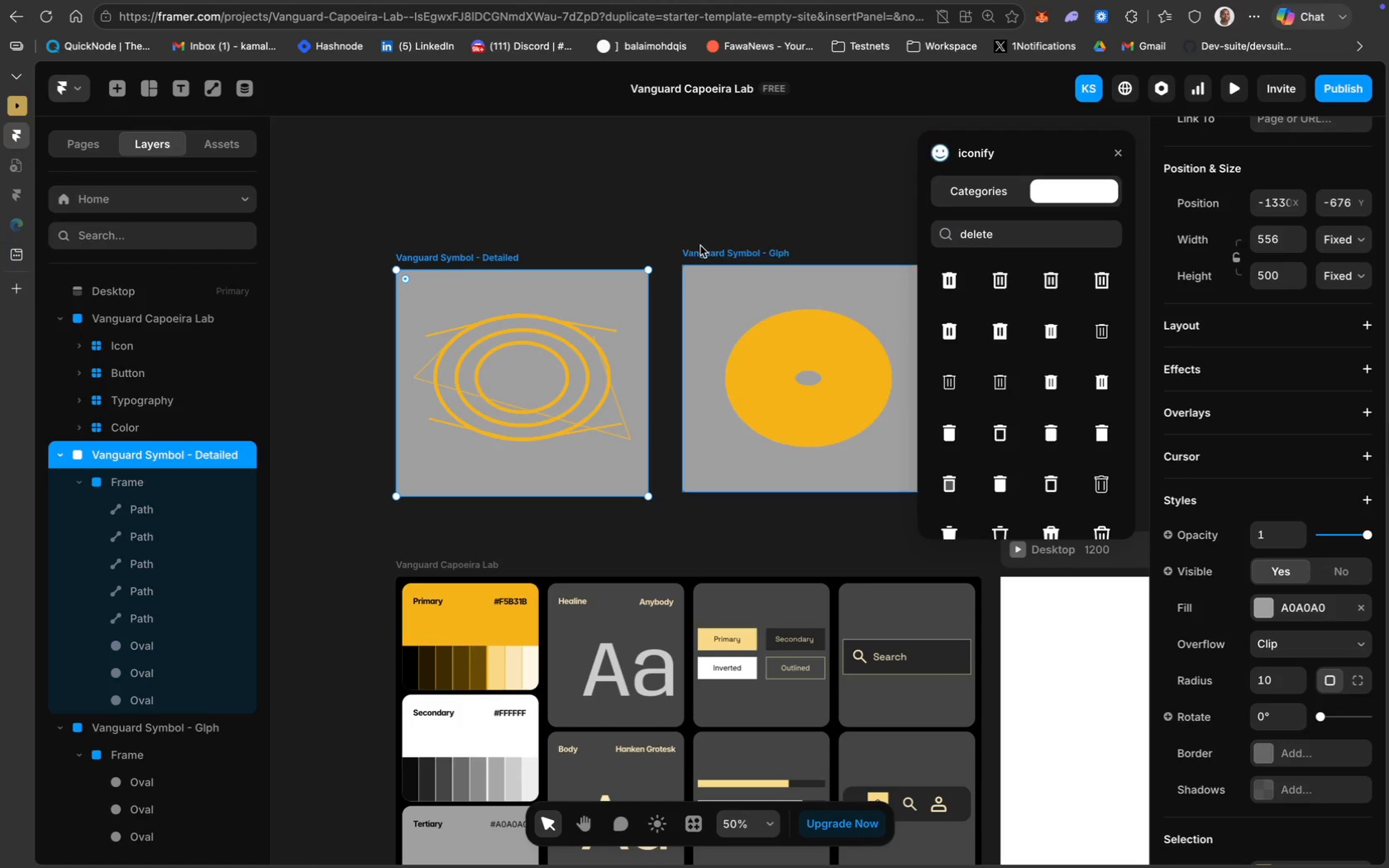 
left_click([721, 252])
 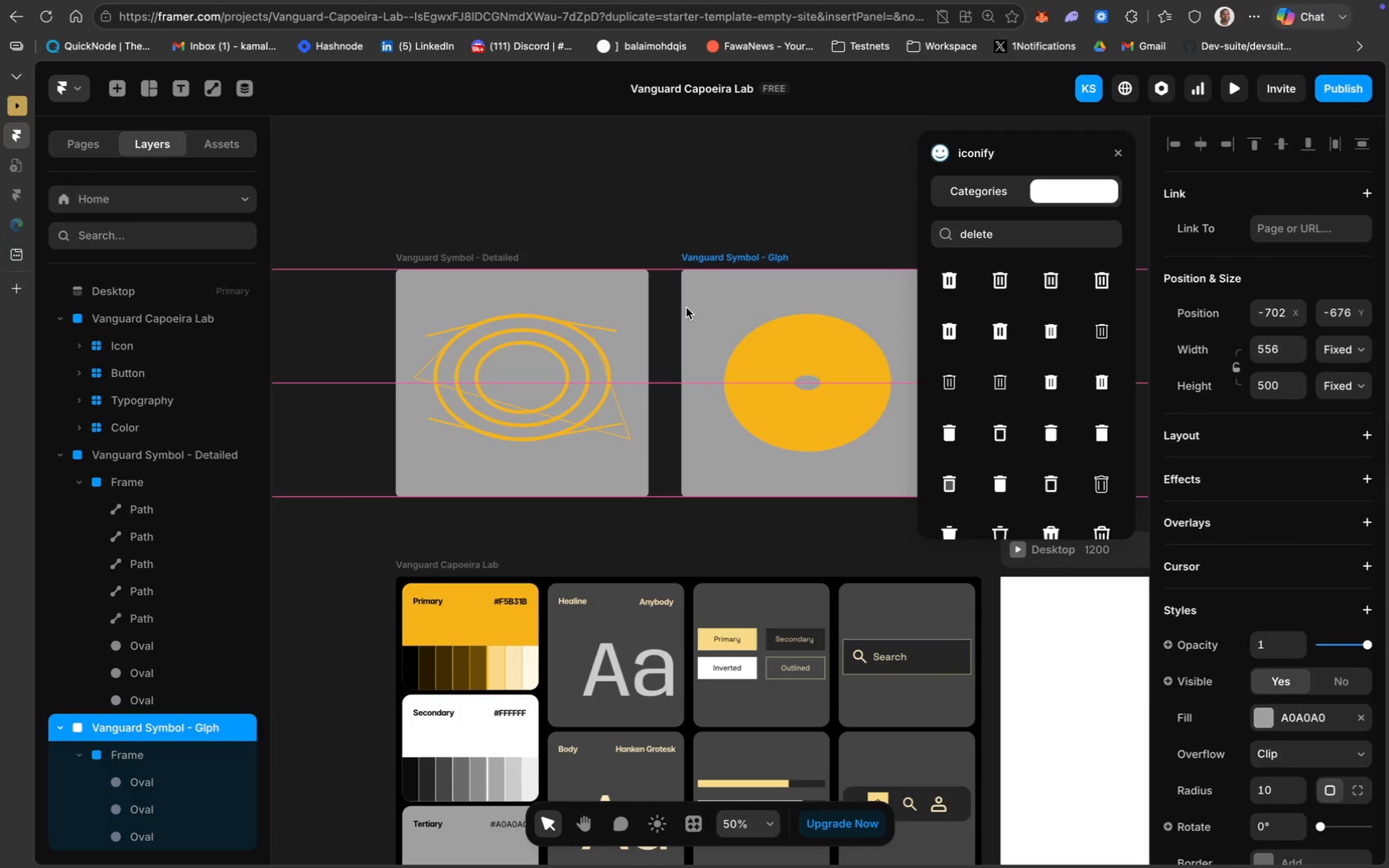 
scroll: coordinate [661, 416], scroll_direction: down, amount: 15.0
 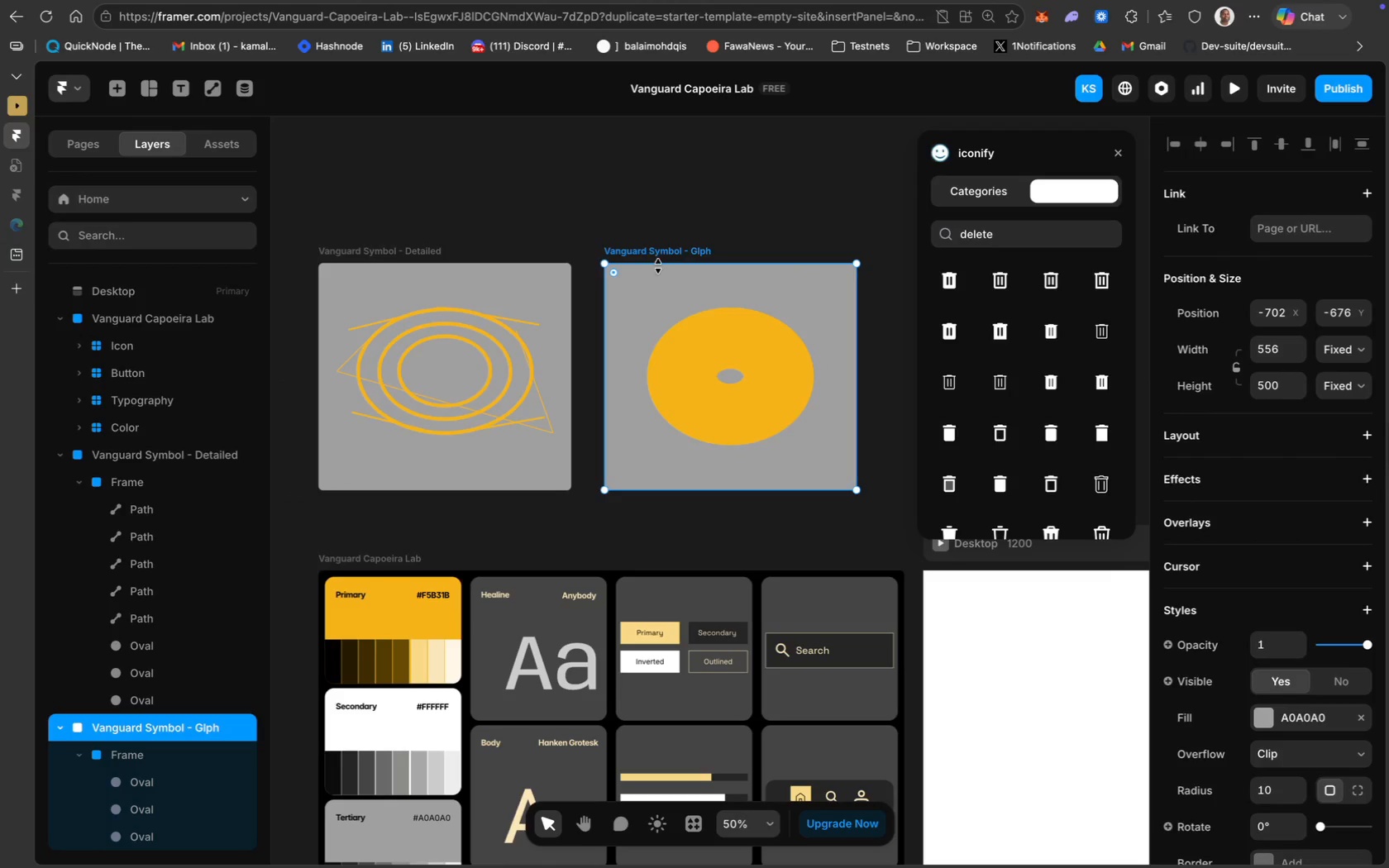 
left_click_drag(start_coordinate=[659, 271], to_coordinate=[652, 273])
 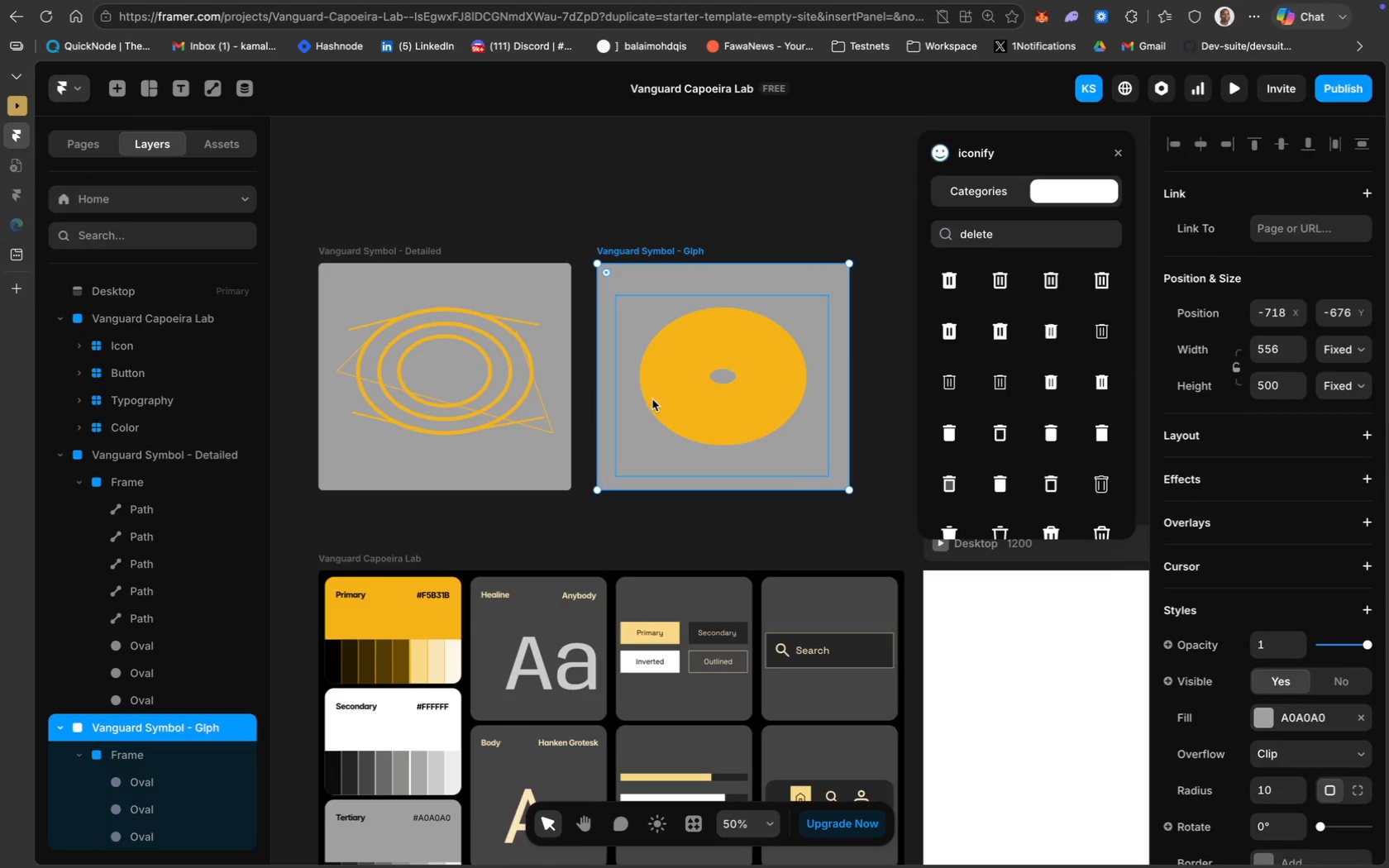 
scroll: coordinate [530, 469], scroll_direction: up, amount: 9.0
 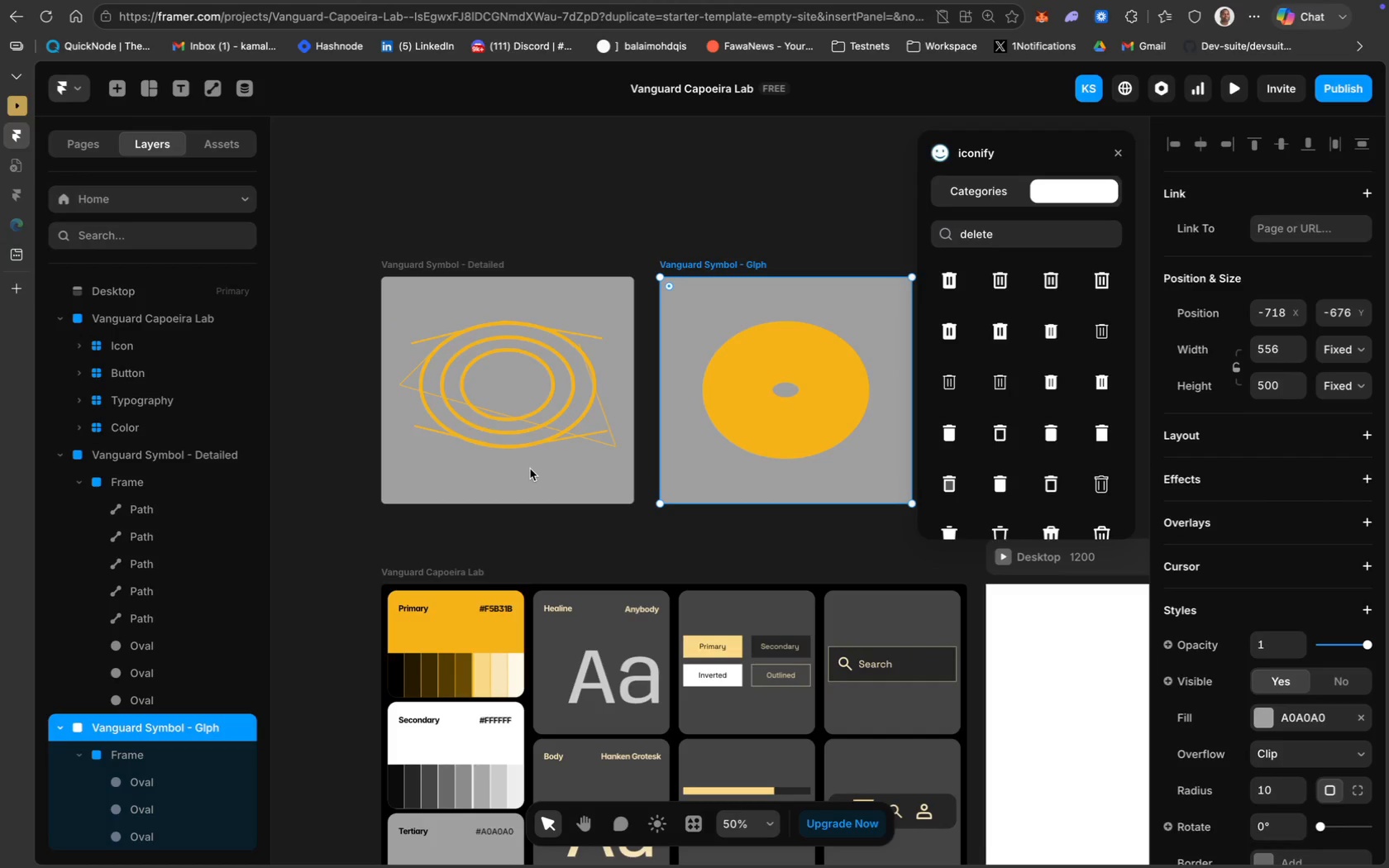 
scroll: coordinate [472, 499], scroll_direction: down, amount: 43.0
 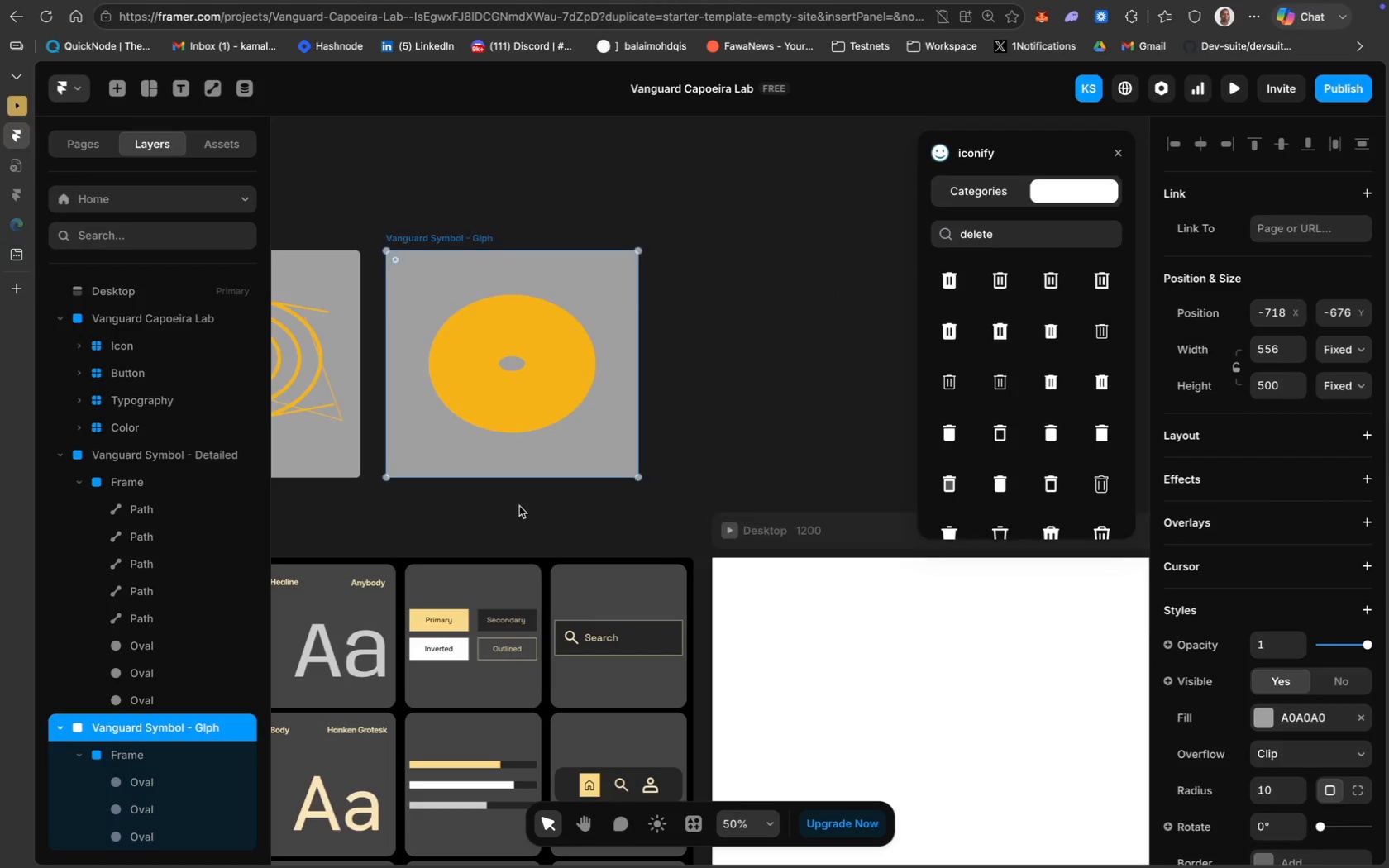 
scroll: coordinate [632, 476], scroll_direction: up, amount: 8.0
 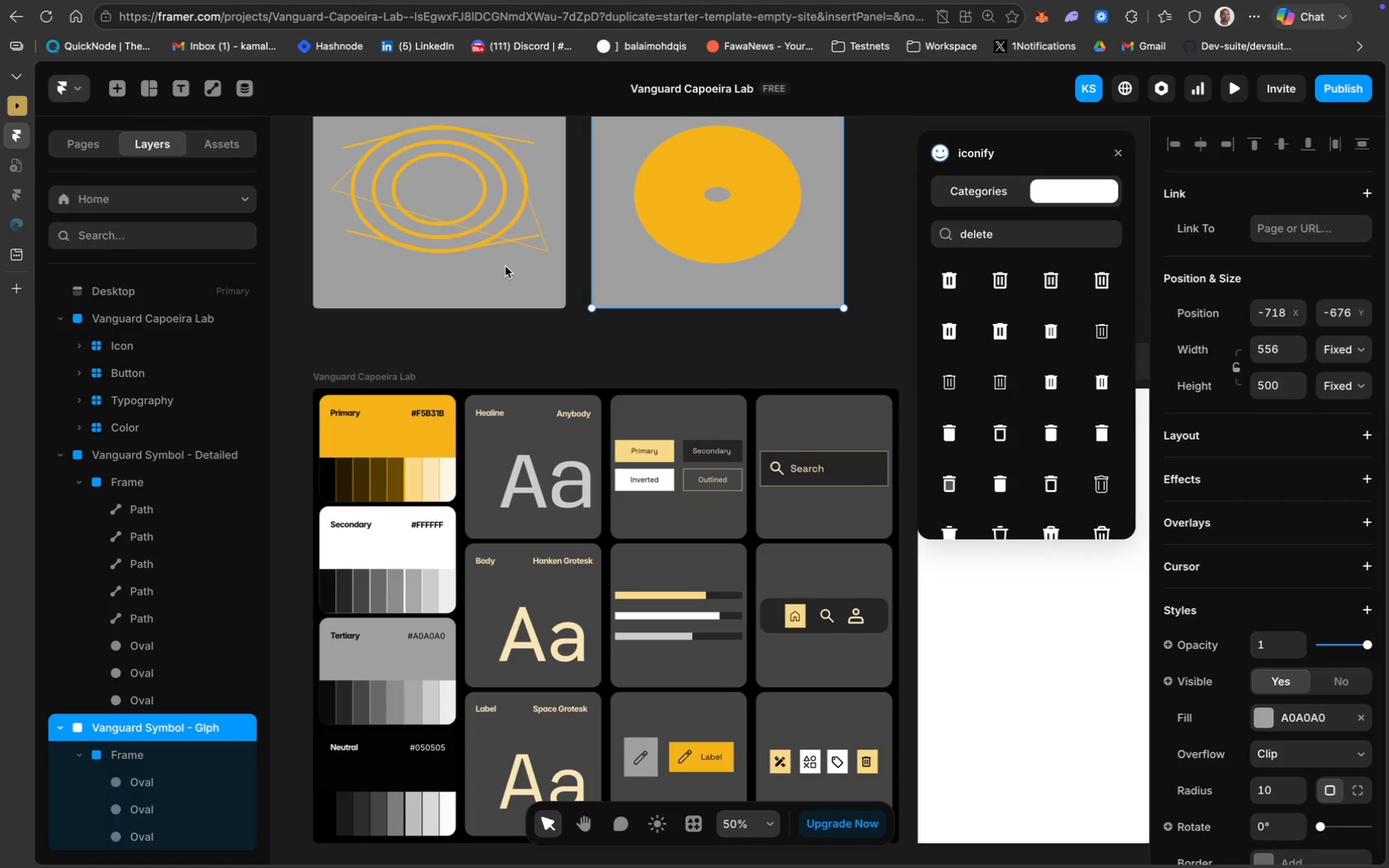 
scroll: coordinate [505, 281], scroll_direction: down, amount: 7.0
 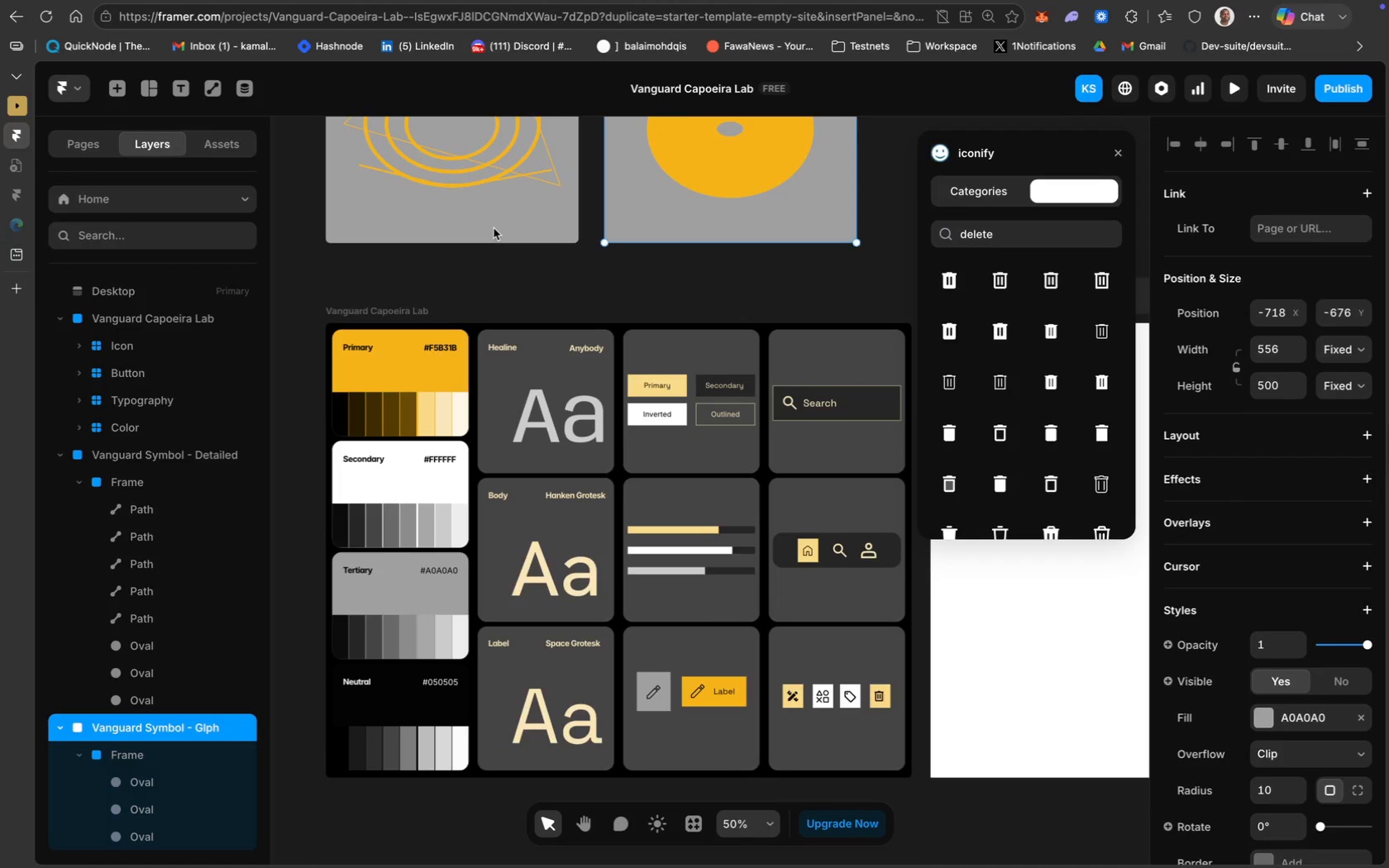 
left_click([494, 225])
 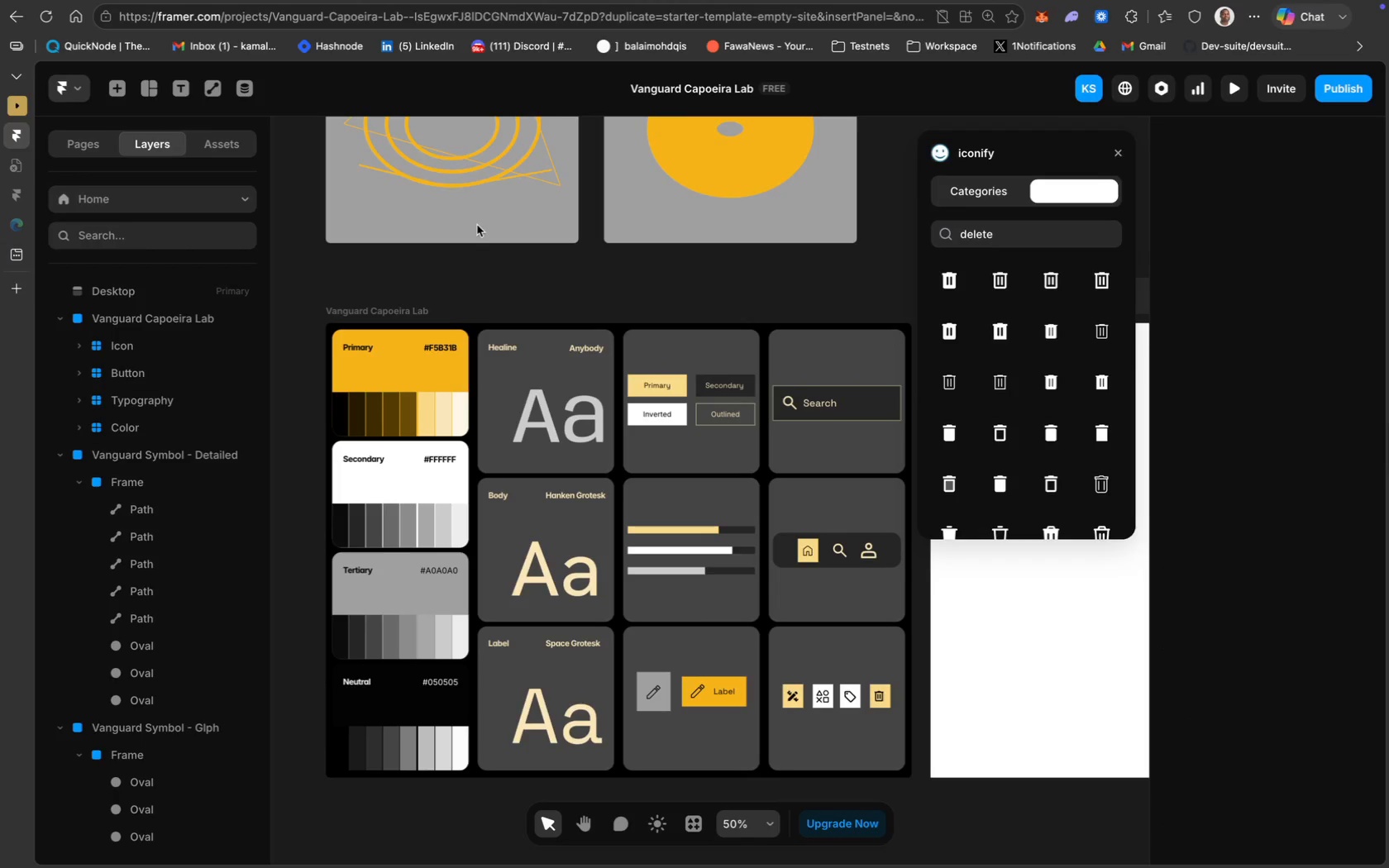 
left_click([479, 225])
 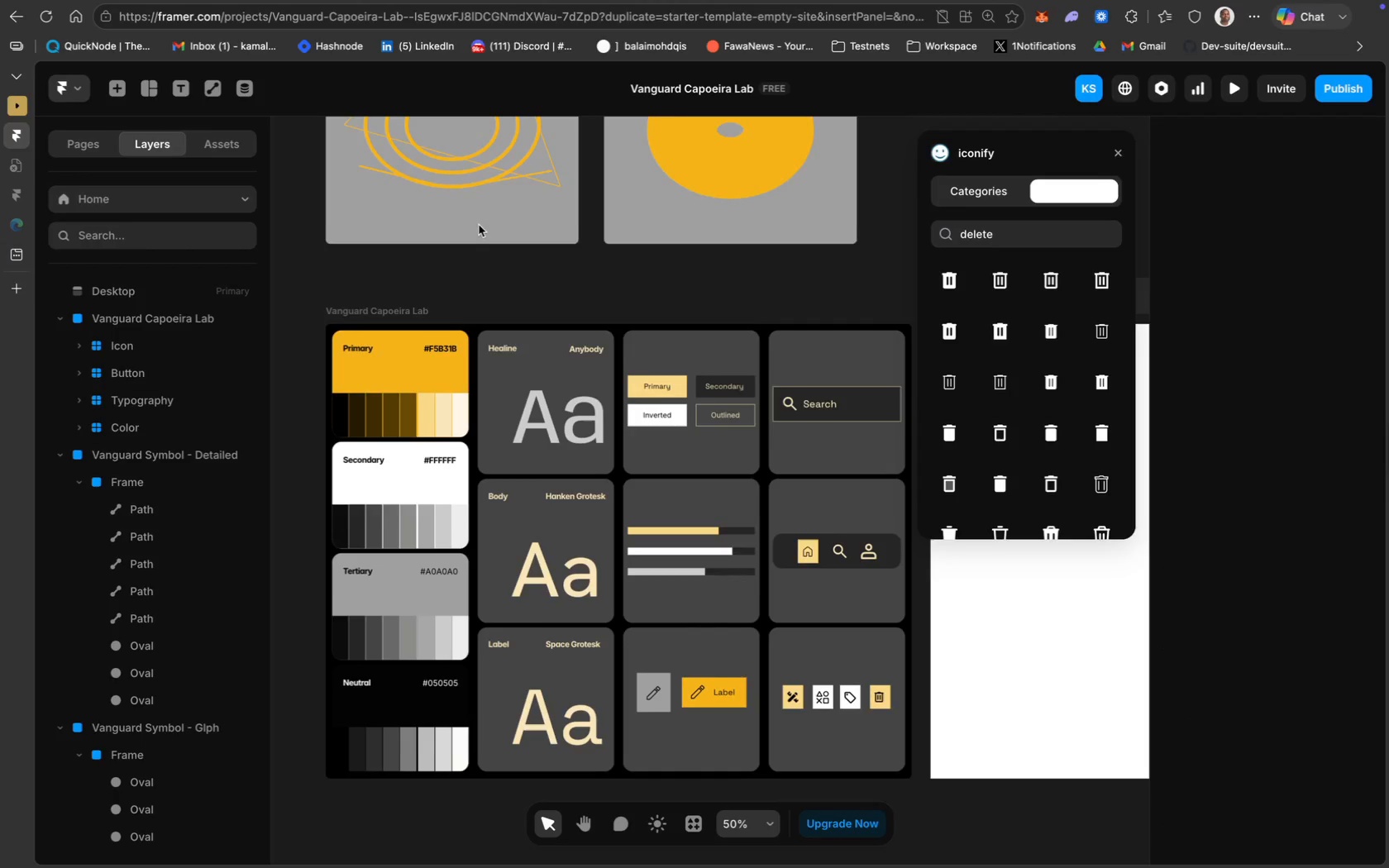 
scroll: coordinate [479, 225], scroll_direction: up, amount: 19.0
 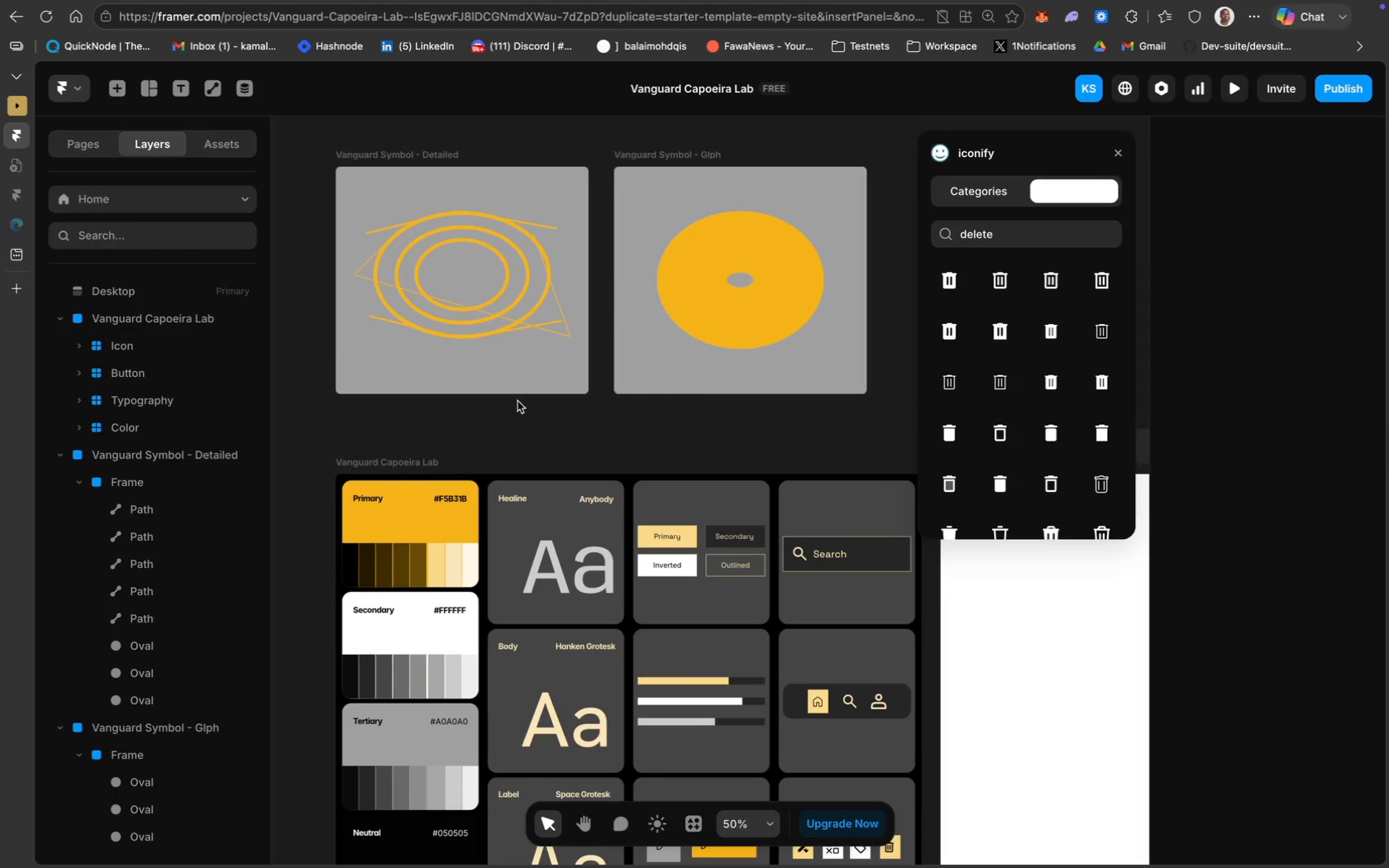 
scroll: coordinate [518, 403], scroll_direction: down, amount: 13.0
 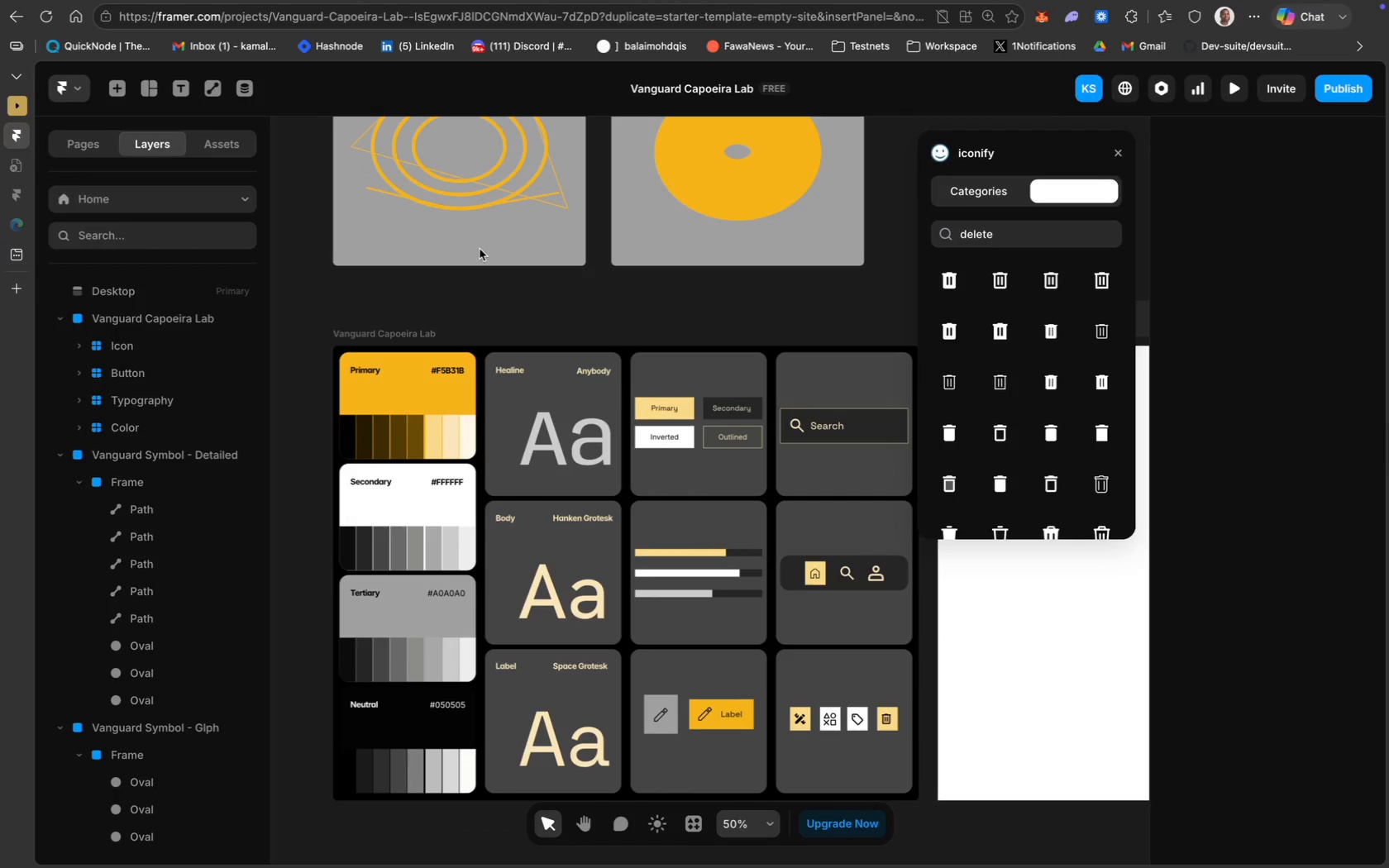 
left_click([480, 249])
 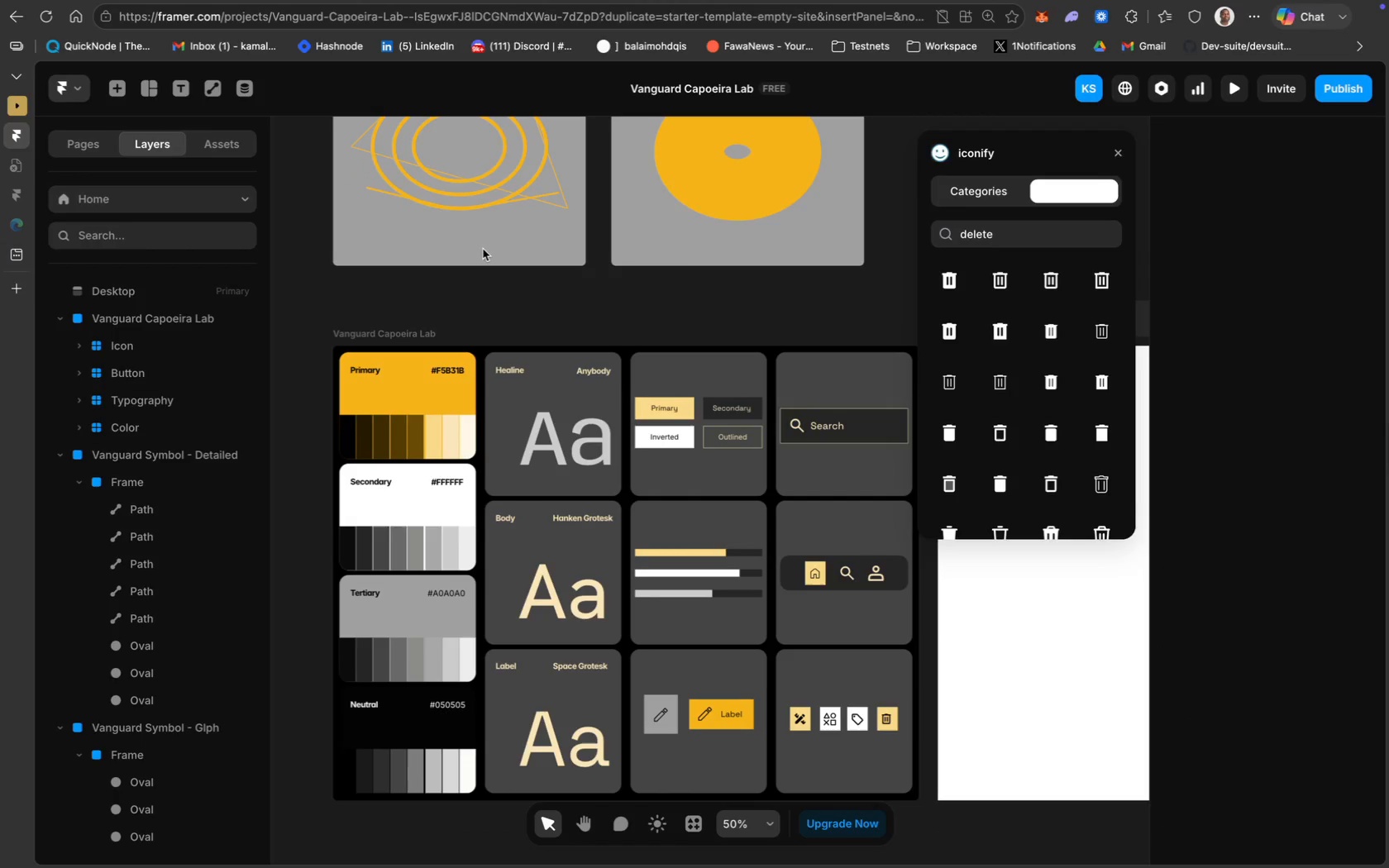 
hold_key(key=ShiftLeft, duration=0.36)
 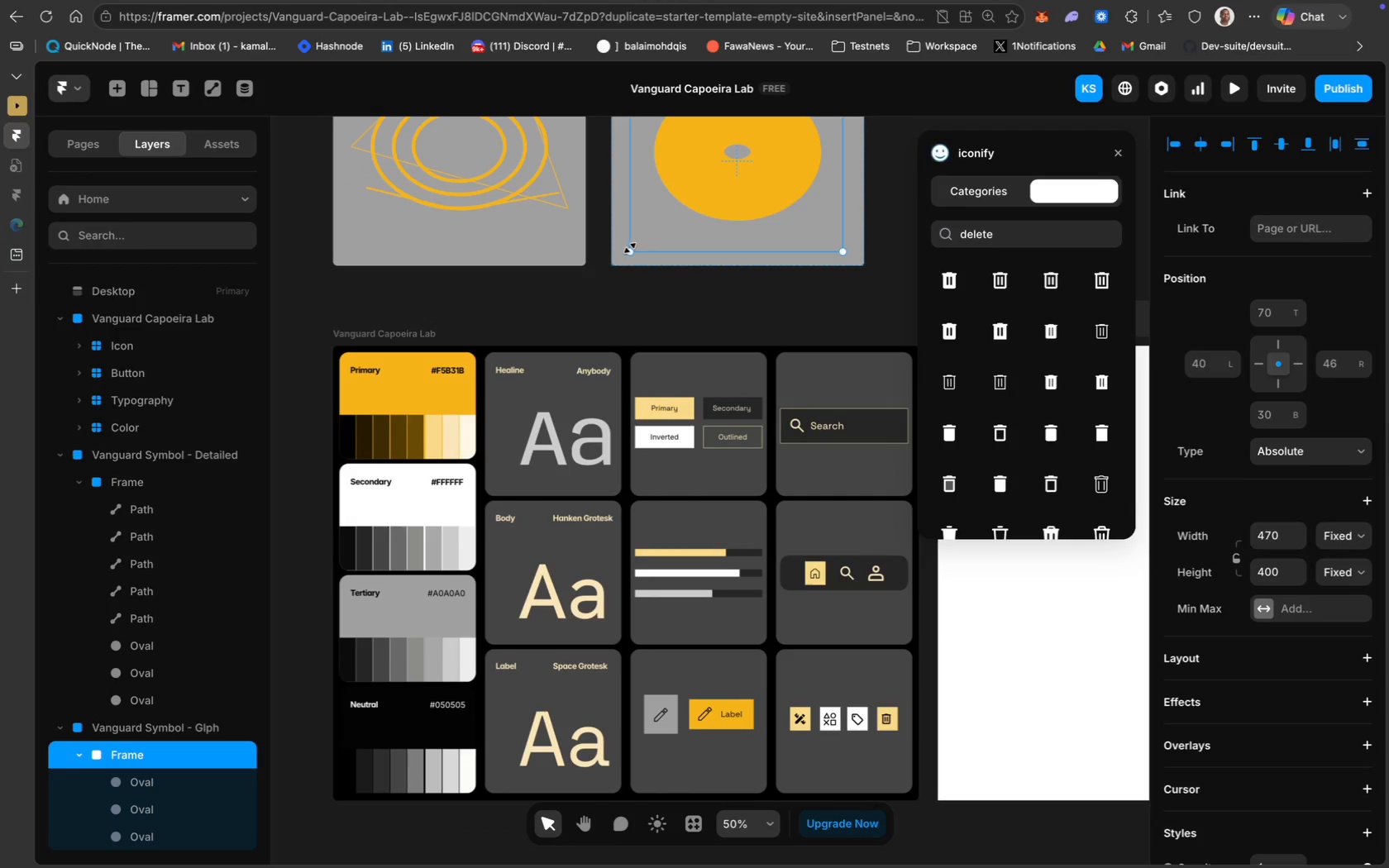 
left_click([621, 248])
 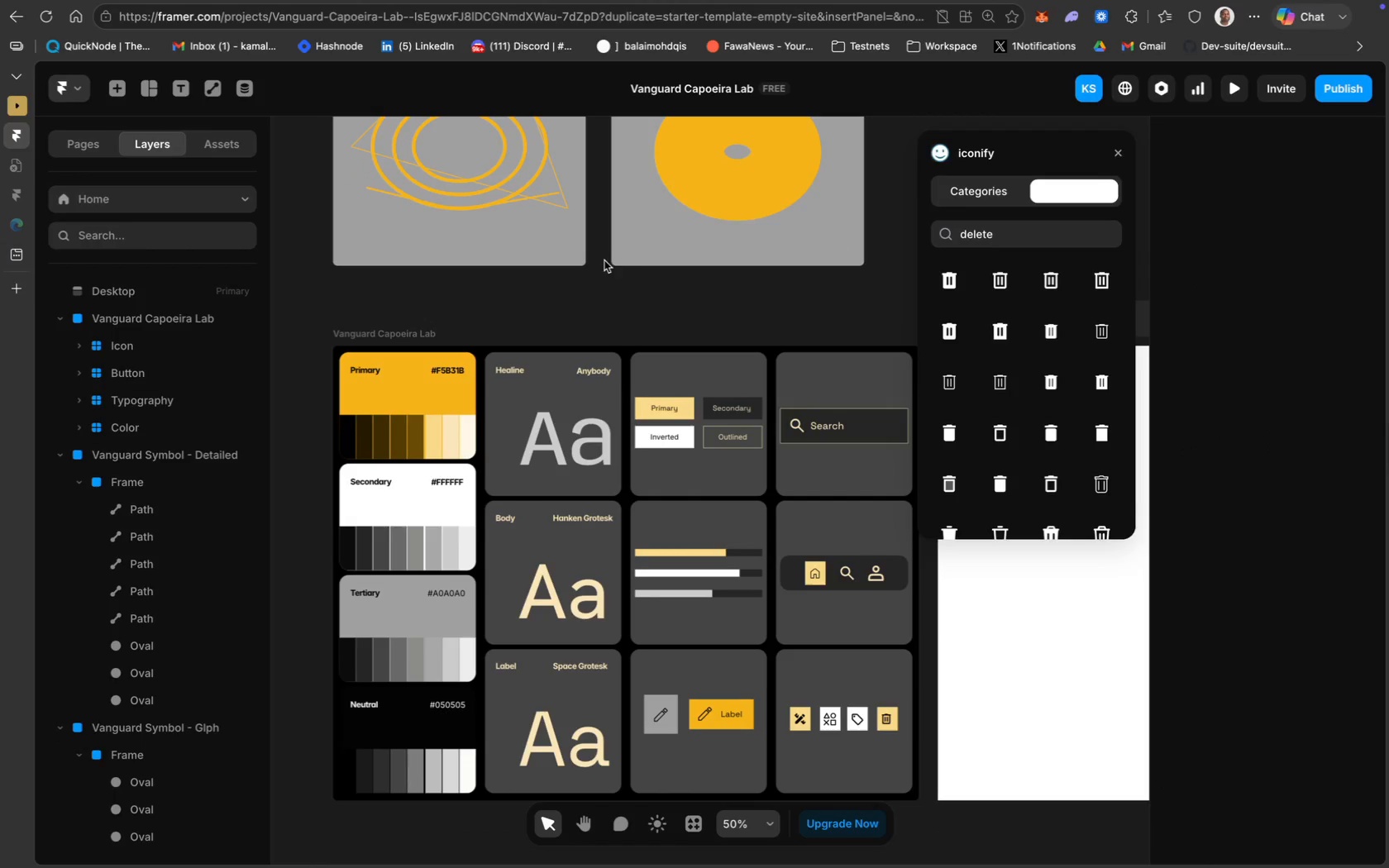 
left_click([634, 256])
 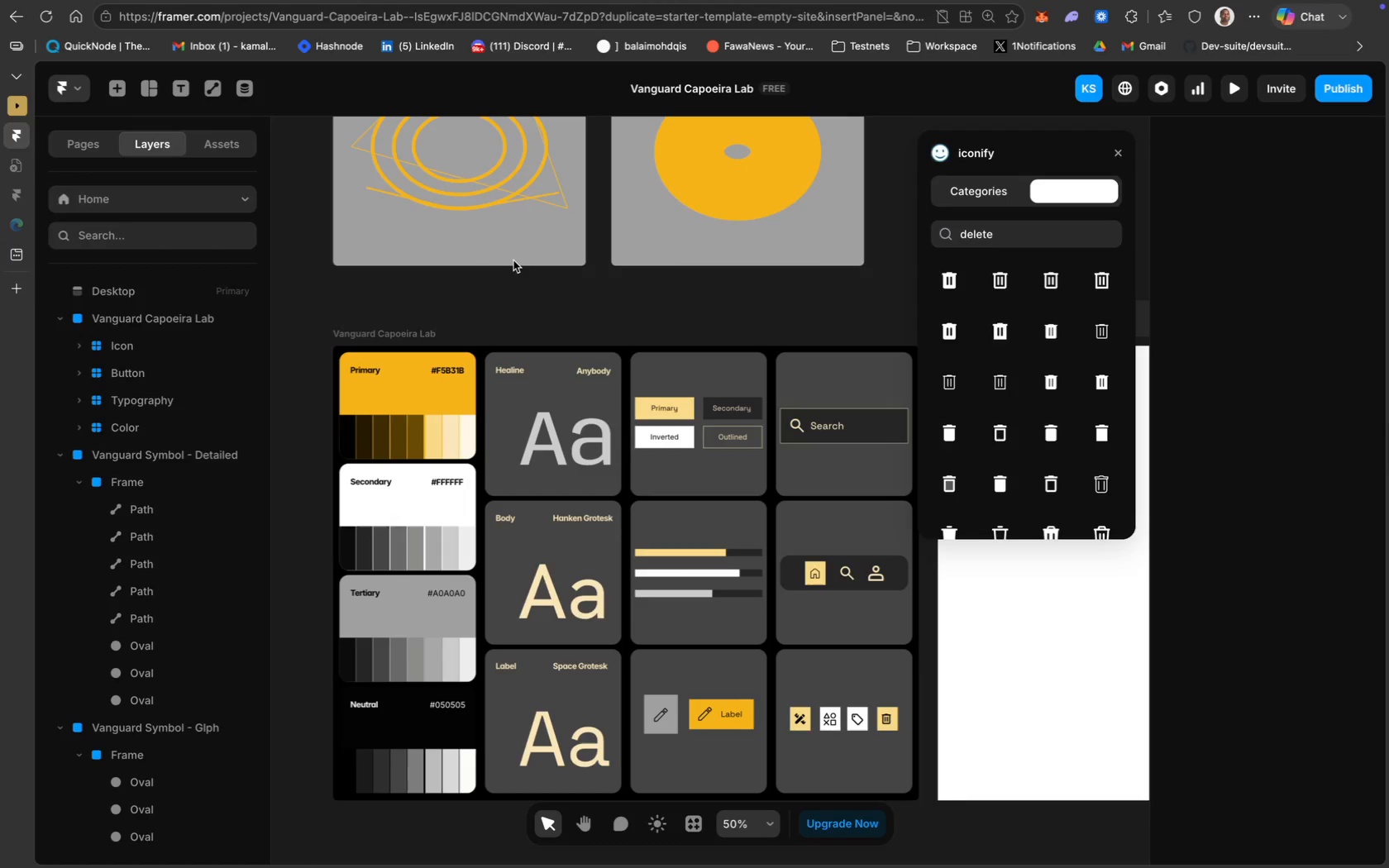 
scroll: coordinate [461, 240], scroll_direction: up, amount: 21.0
 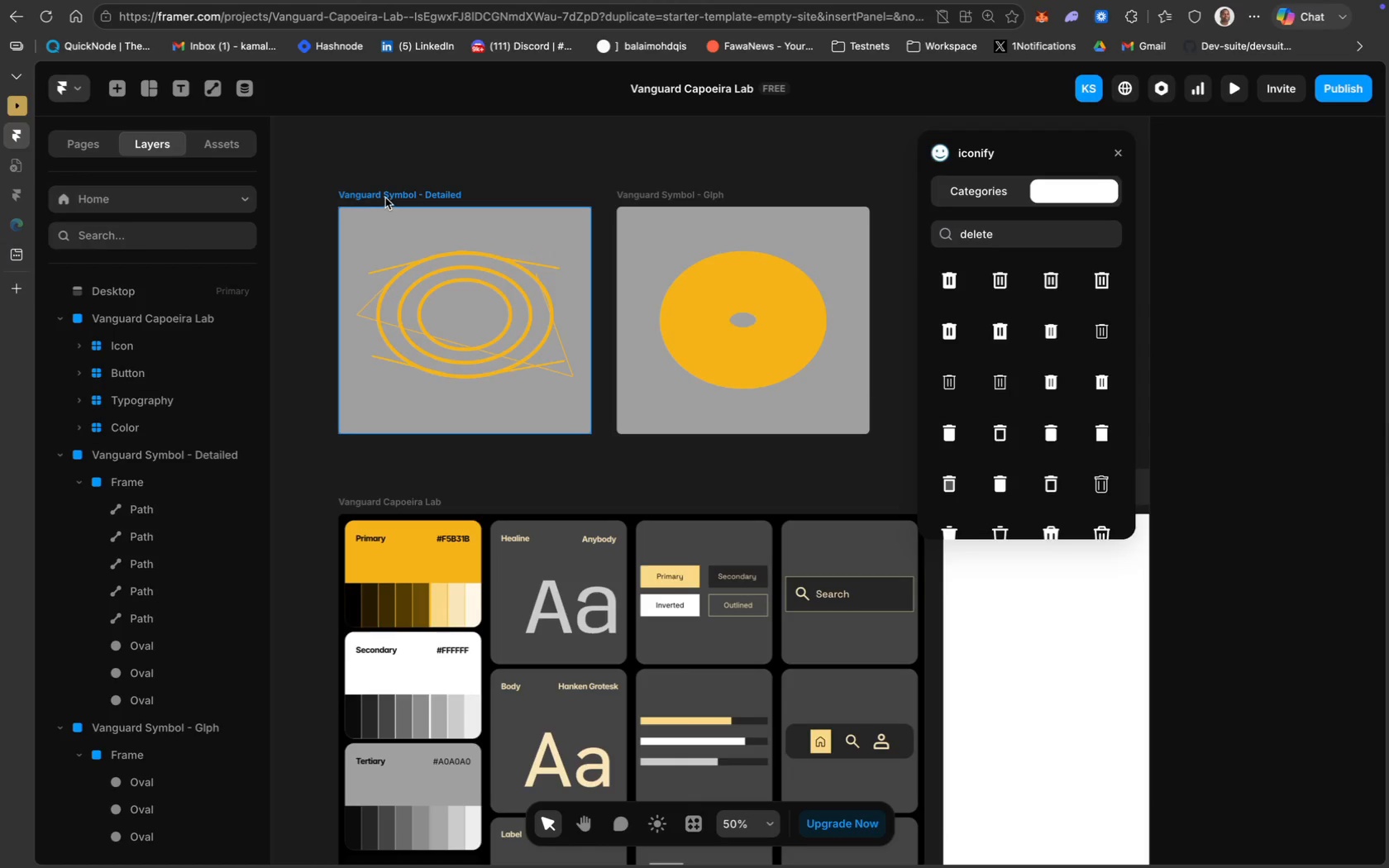 
hold_key(key=ShiftLeft, duration=0.9)
left_click([660, 198])
 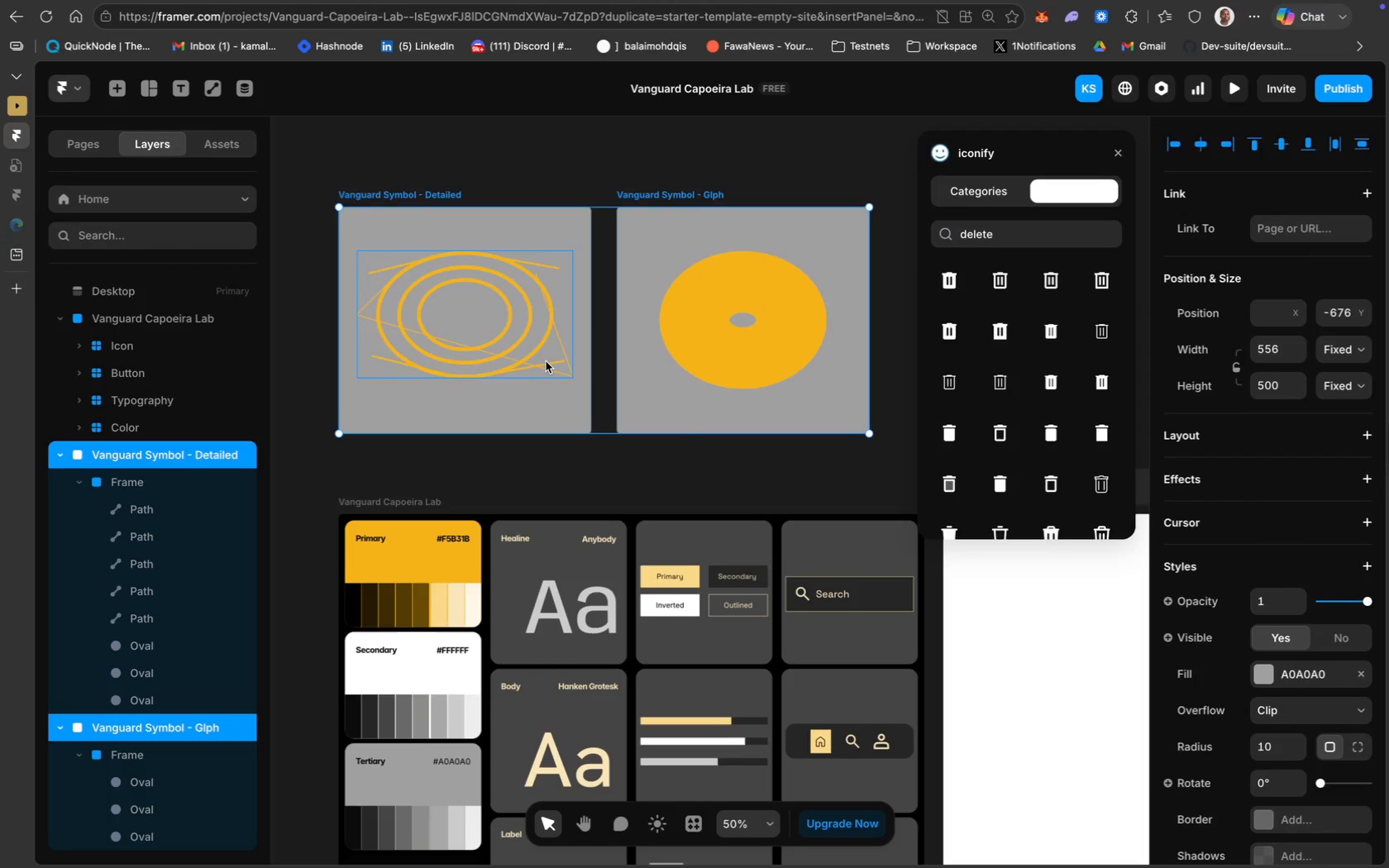 
scroll: coordinate [546, 361], scroll_direction: down, amount: 11.0
 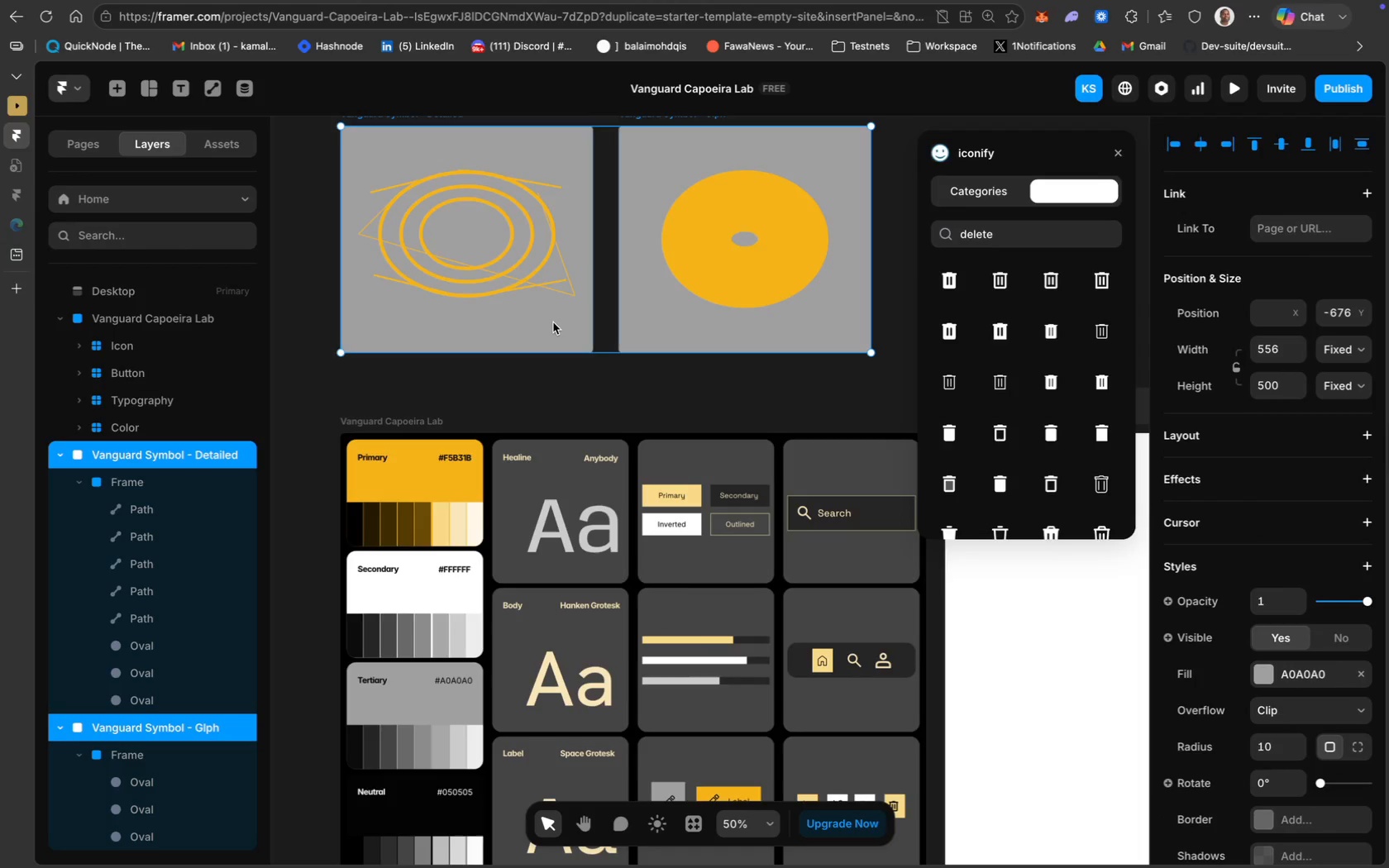 
left_click_drag(start_coordinate=[553, 322], to_coordinate=[551, 767])
 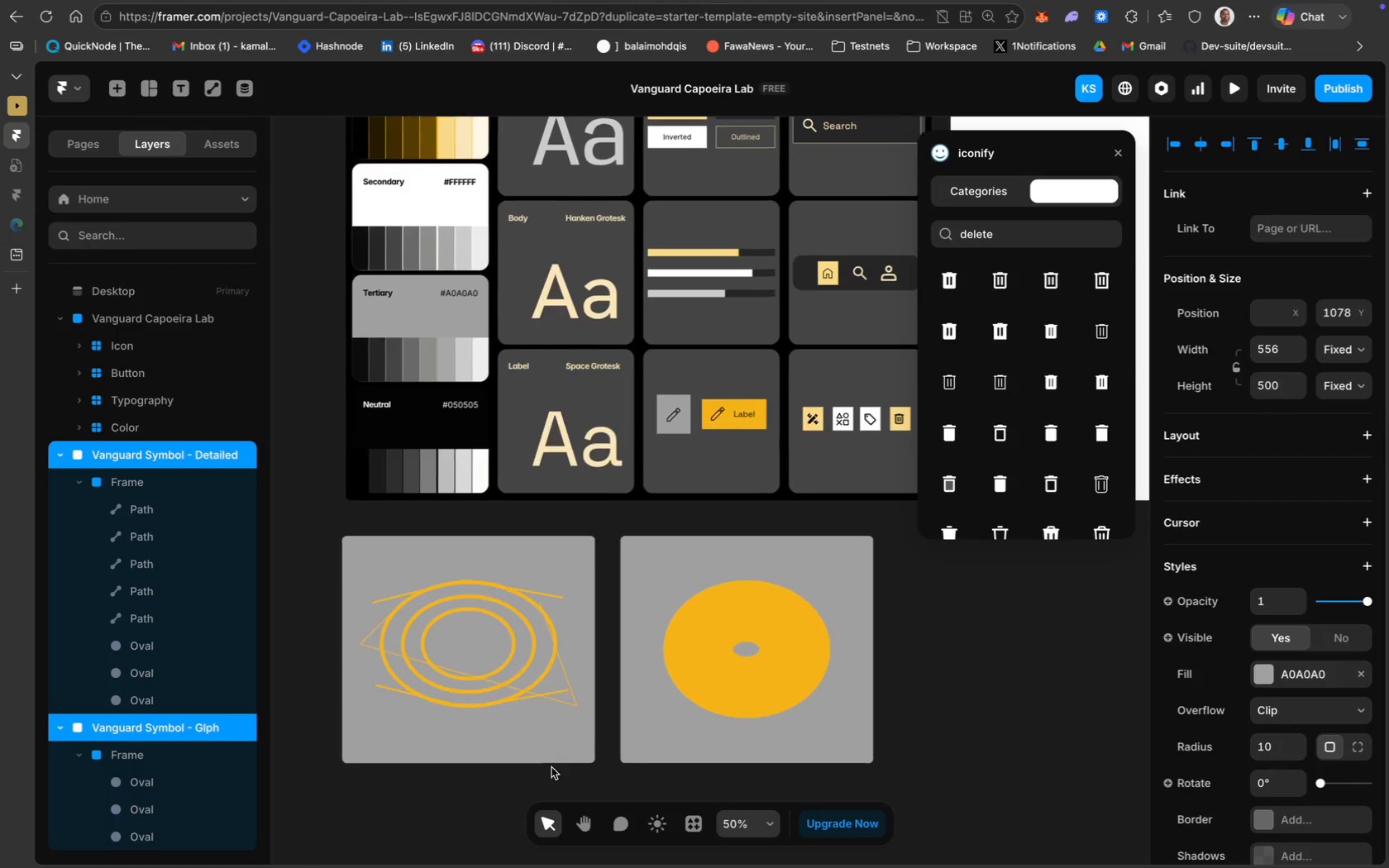 
scroll: coordinate [551, 767], scroll_direction: down, amount: 40.0
 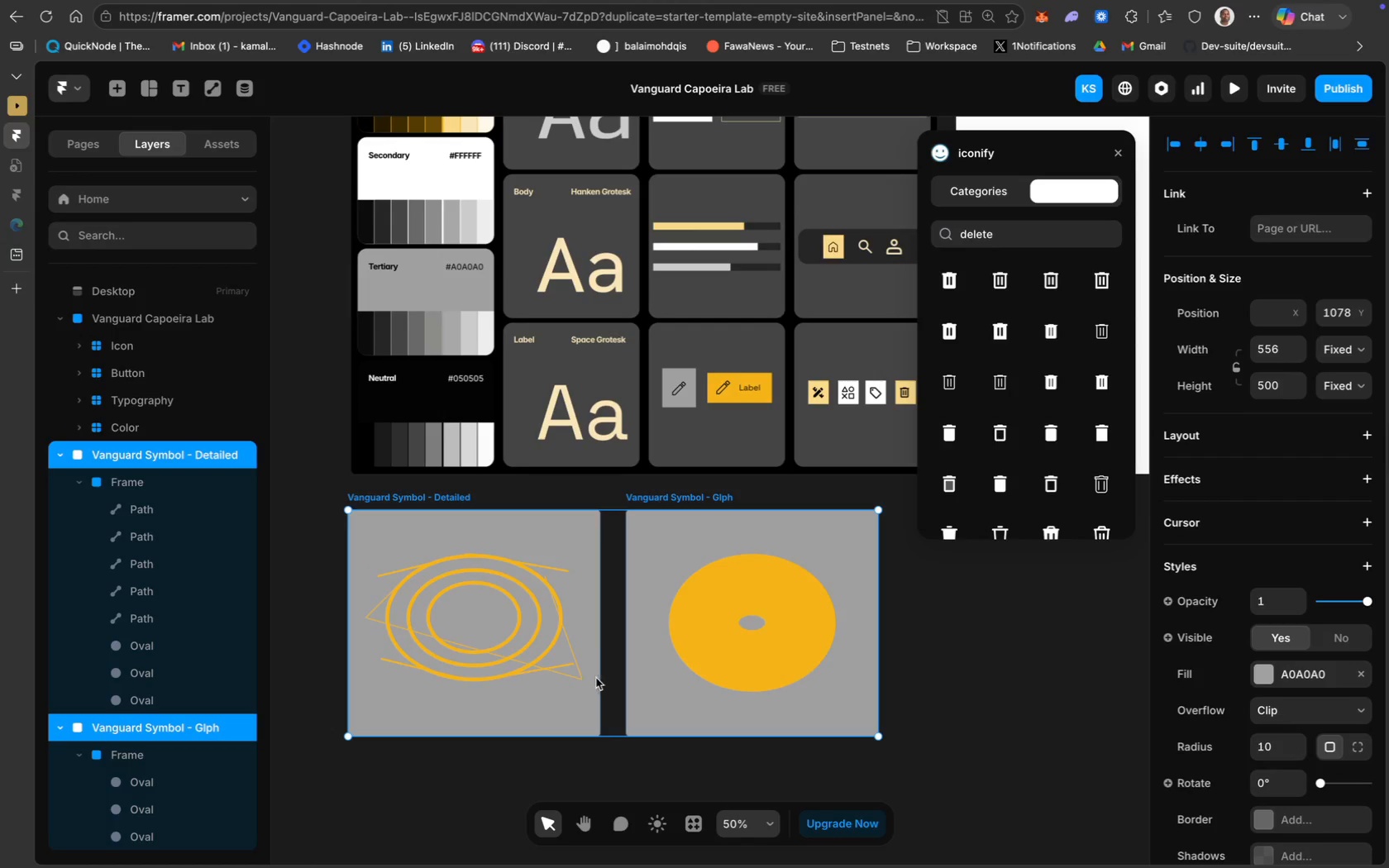 
left_click_drag(start_coordinate=[586, 696], to_coordinate=[589, 687])
 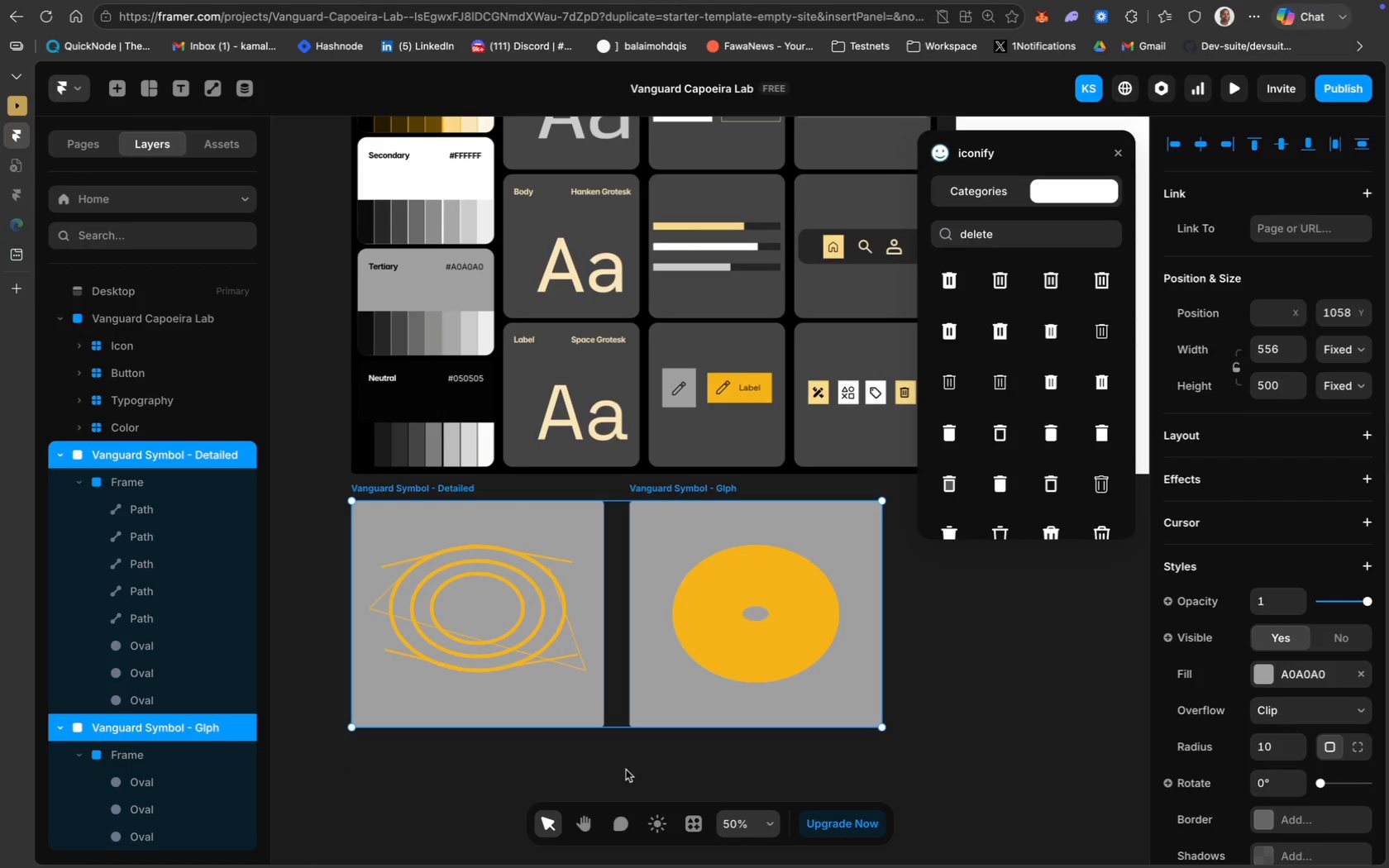 
scroll: coordinate [626, 770], scroll_direction: down, amount: 27.0
 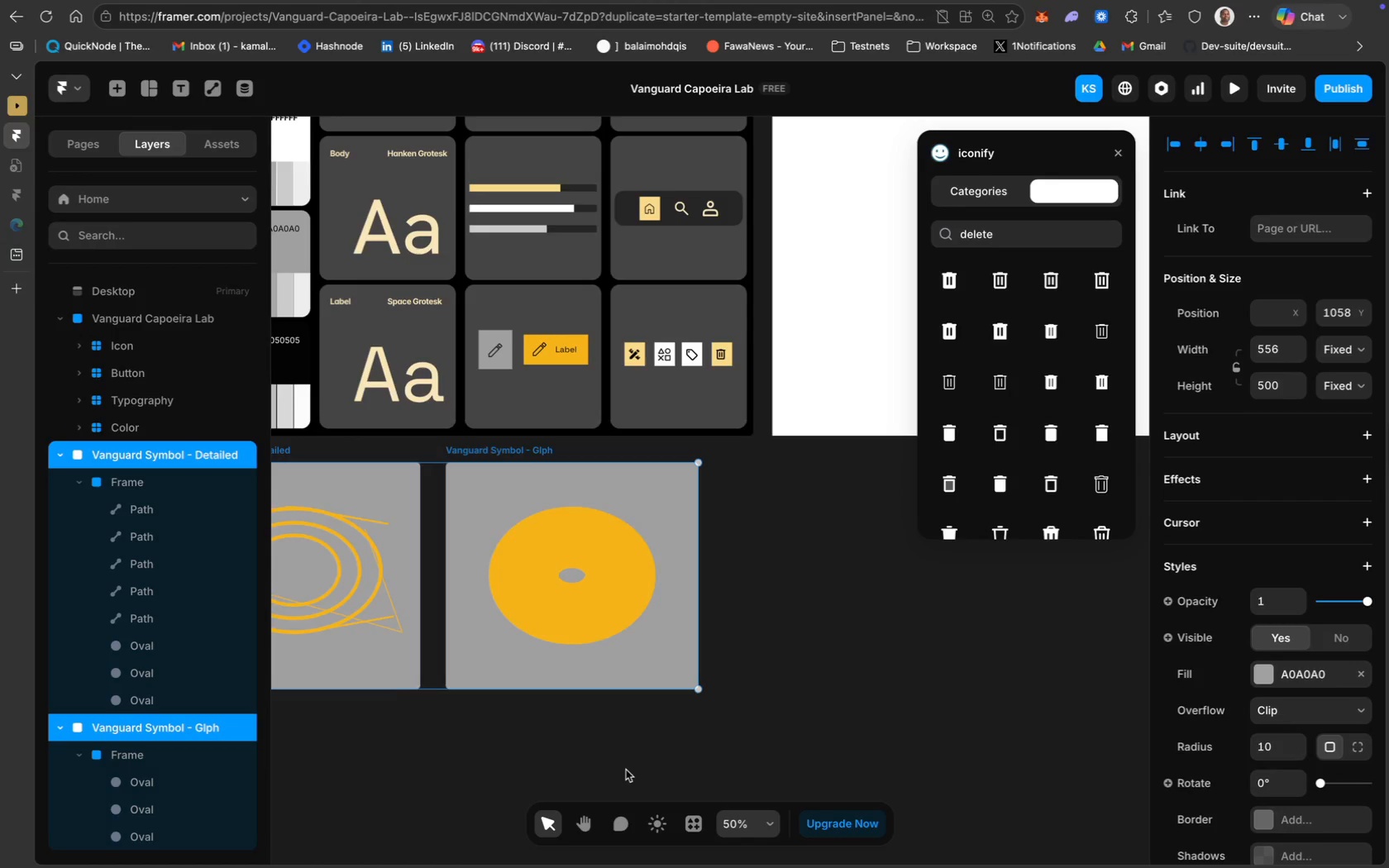 
scroll: coordinate [626, 770], scroll_direction: up, amount: 26.0
 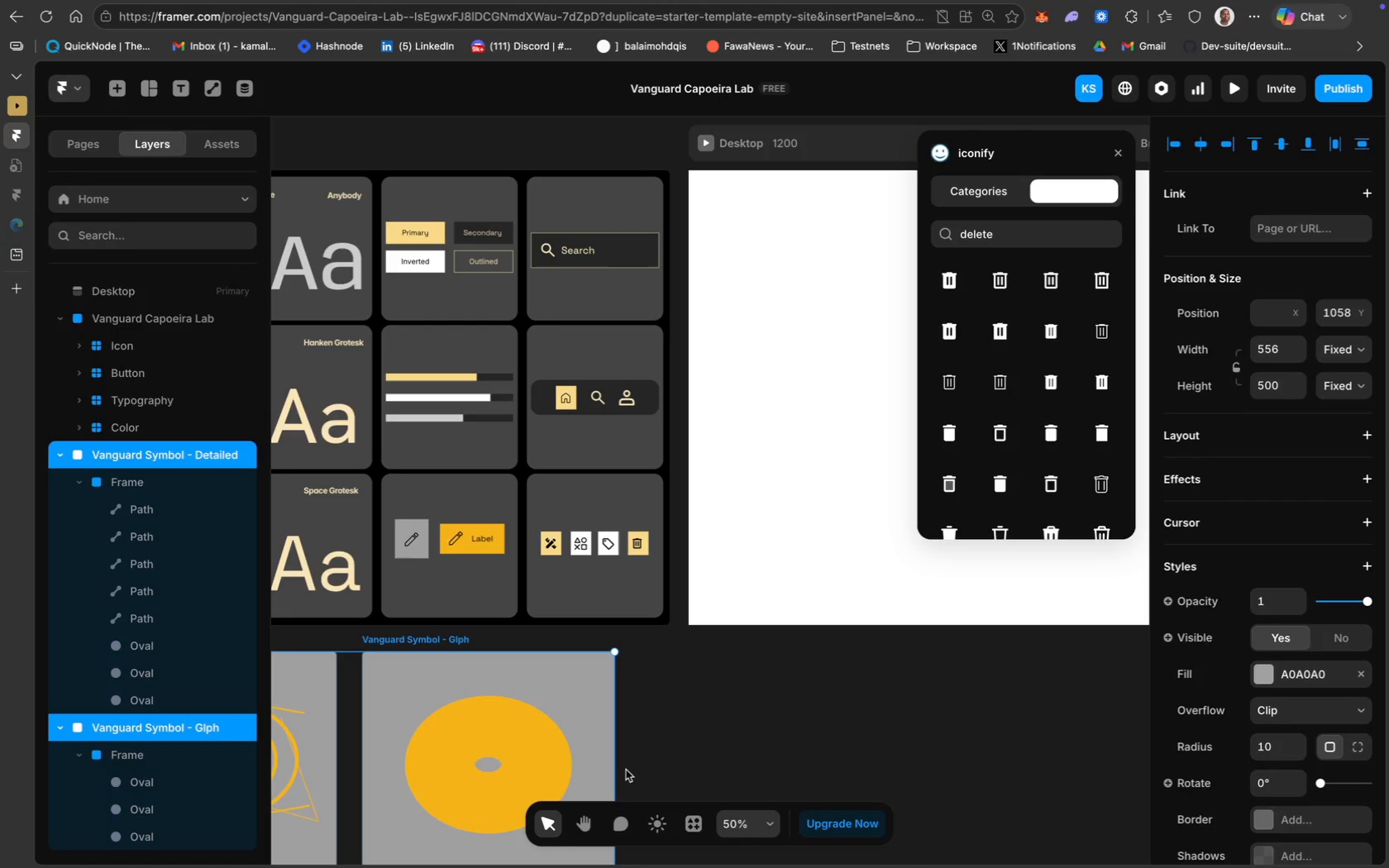 
scroll: coordinate [592, 723], scroll_direction: down, amount: 17.0
 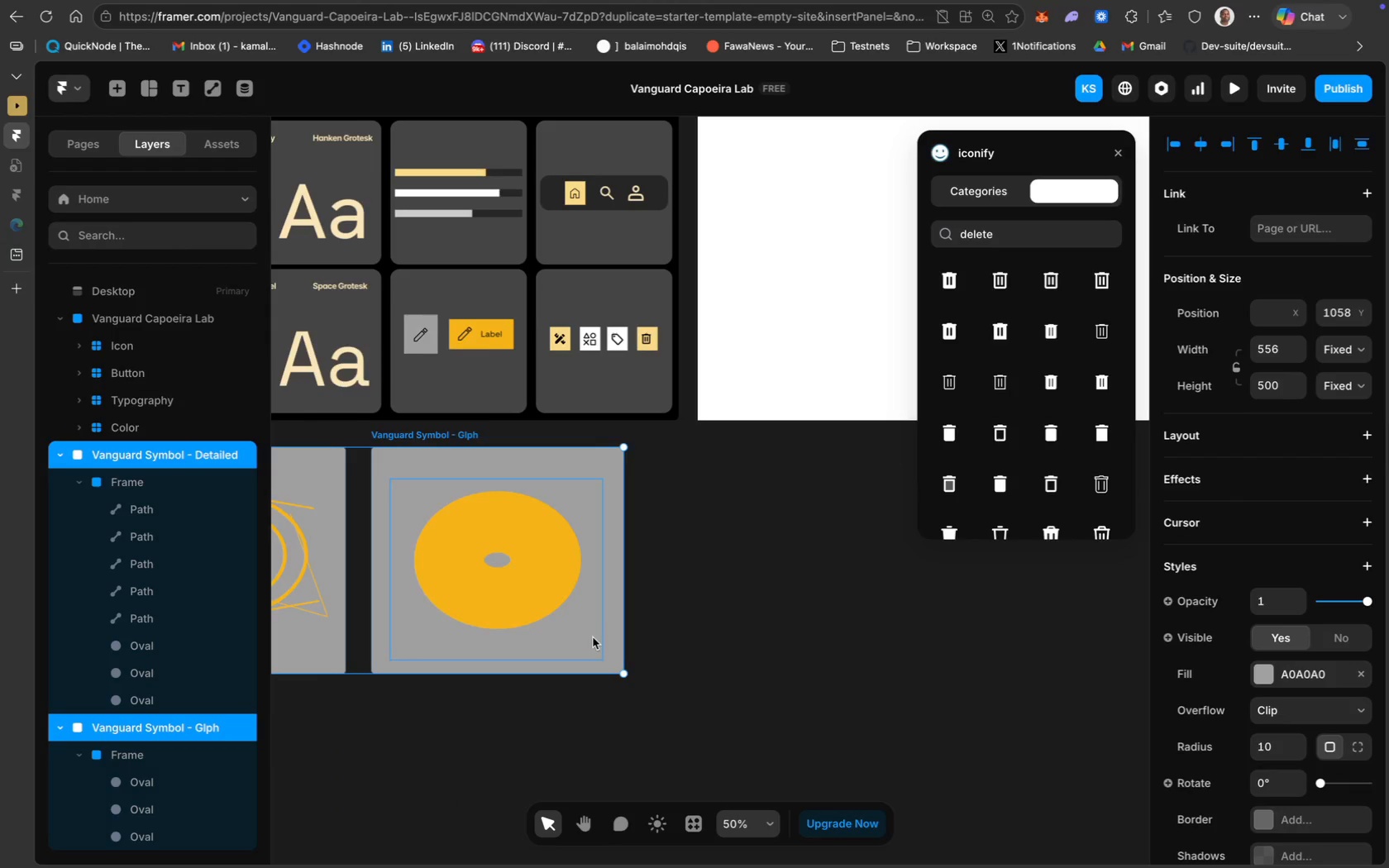 
scroll: coordinate [570, 648], scroll_direction: up, amount: 16.0
 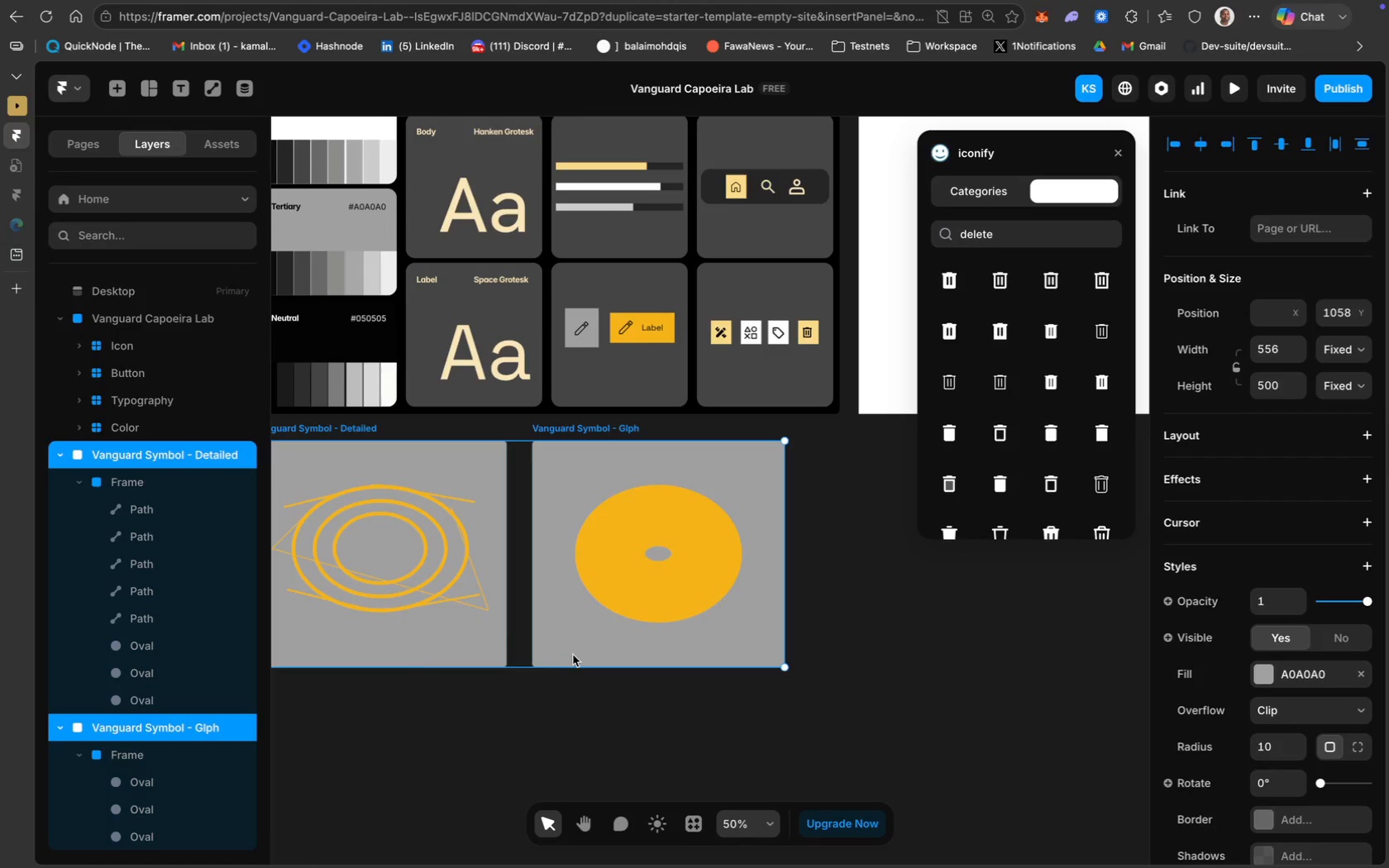 
left_click([566, 656])
 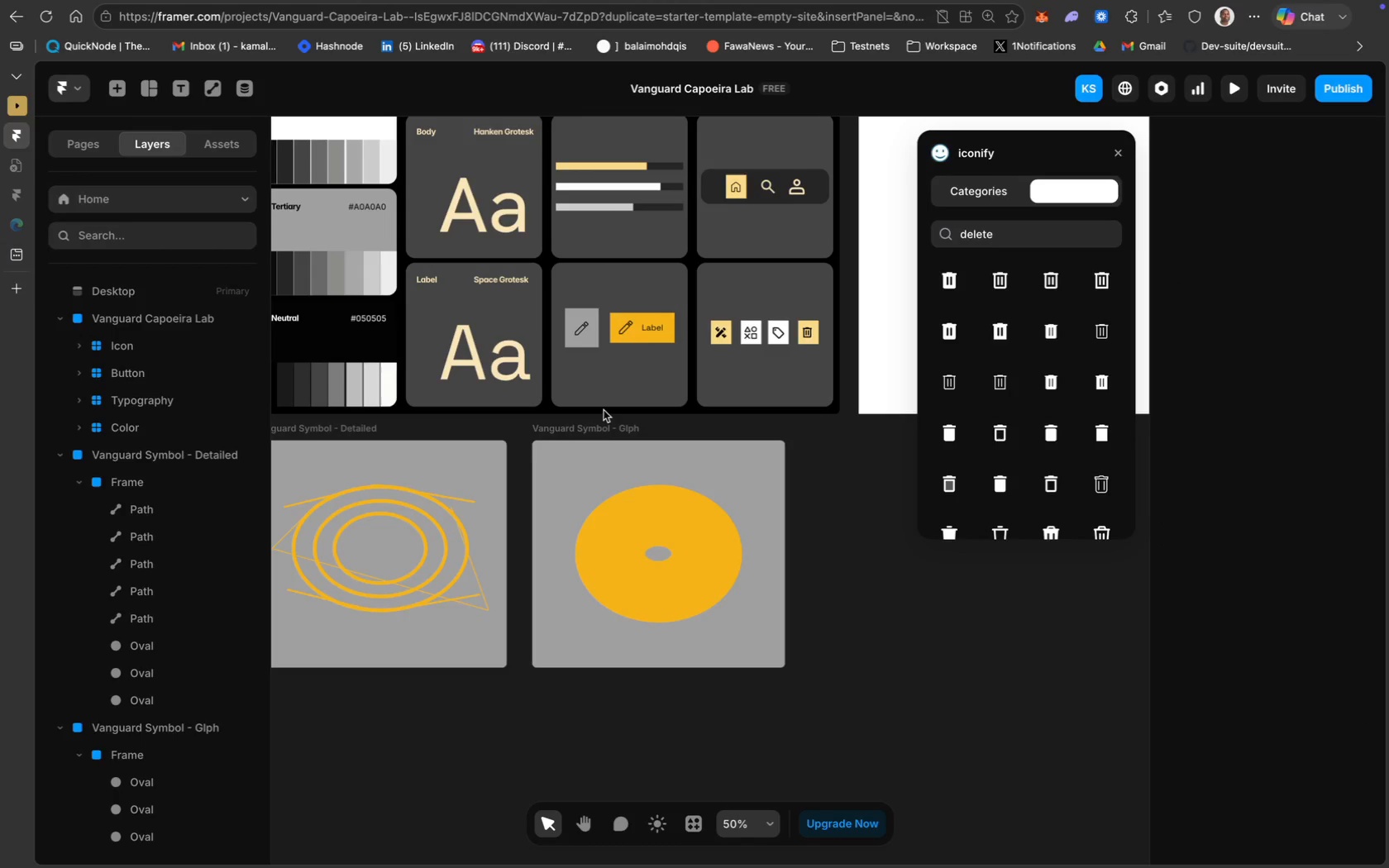 
left_click([599, 435])
 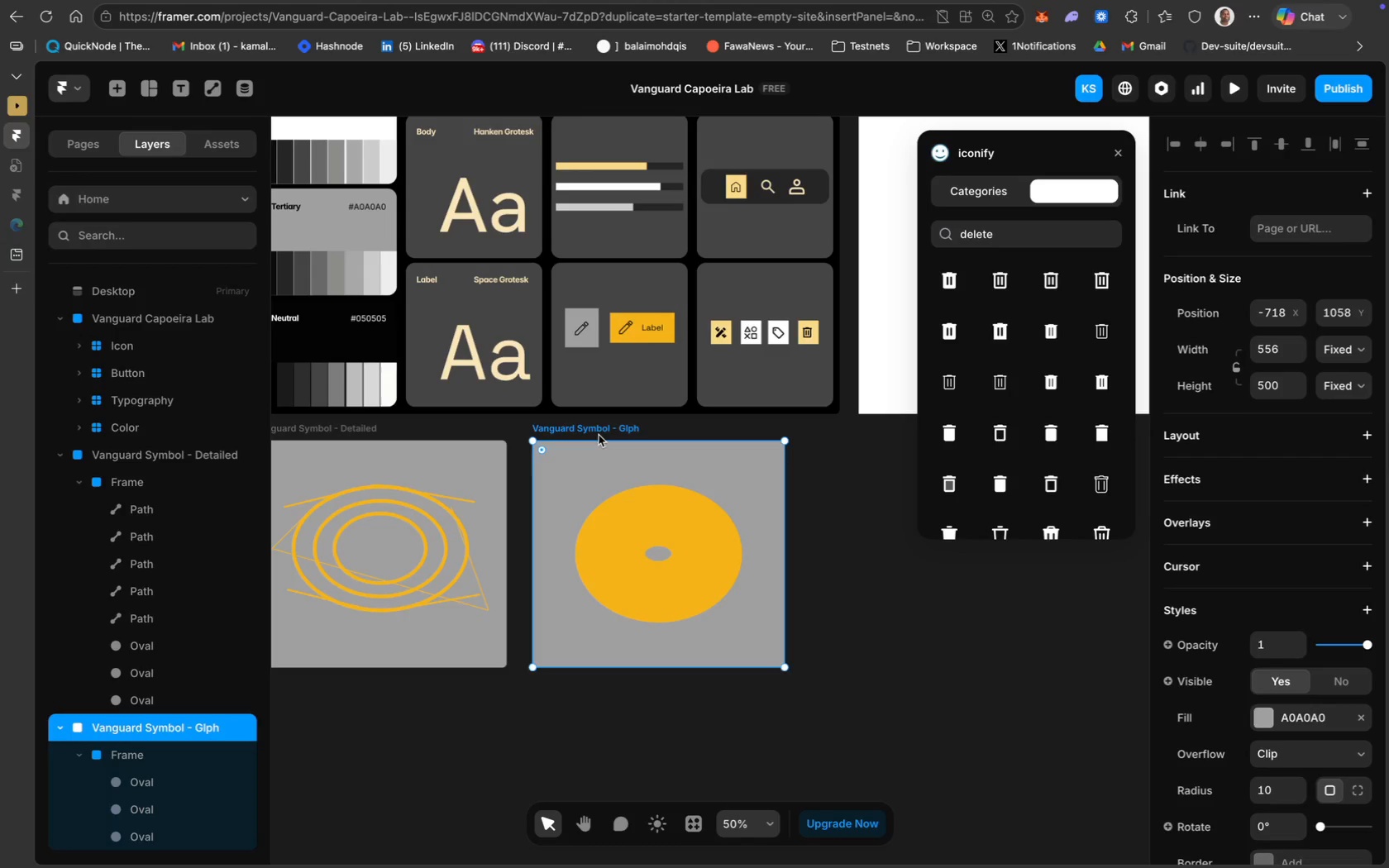 
key(Meta+D)
 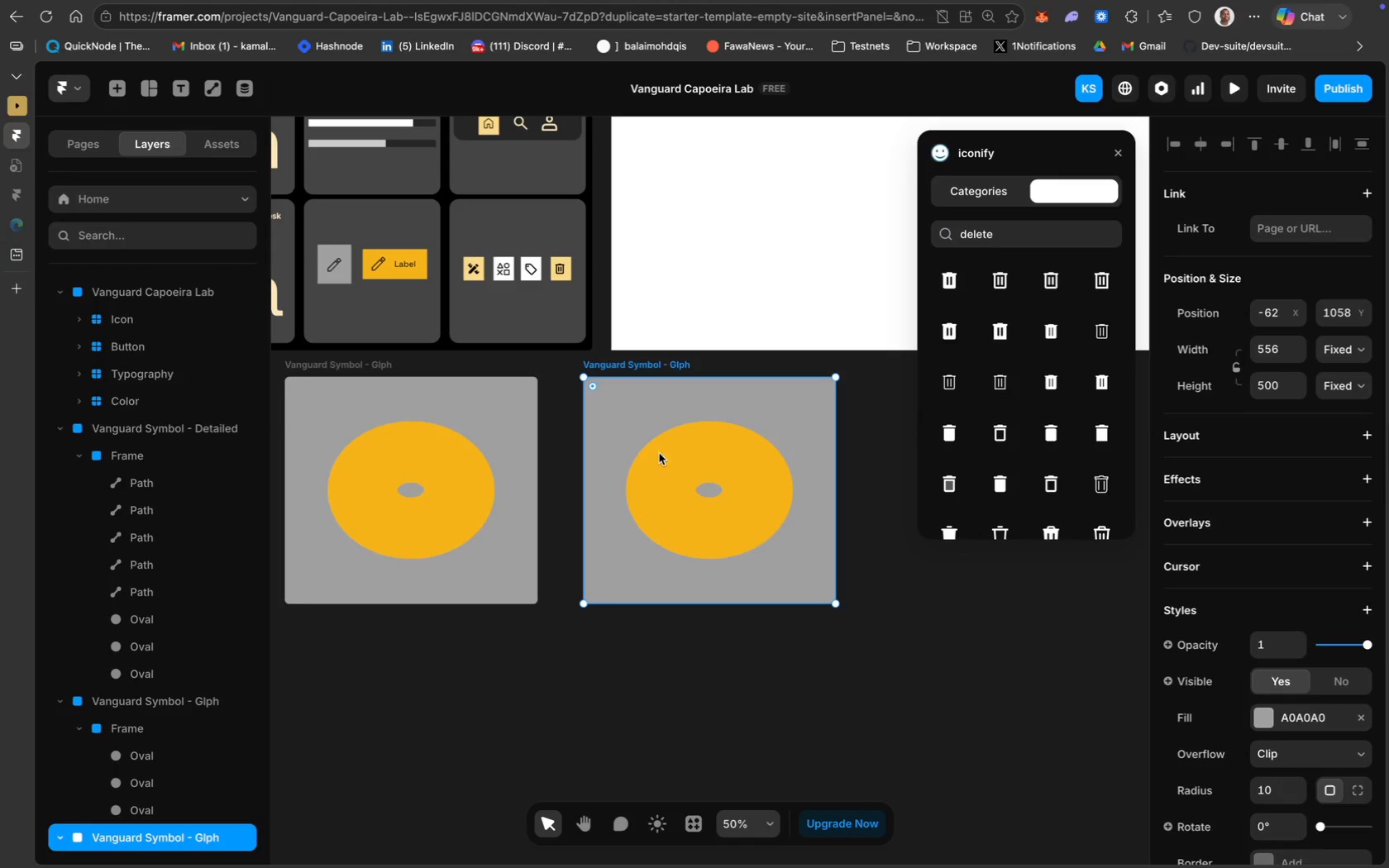 
left_click_drag(start_coordinate=[628, 408], to_coordinate=[303, 676])
 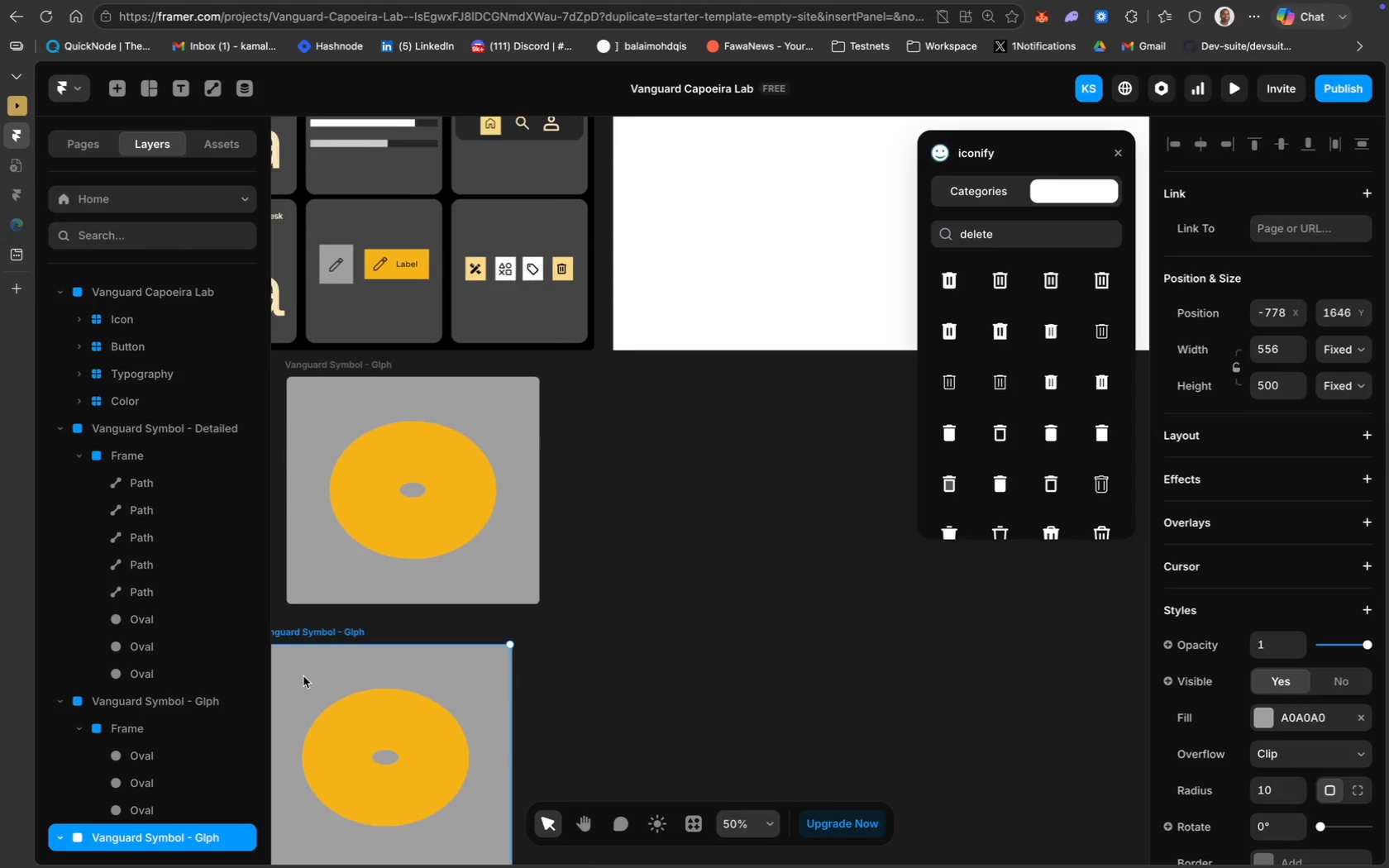 
scroll: coordinate [303, 676], scroll_direction: up, amount: 9.0
 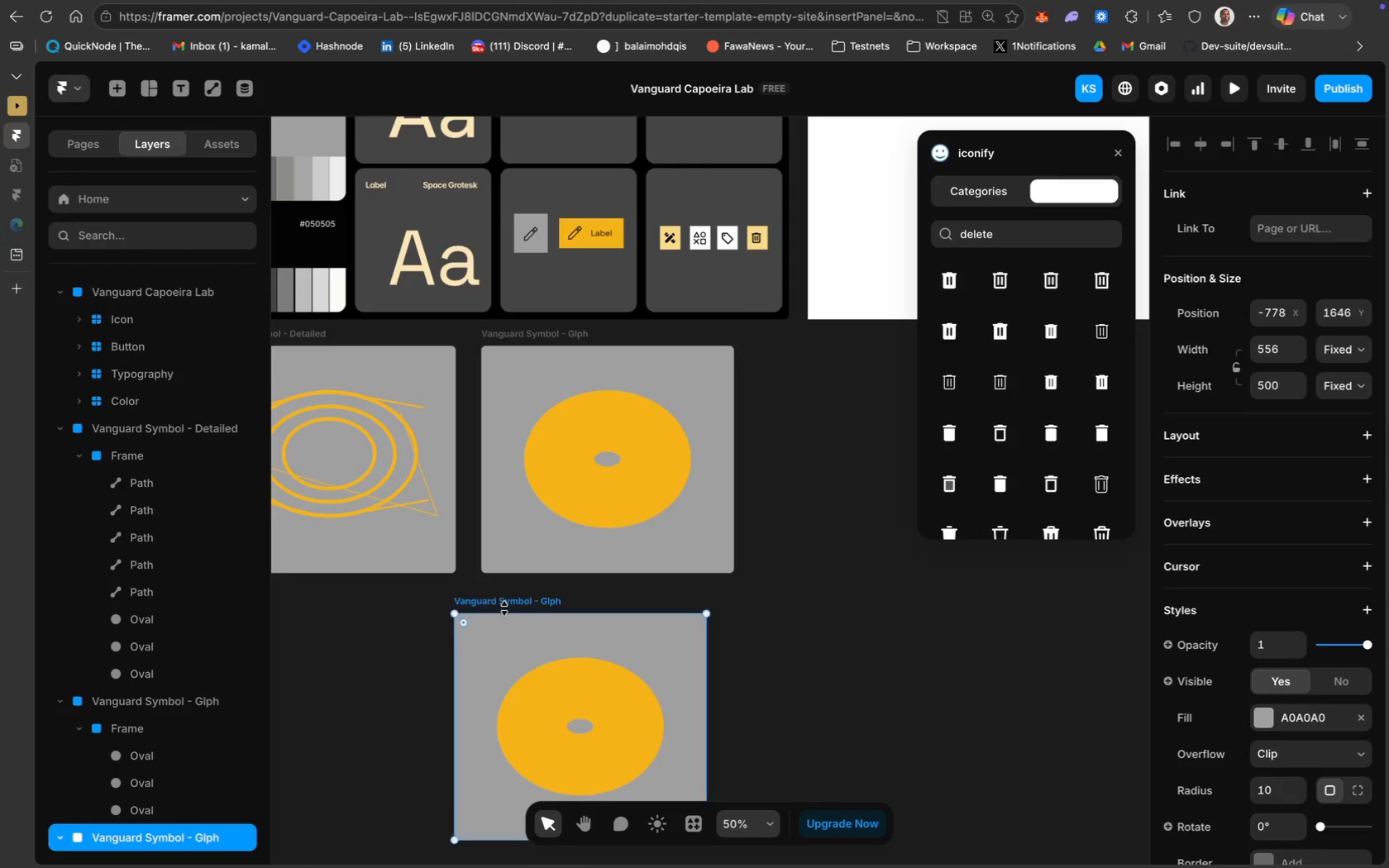 
scroll: coordinate [504, 608], scroll_direction: down, amount: 4.0
 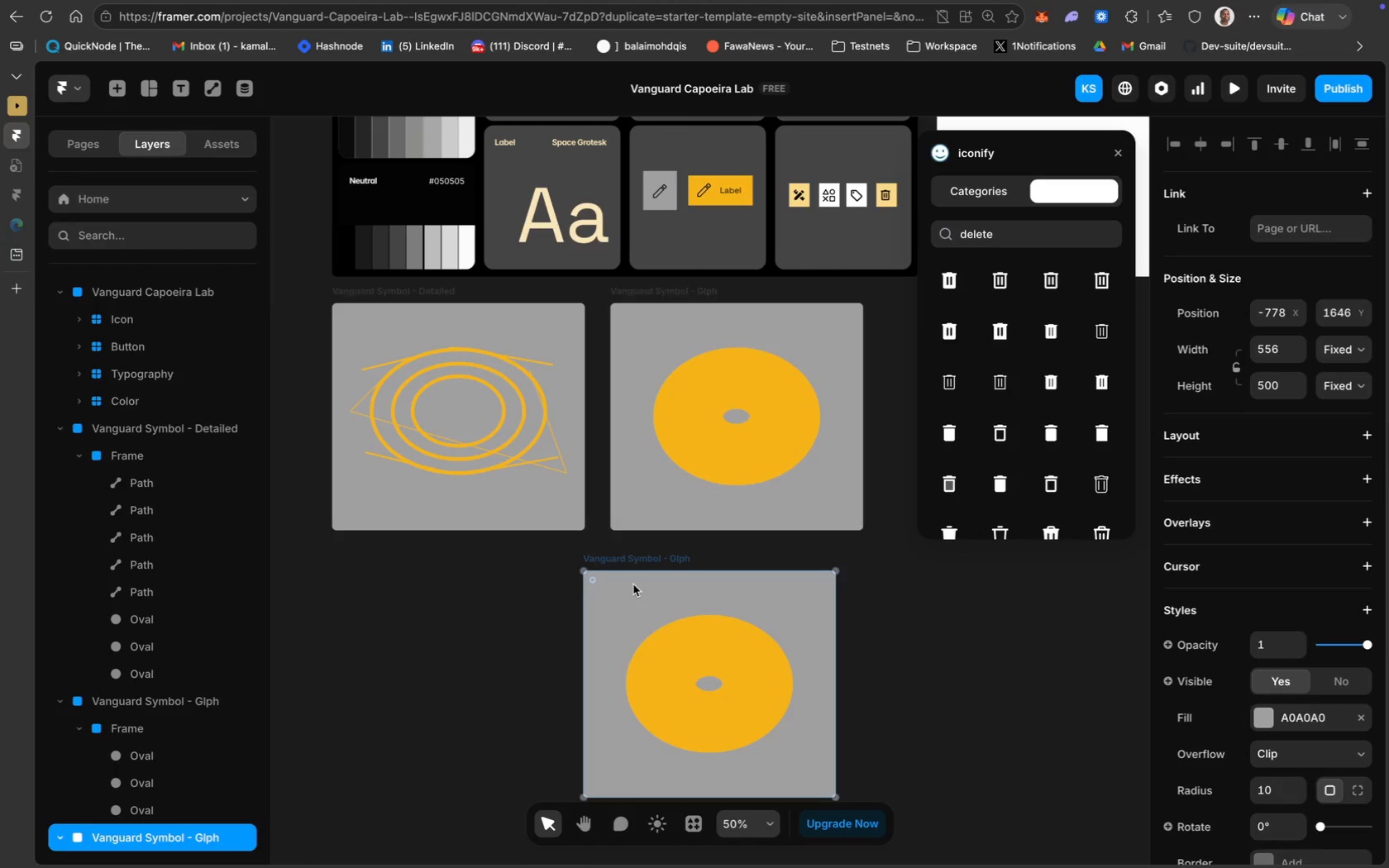 
left_click_drag(start_coordinate=[637, 584], to_coordinate=[383, 570])
 